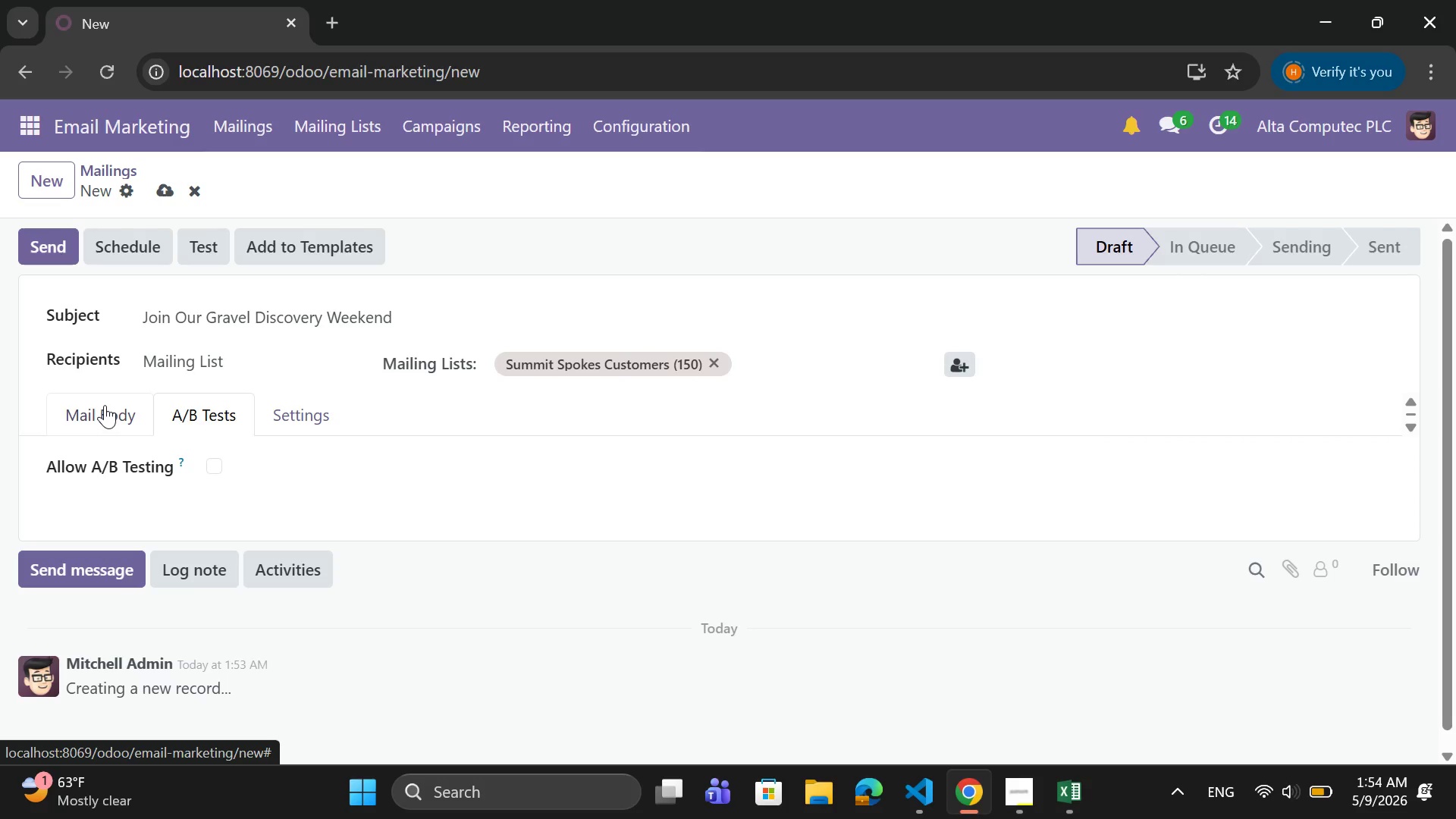 
left_click([105, 405])
 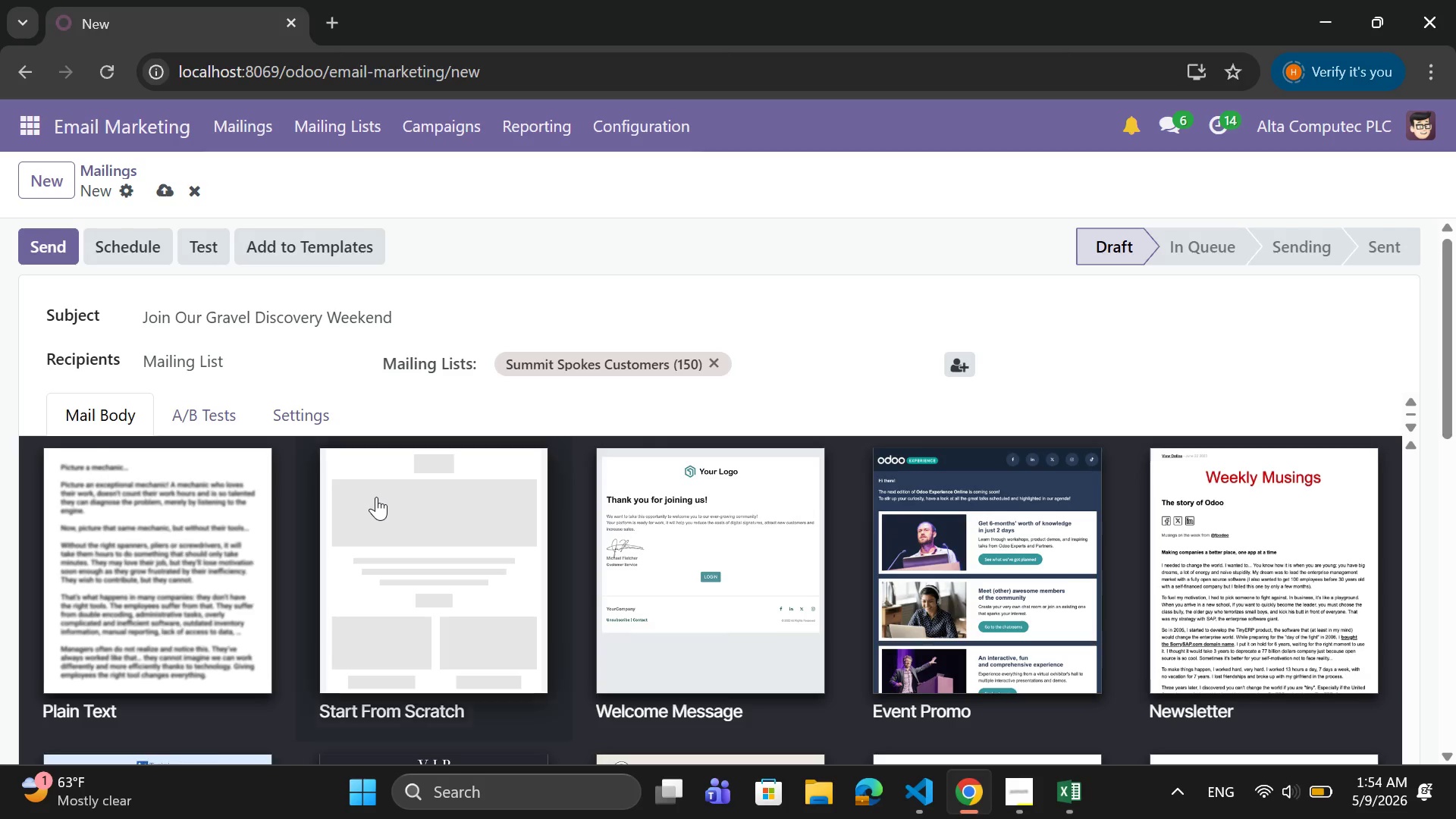 
left_click([376, 497])
 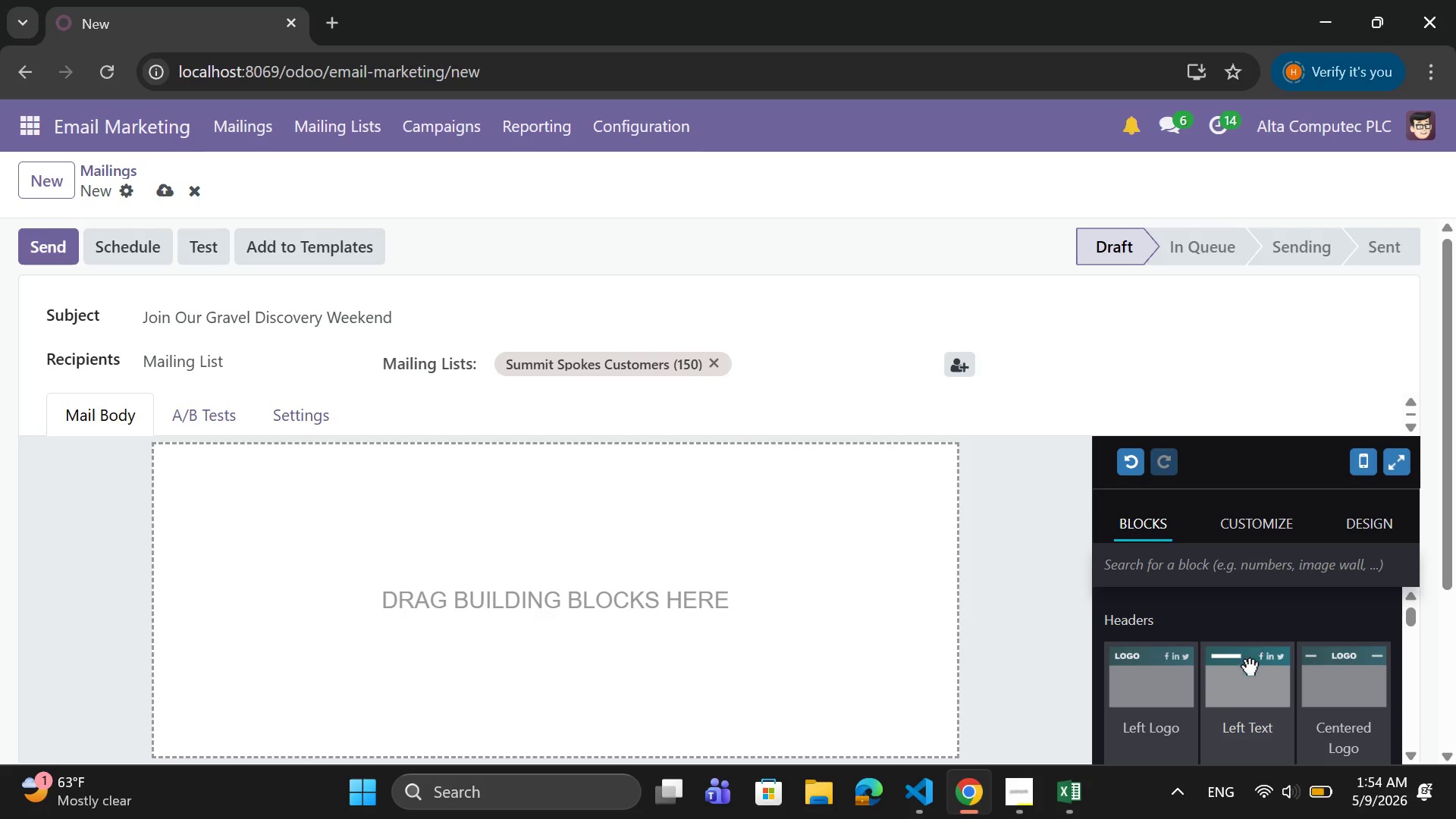 
left_click_drag(start_coordinate=[1254, 674], to_coordinate=[869, 549])
 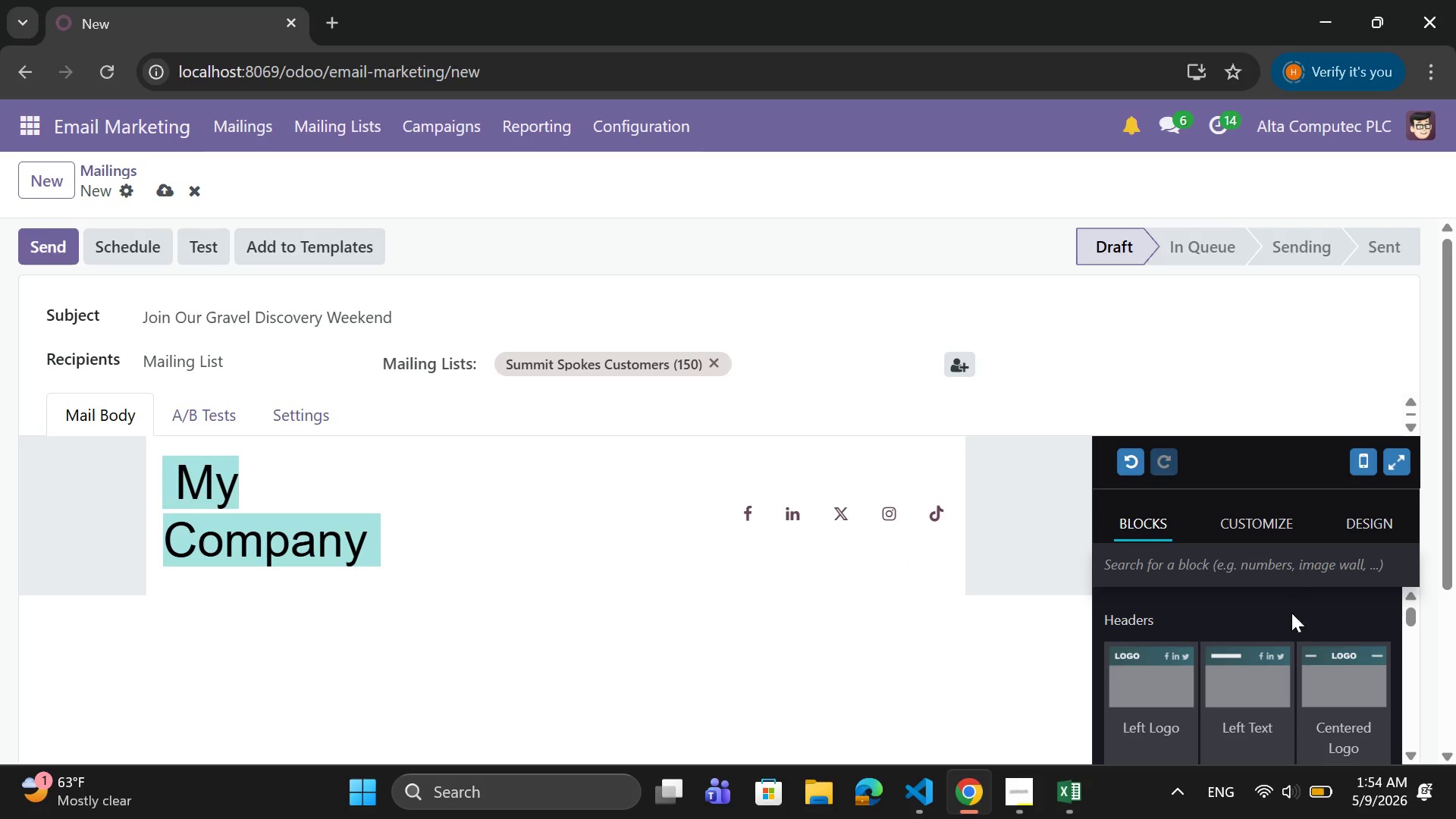 
scroll: coordinate [1282, 620], scroll_direction: down, amount: 2.0
 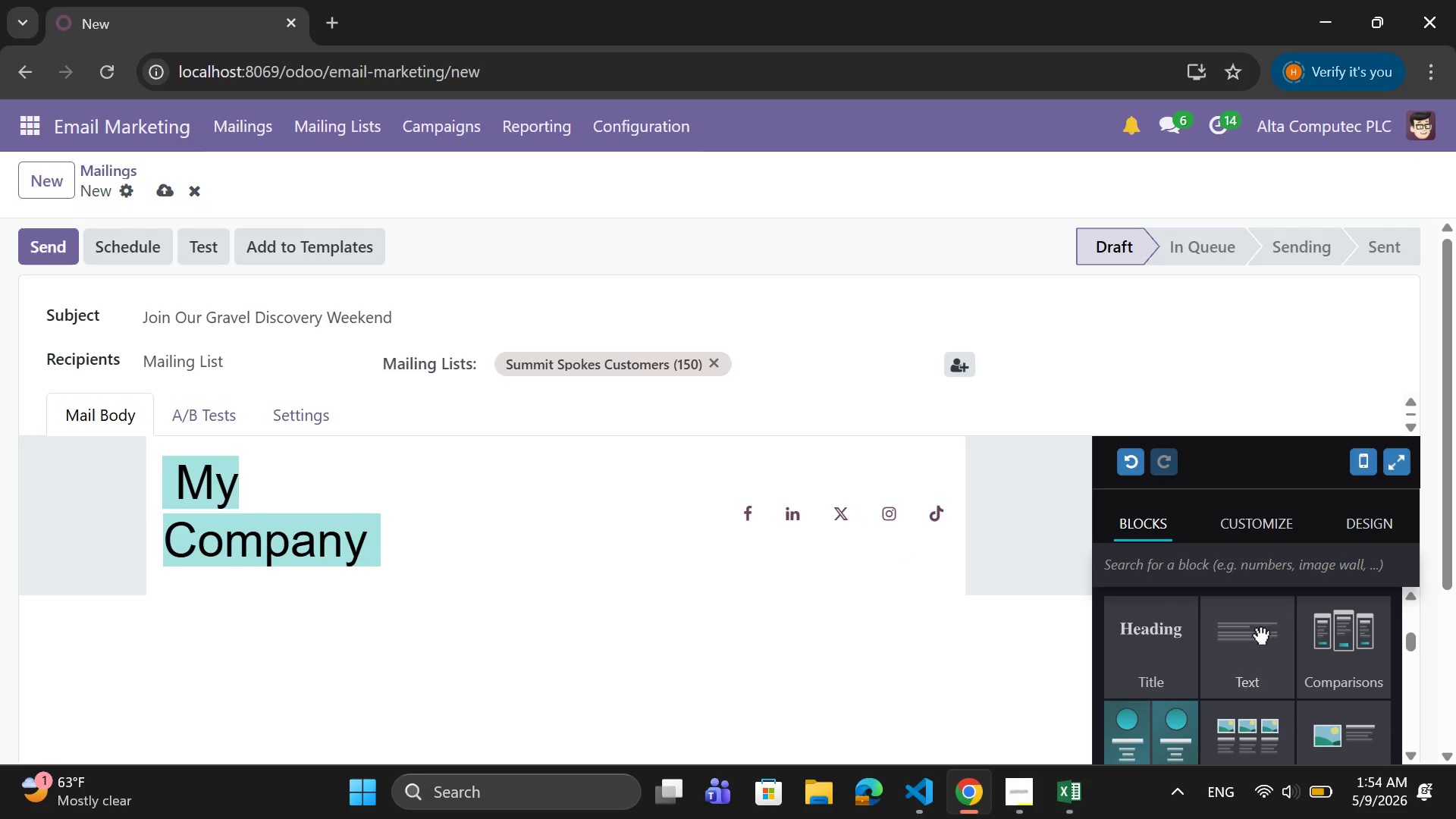 
left_click_drag(start_coordinate=[1259, 632], to_coordinate=[861, 651])
 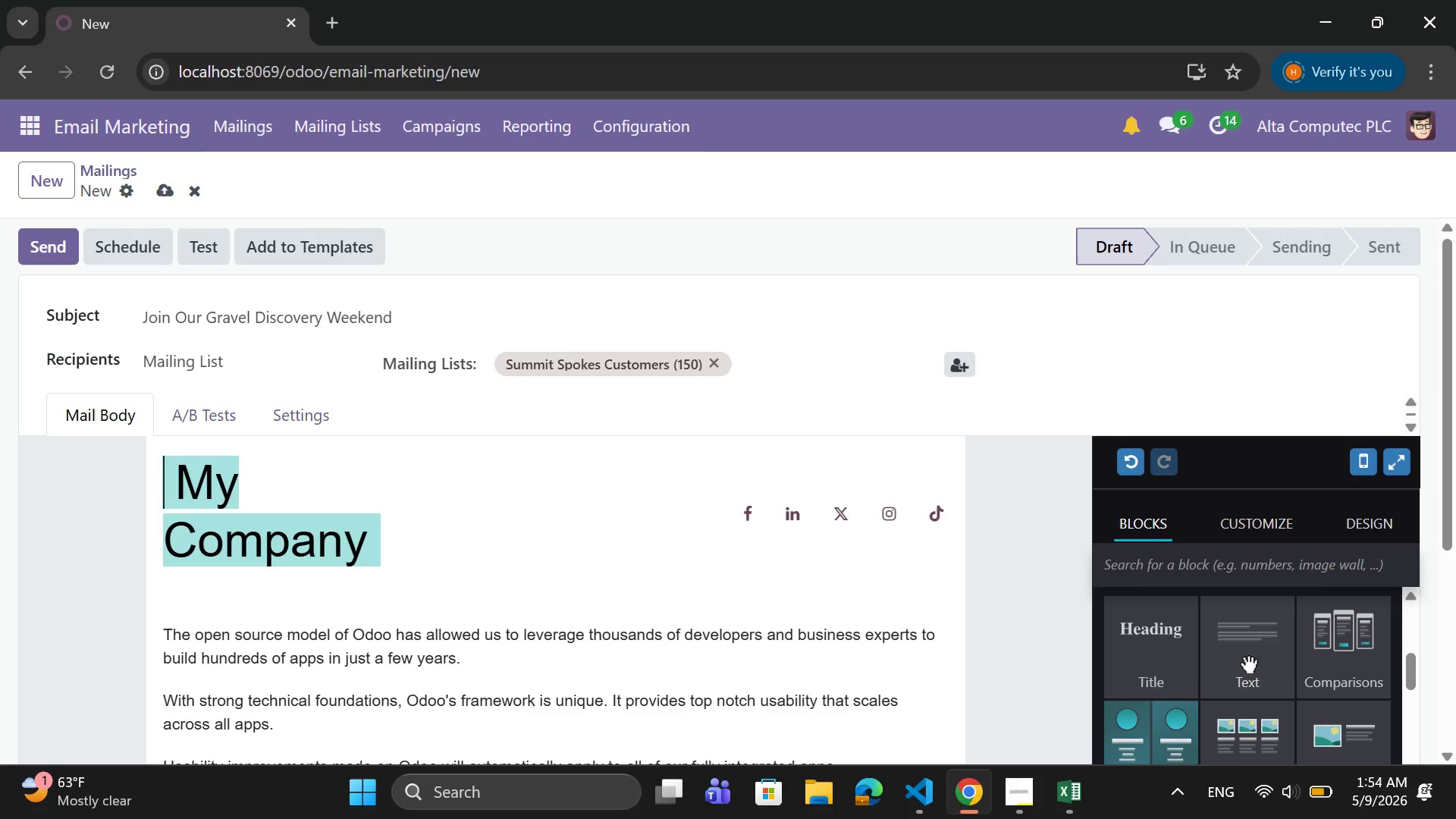 
scroll: coordinate [1247, 656], scroll_direction: down, amount: 17.0
 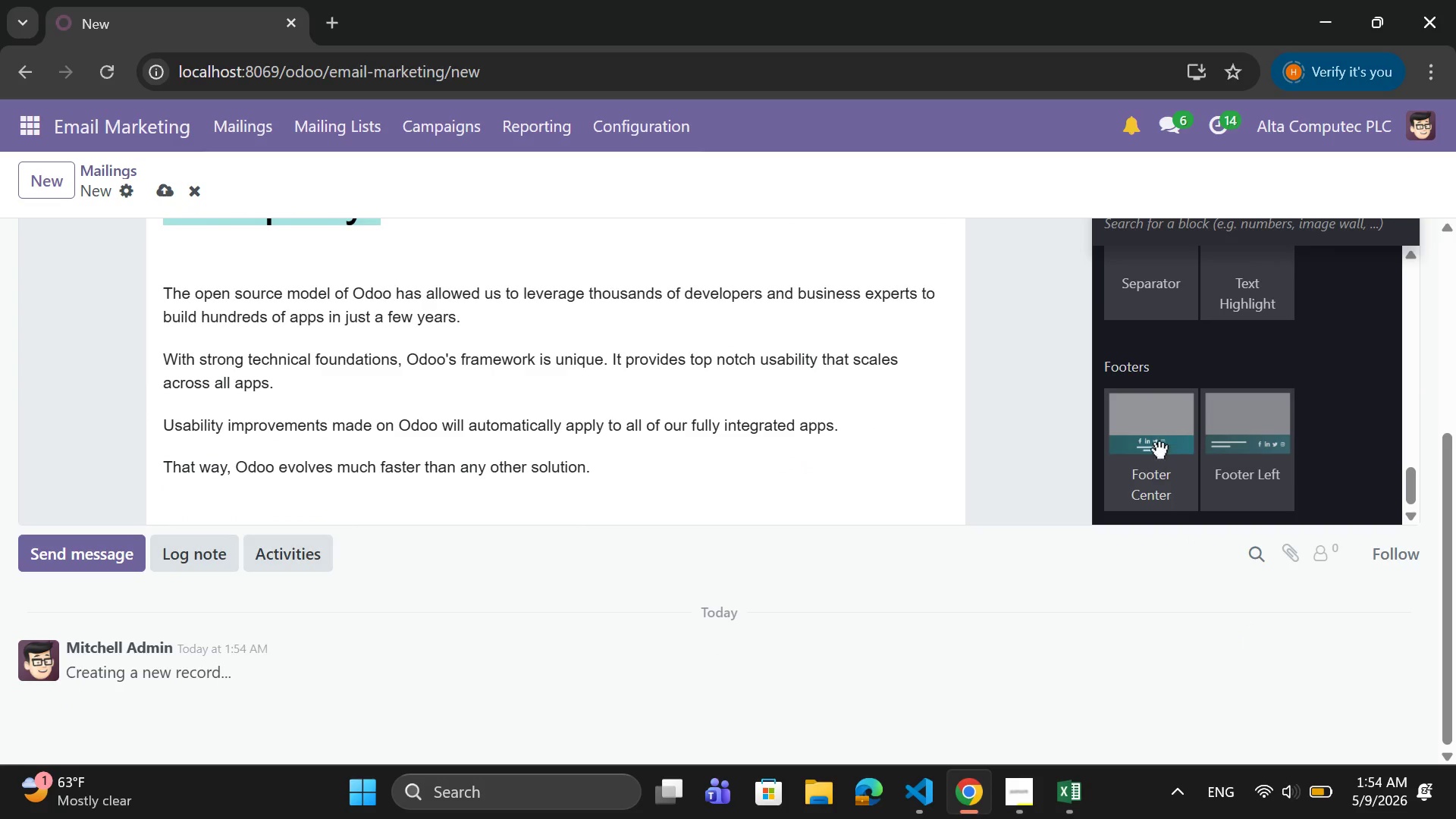 
left_click_drag(start_coordinate=[1158, 445], to_coordinate=[674, 518])
 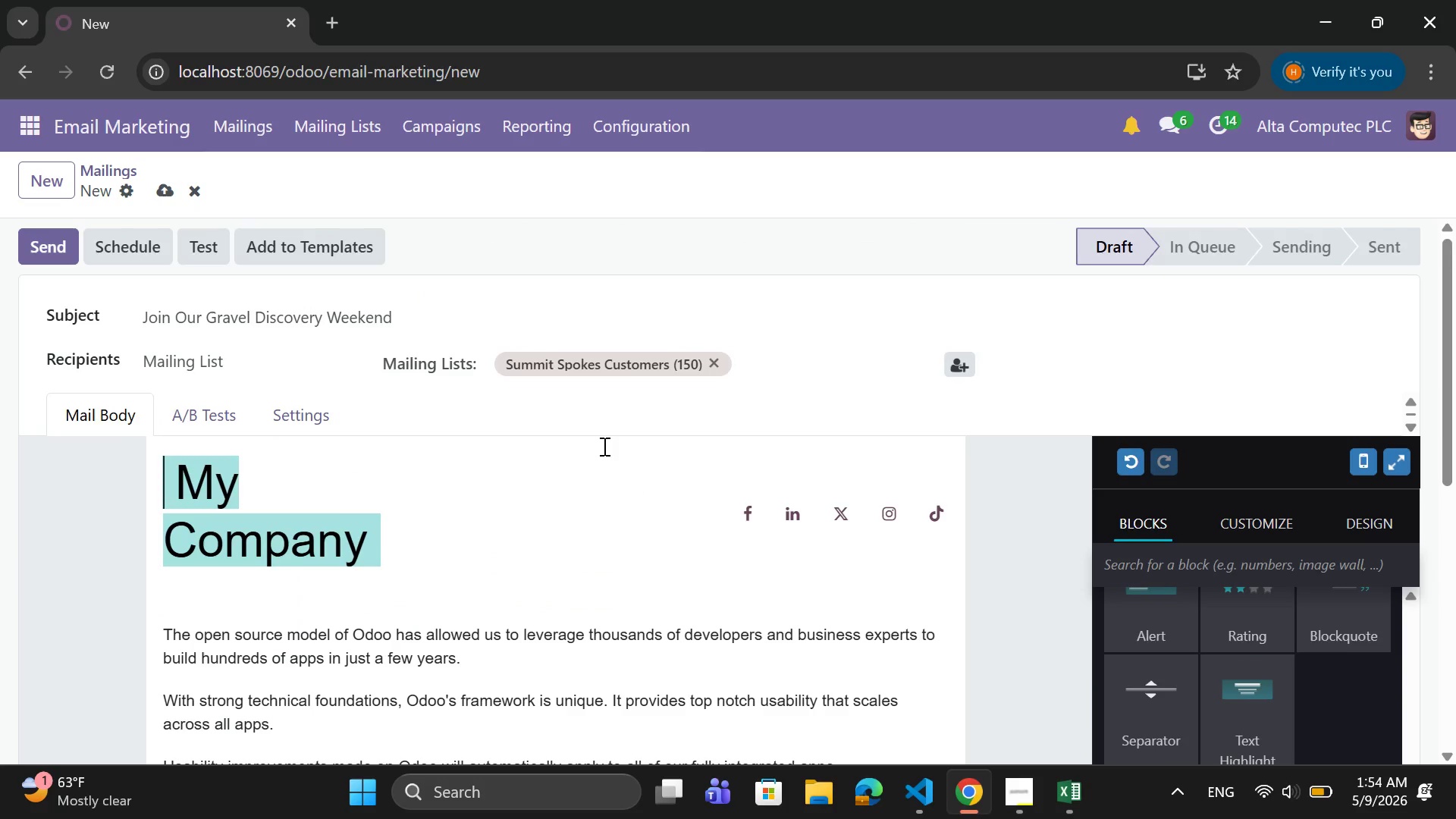 
scroll: coordinate [603, 446], scroll_direction: none, amount: 0.0
 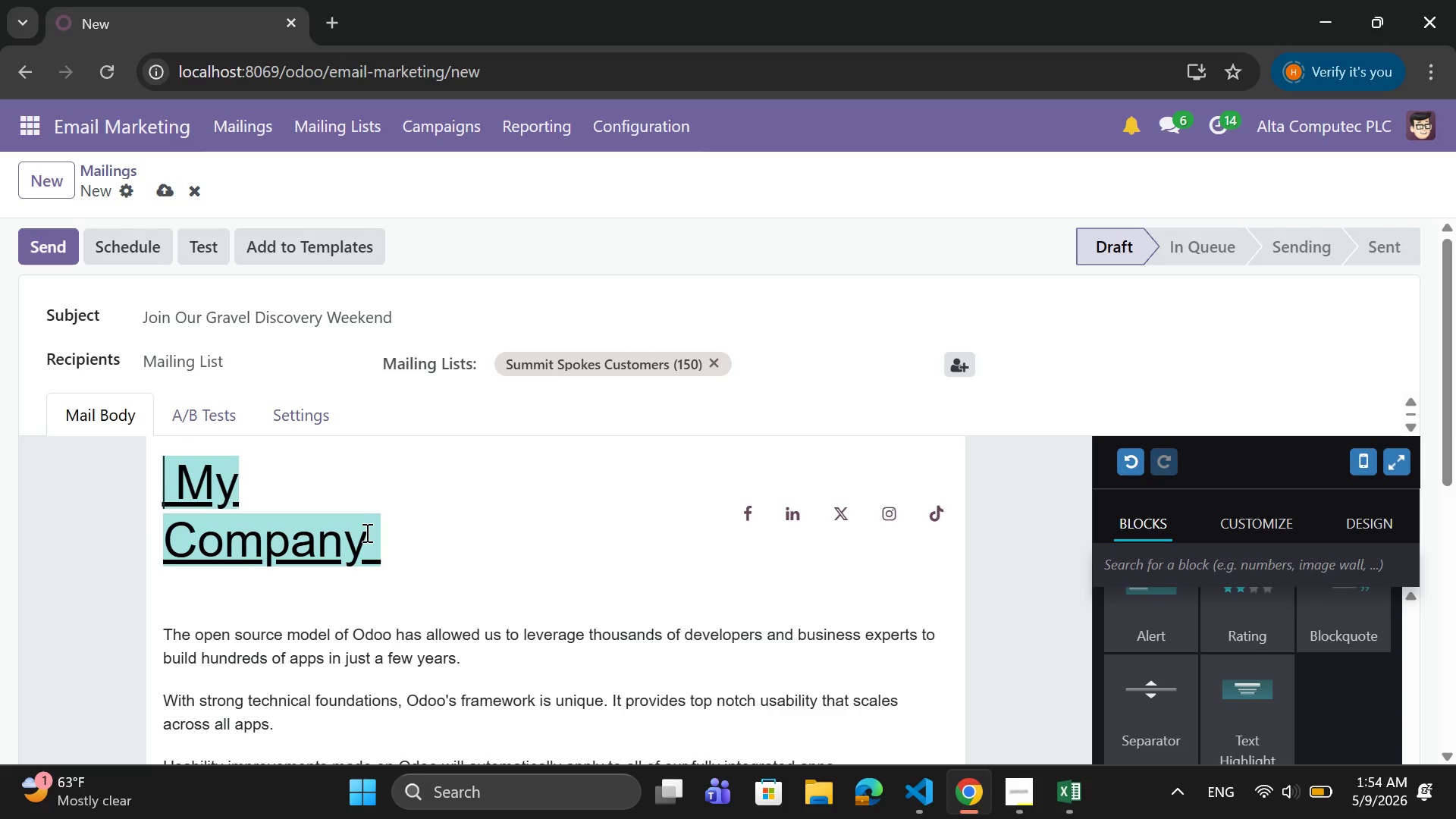 
left_click([366, 534])
 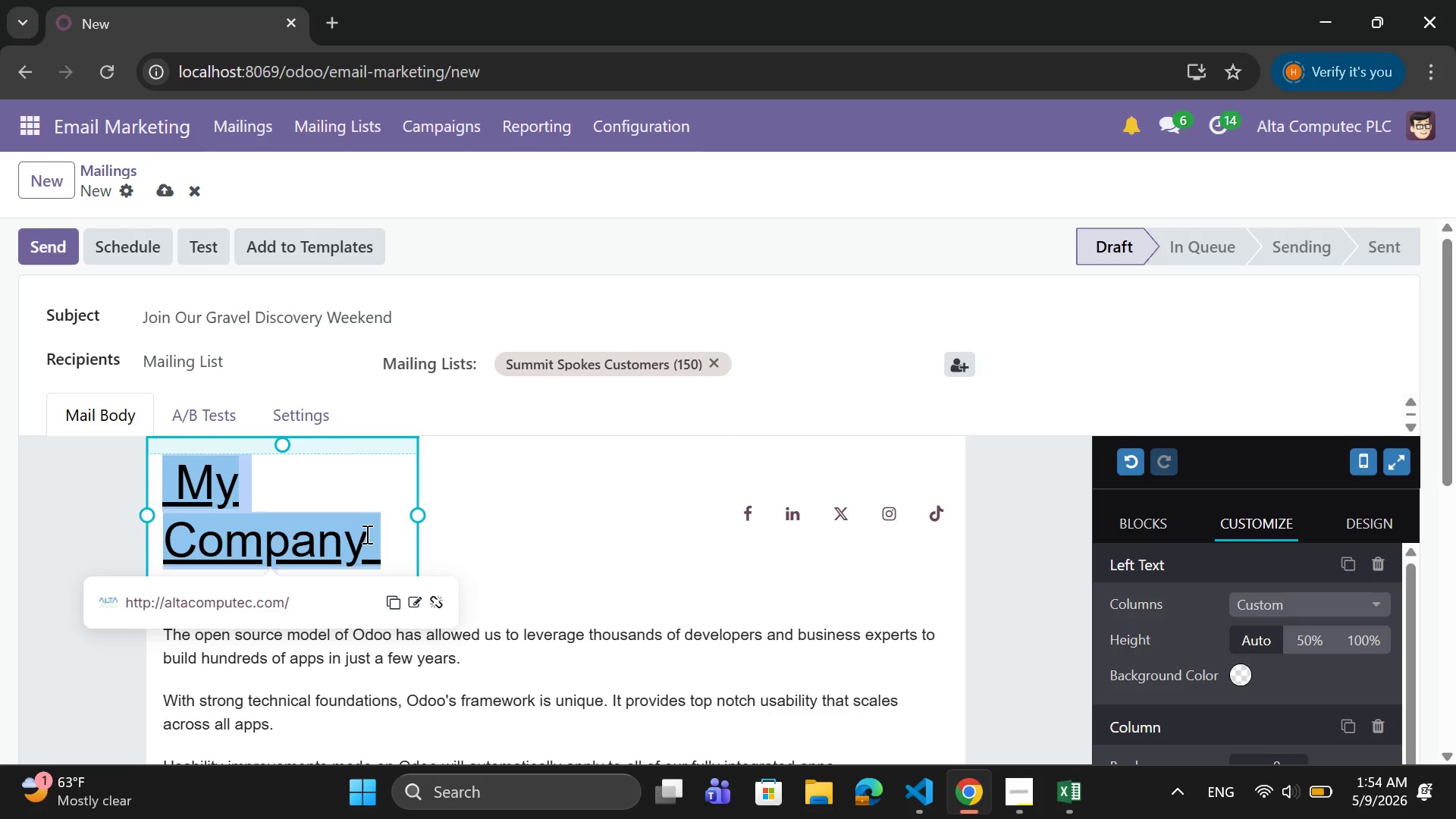 
left_click([366, 534])
 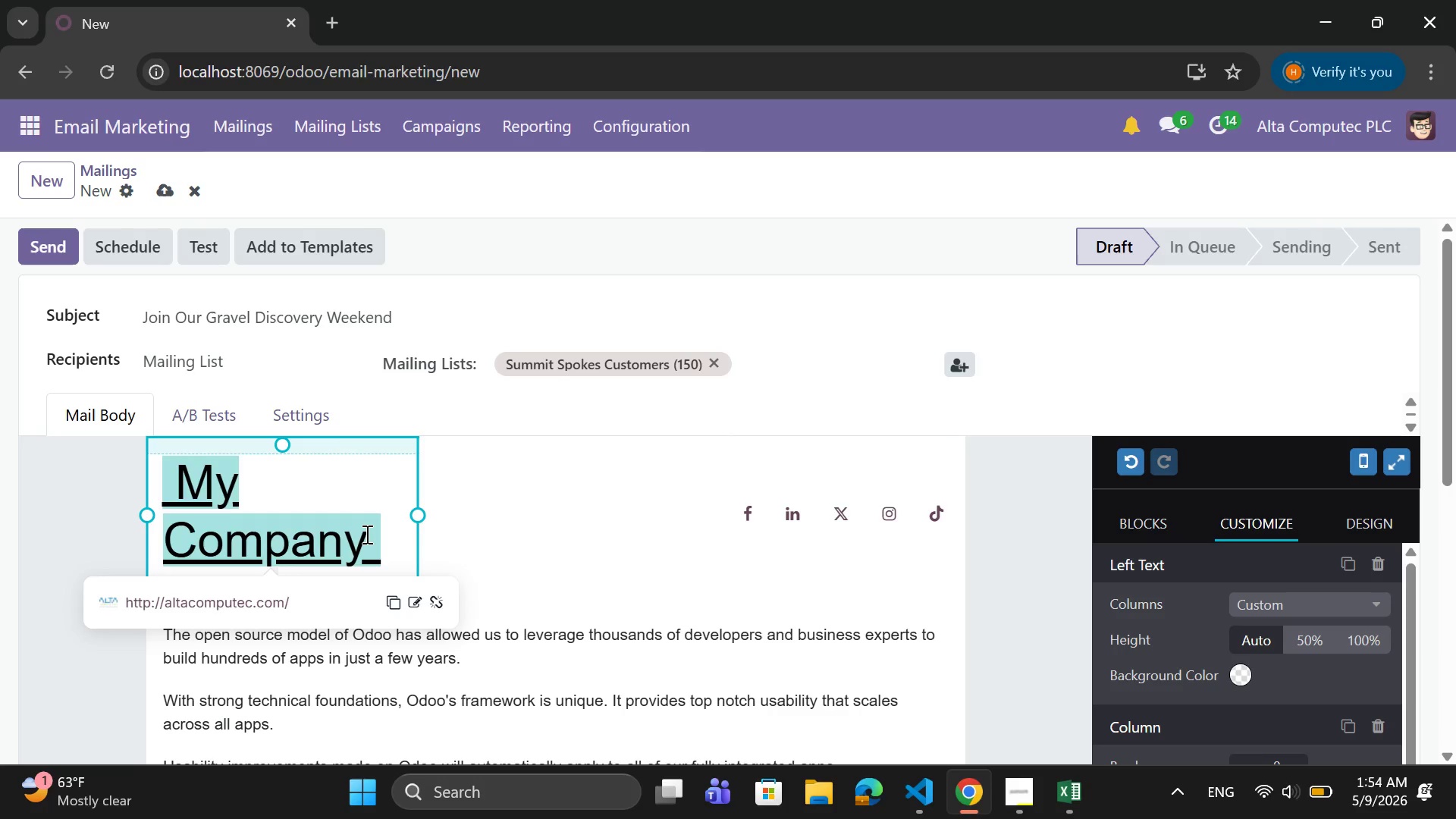 
left_click_drag(start_coordinate=[366, 534], to_coordinate=[184, 496])
 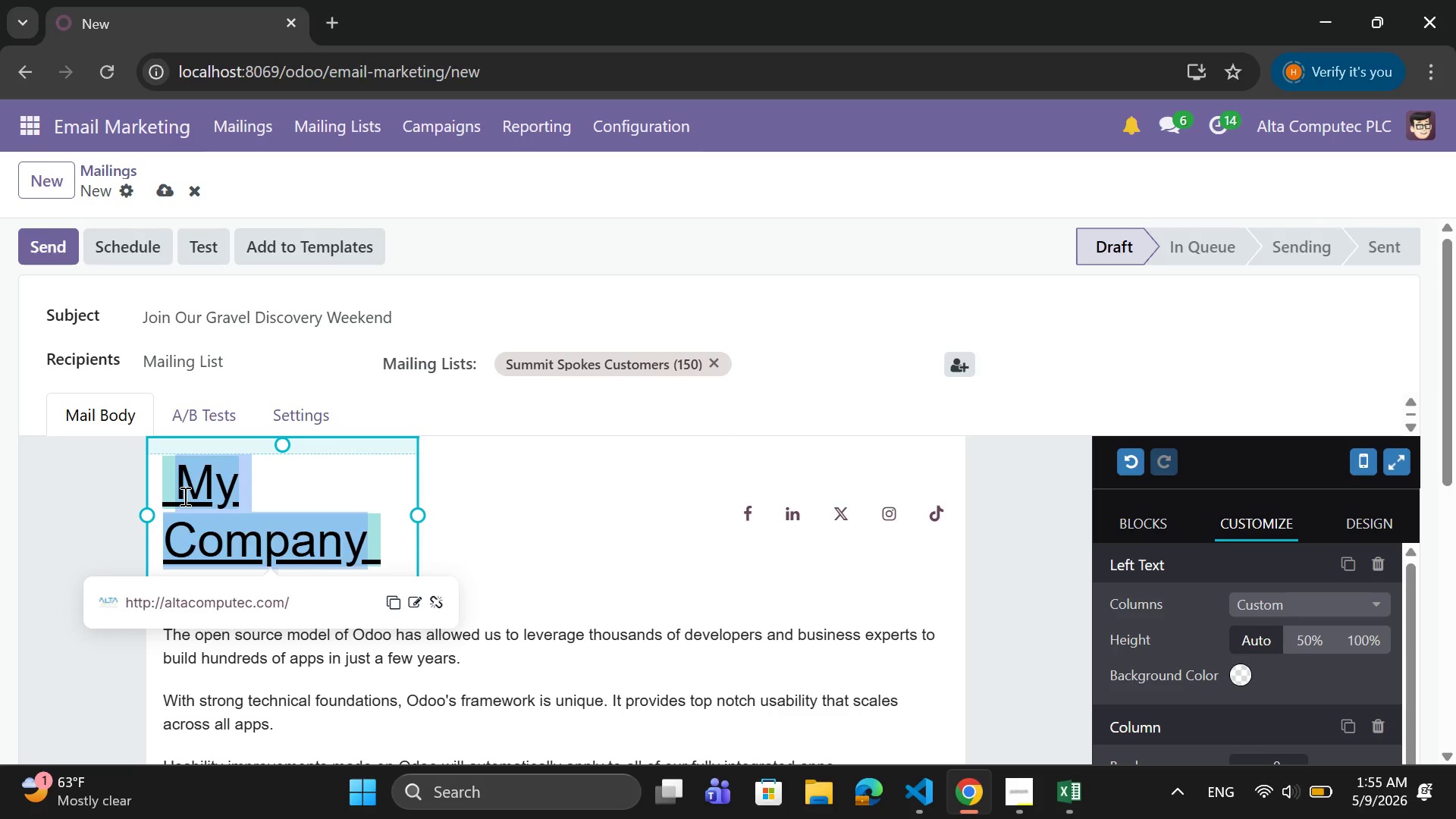 
type(Summit & Spokes )
 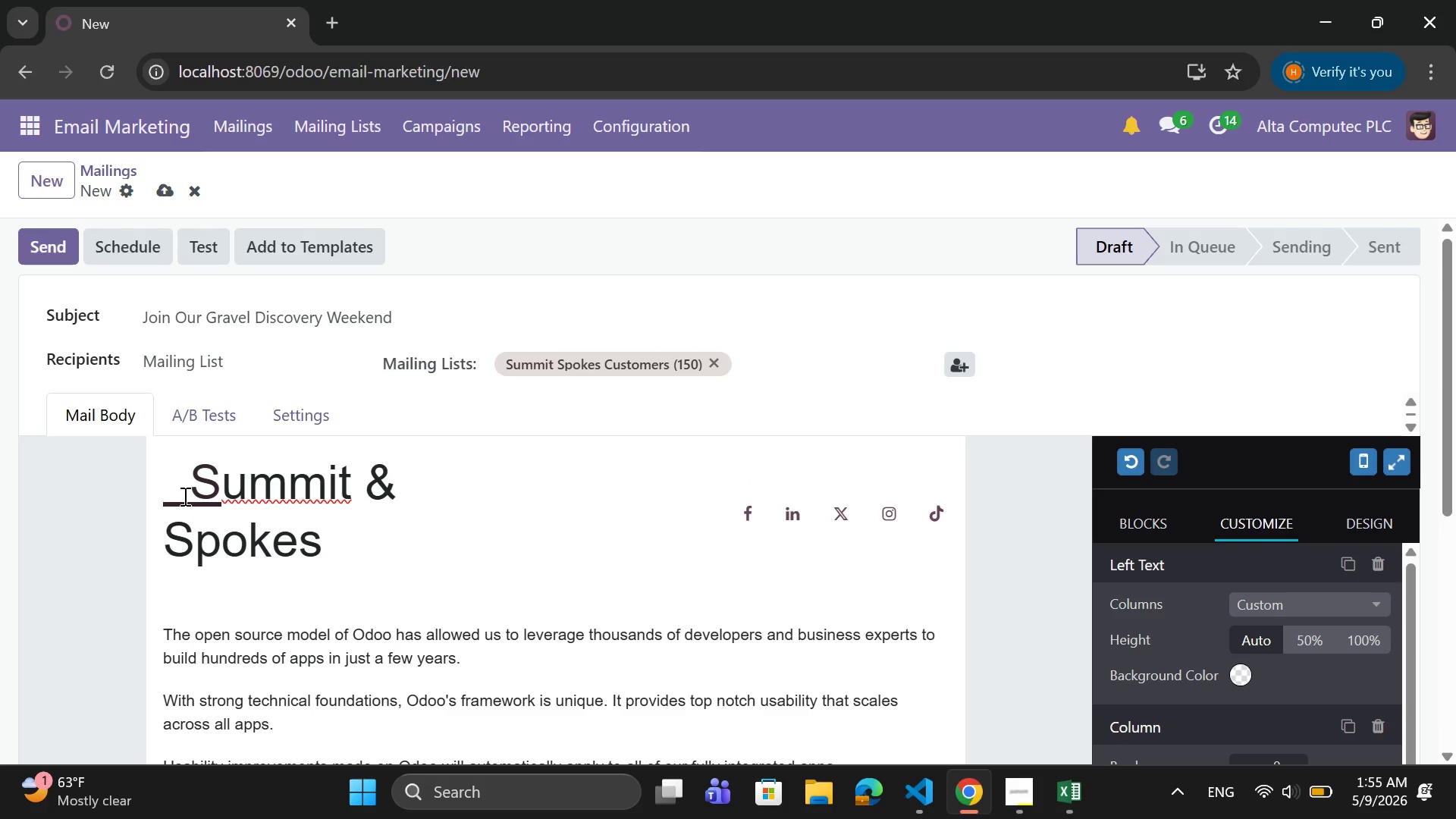 
type(Adventure Hub)
 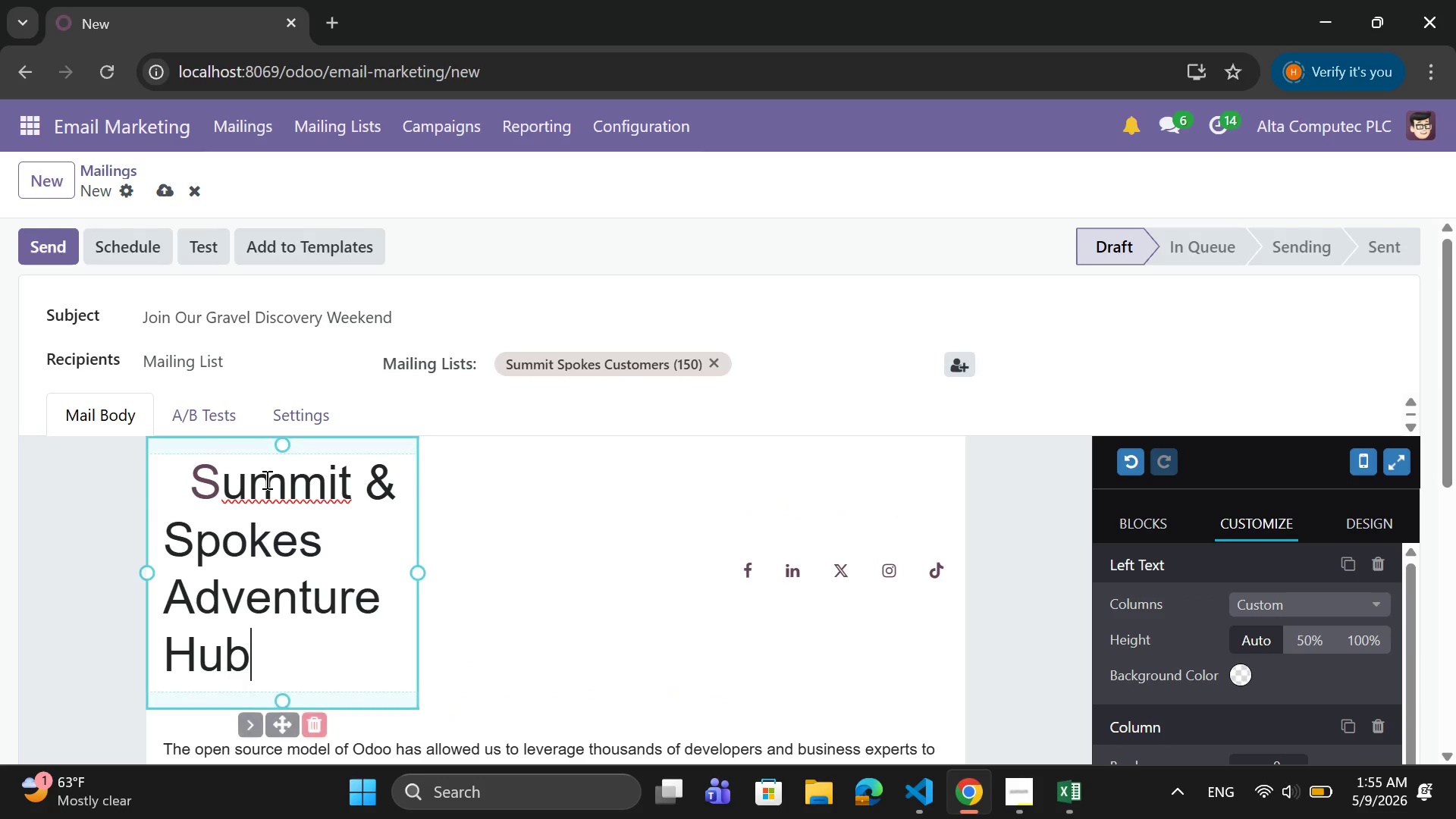 
scroll: coordinate [290, 470], scroll_direction: none, amount: 0.0
 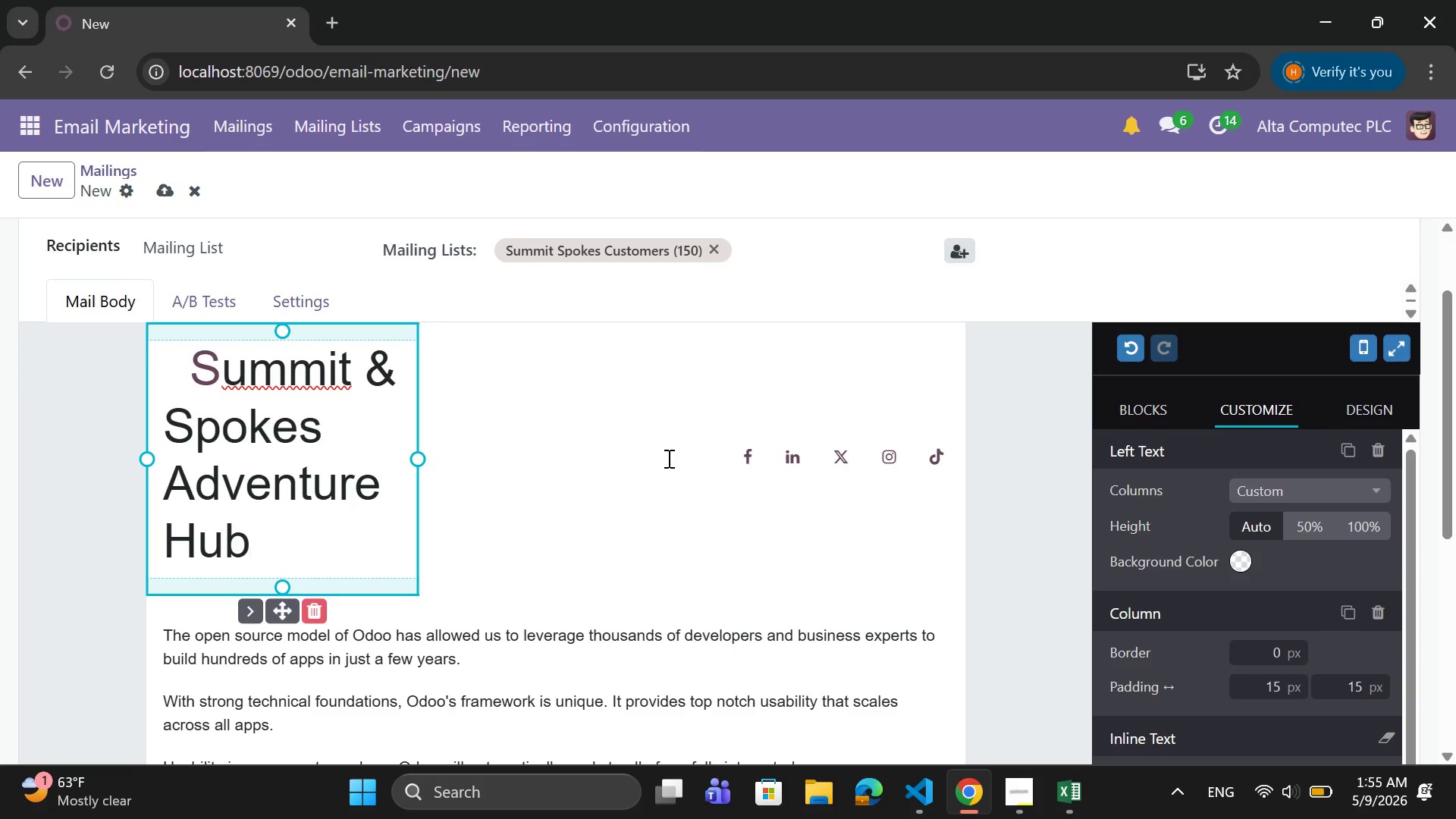 
left_click([668, 455])
 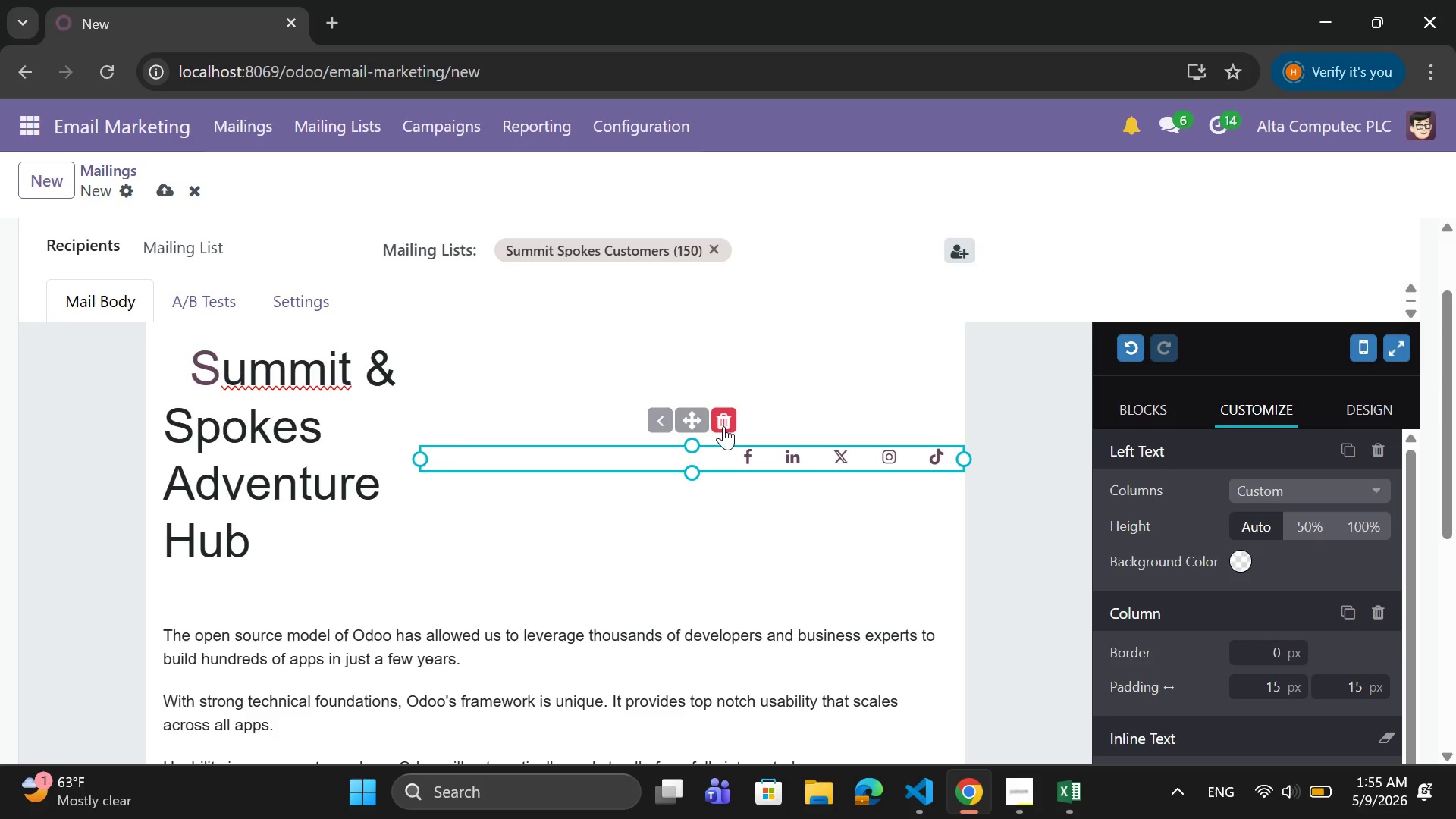 
left_click([723, 426])
 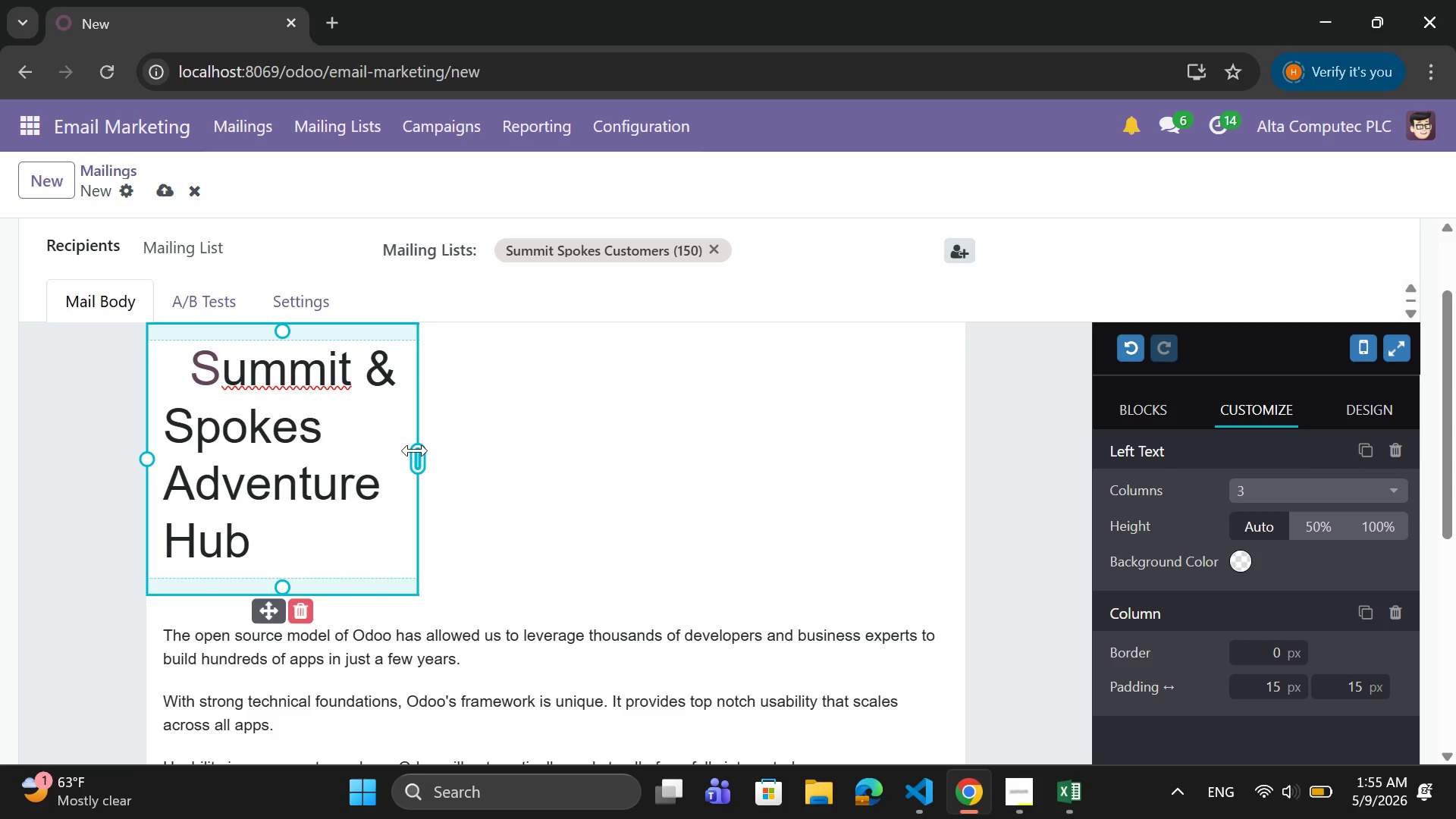 
left_click_drag(start_coordinate=[413, 457], to_coordinate=[965, 450])
 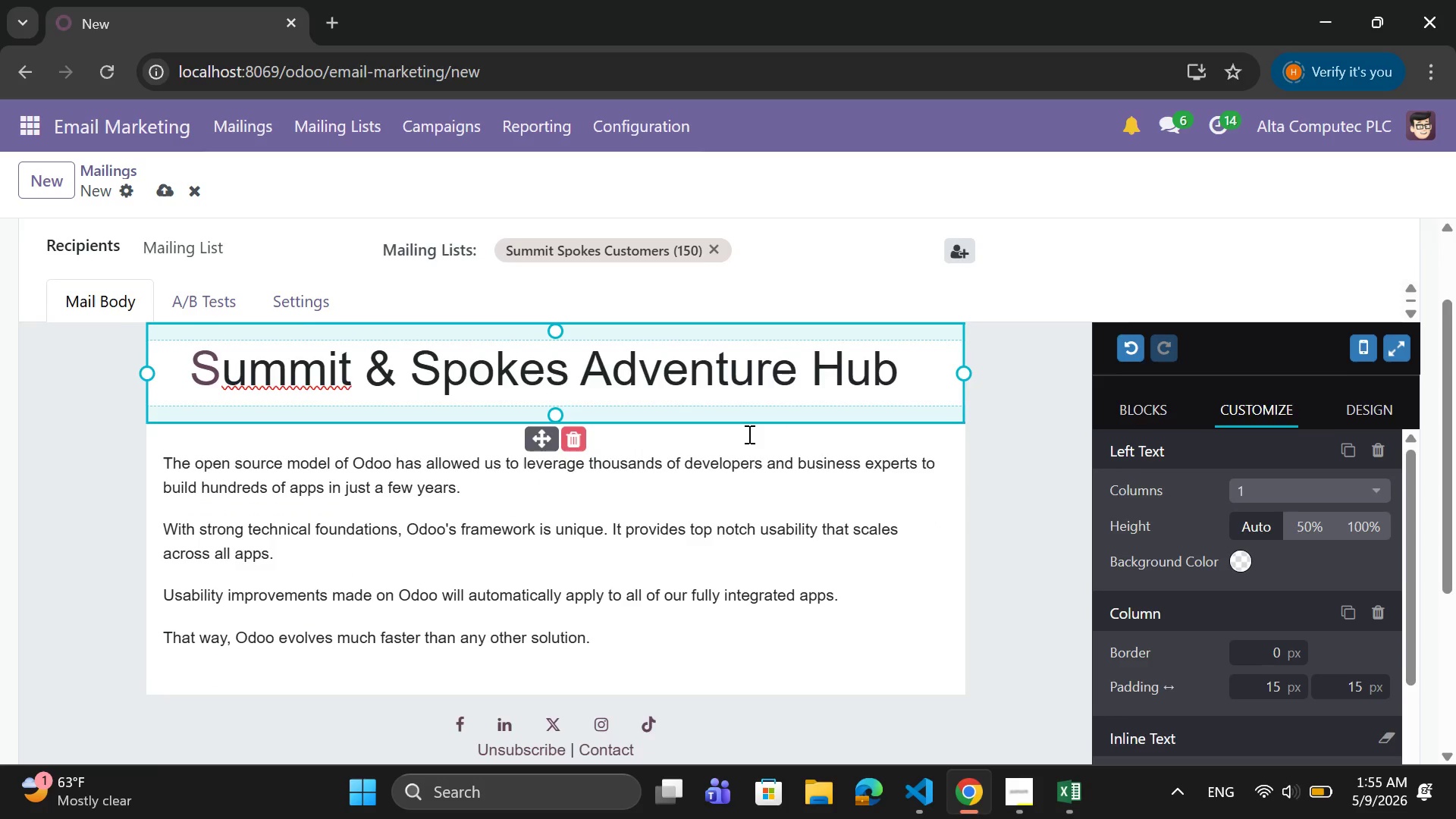 
scroll: coordinate [738, 434], scroll_direction: down, amount: 2.0
 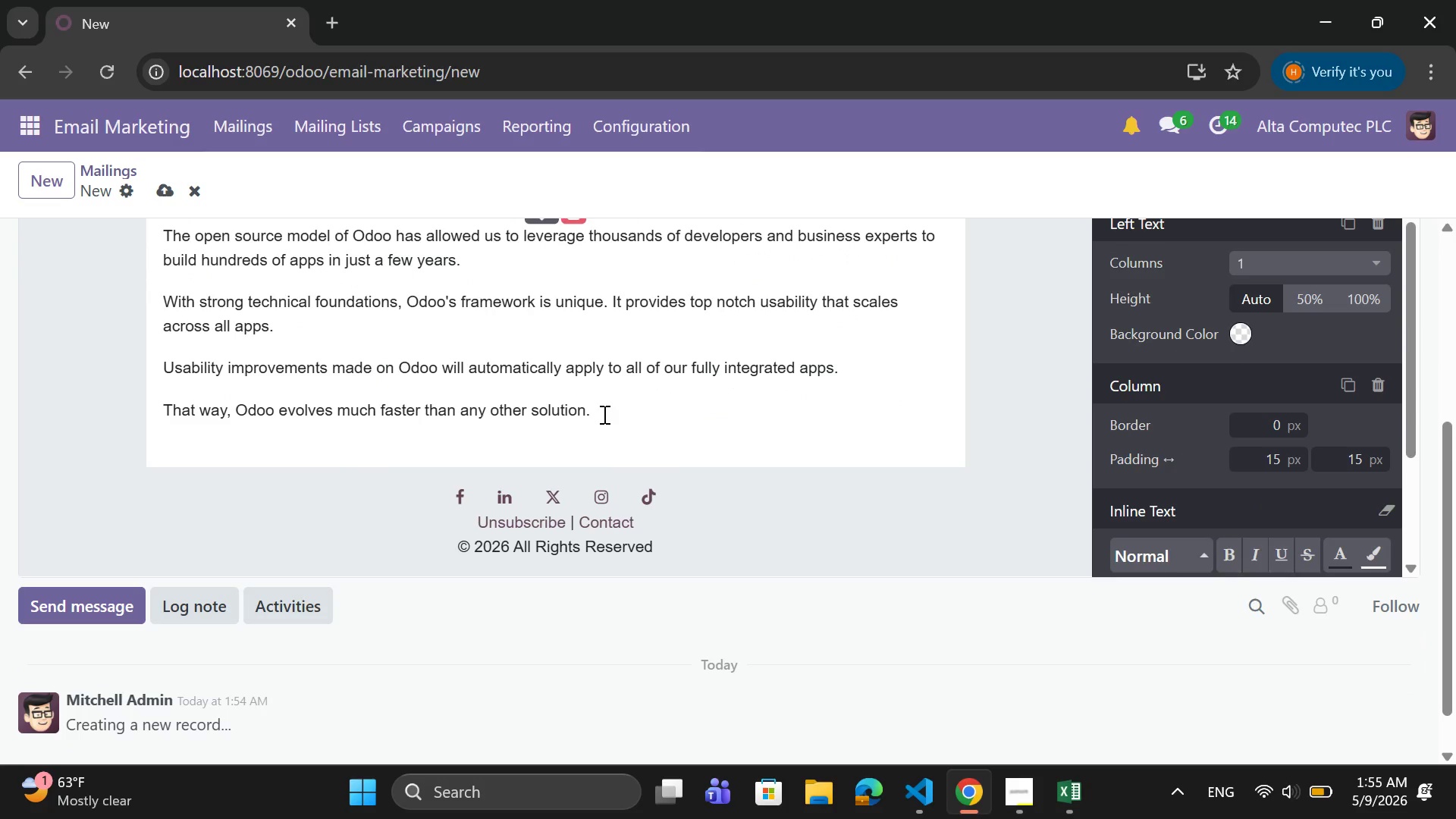 
scroll: coordinate [603, 414], scroll_direction: none, amount: 0.0
 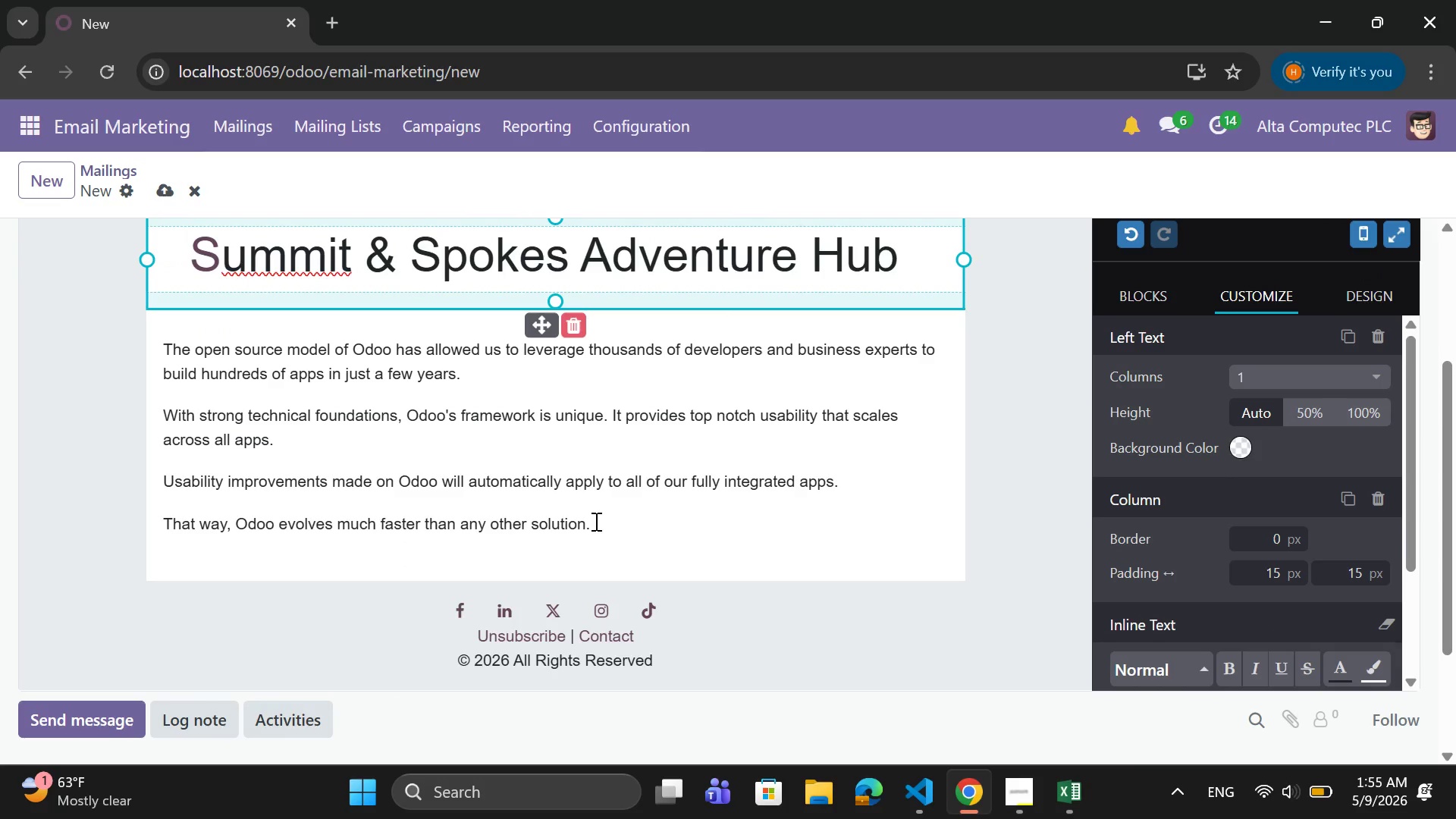 
left_click_drag(start_coordinate=[595, 522], to_coordinate=[167, 347])
 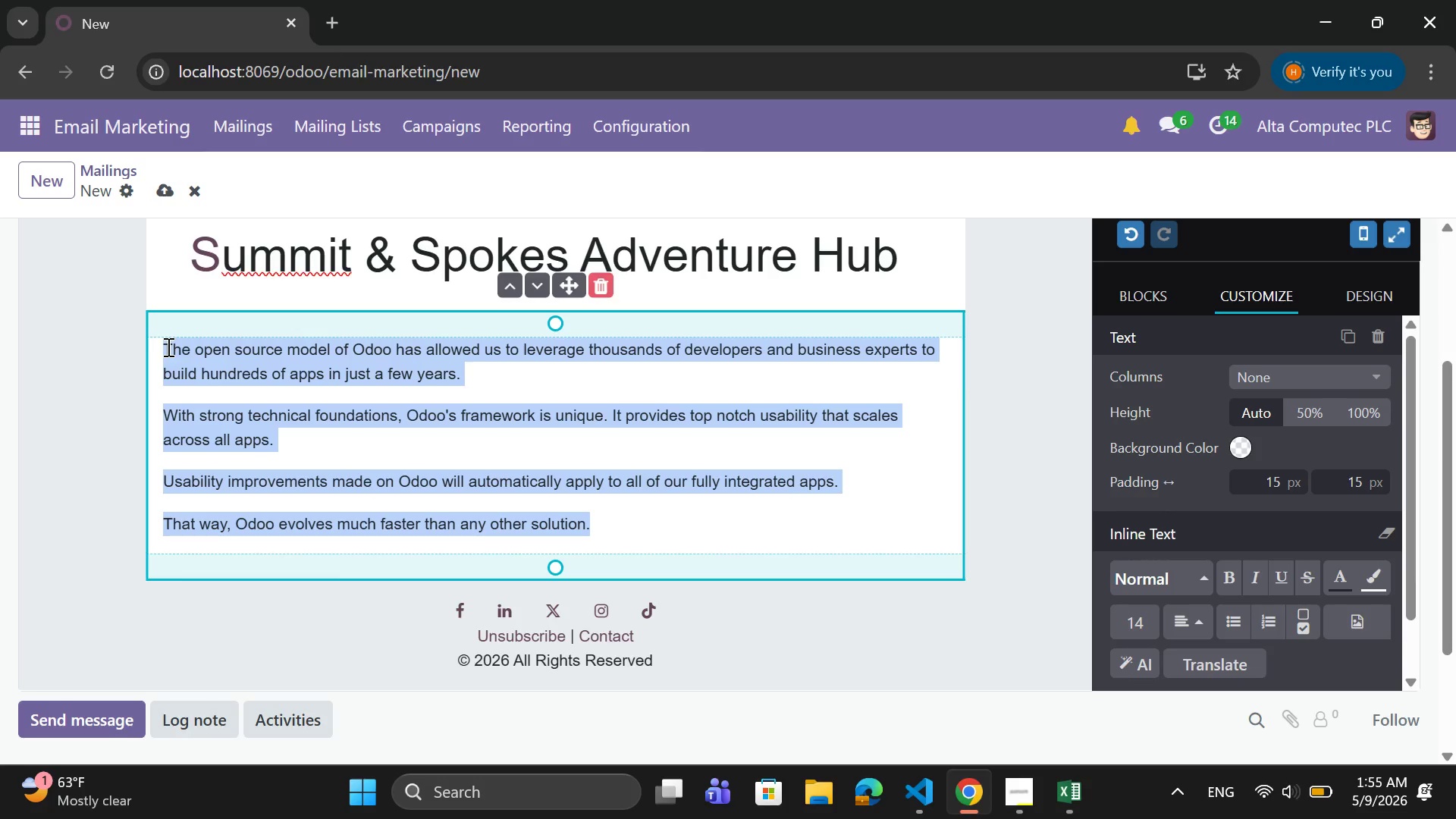 
wait(11.84)
 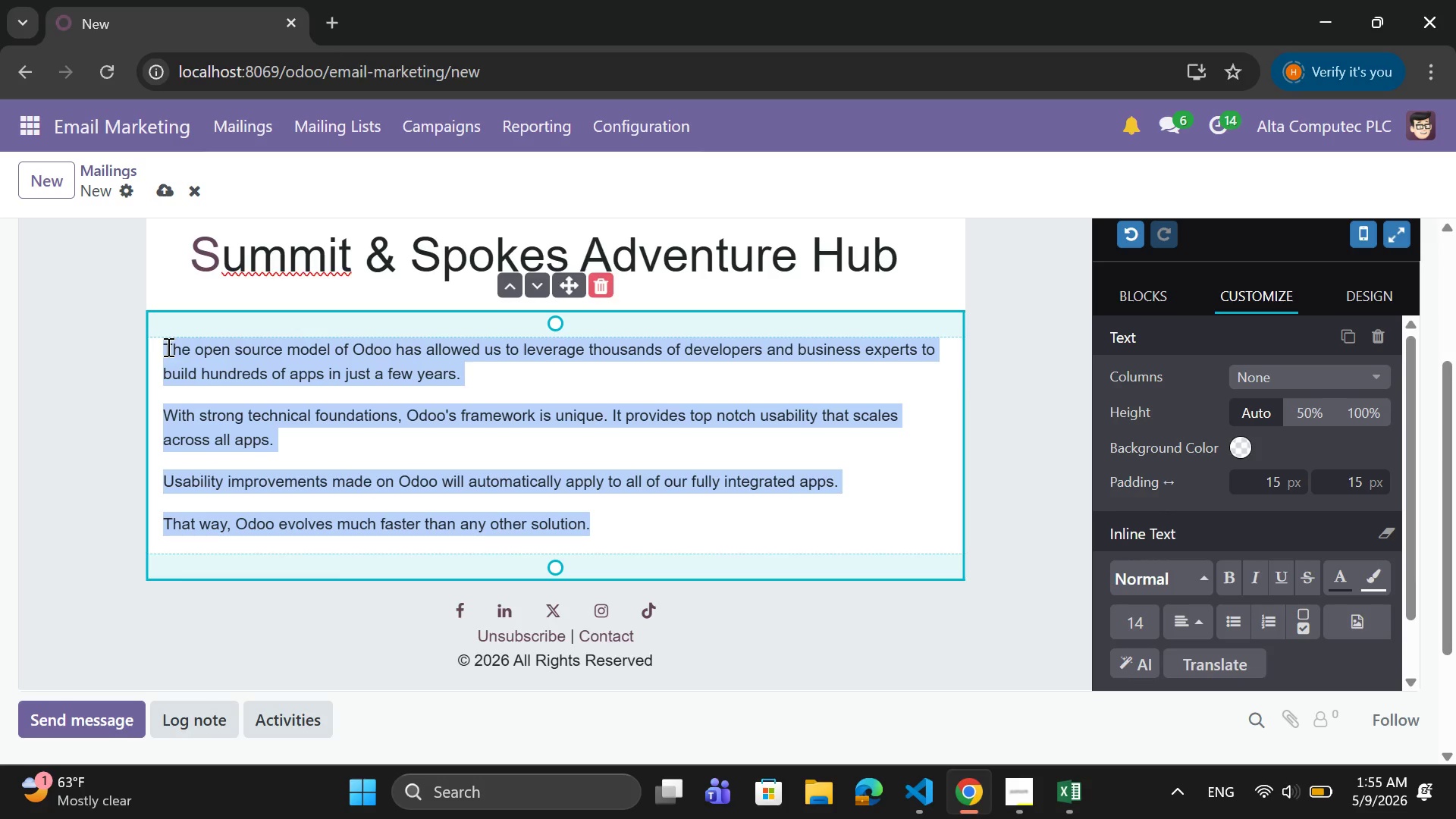 
key(Backspace)
type(Hi {{Name )
key(Backspace)
type(}}.)
key(Backspace)
type(,)
 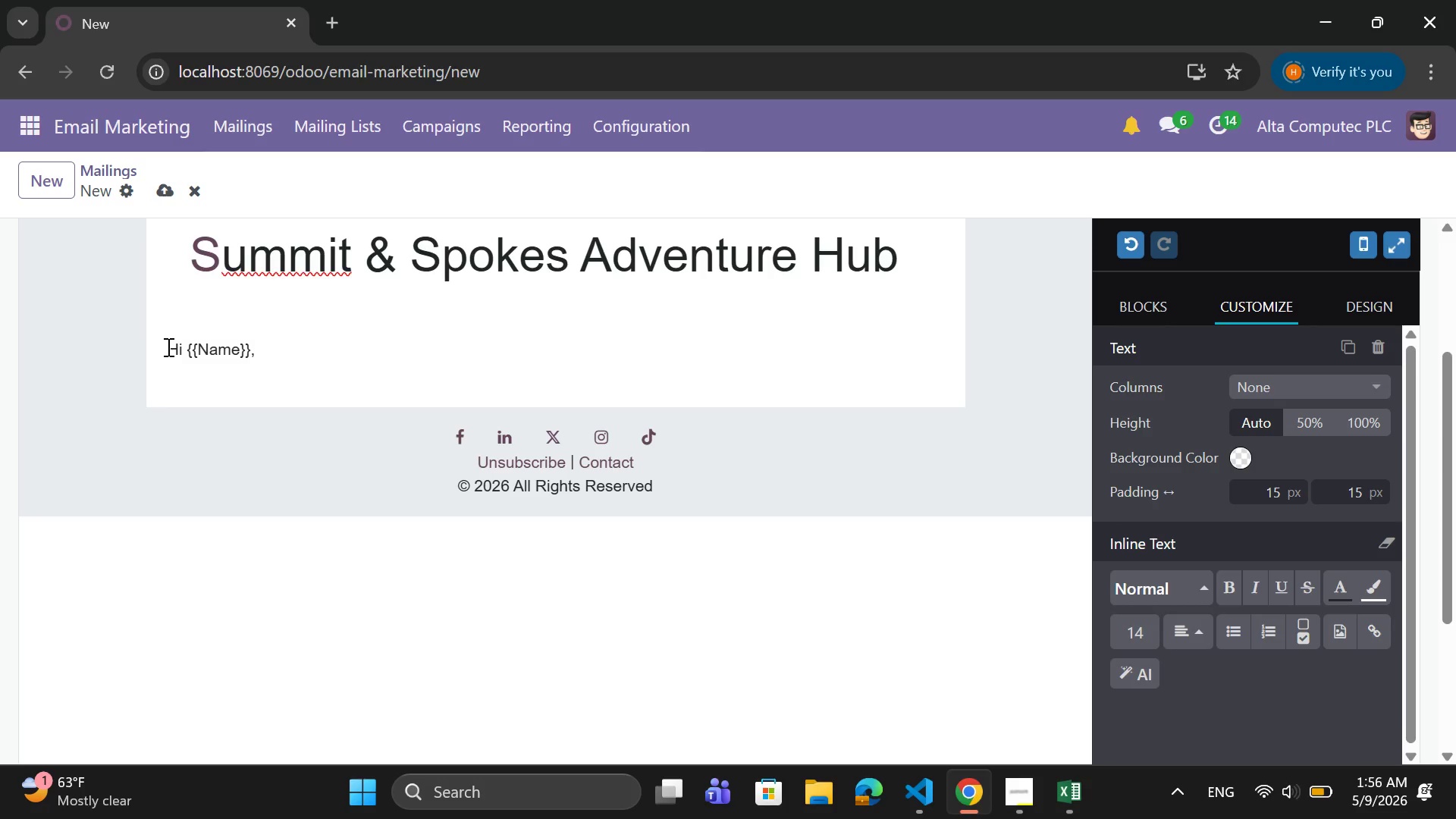 
key(Enter)
 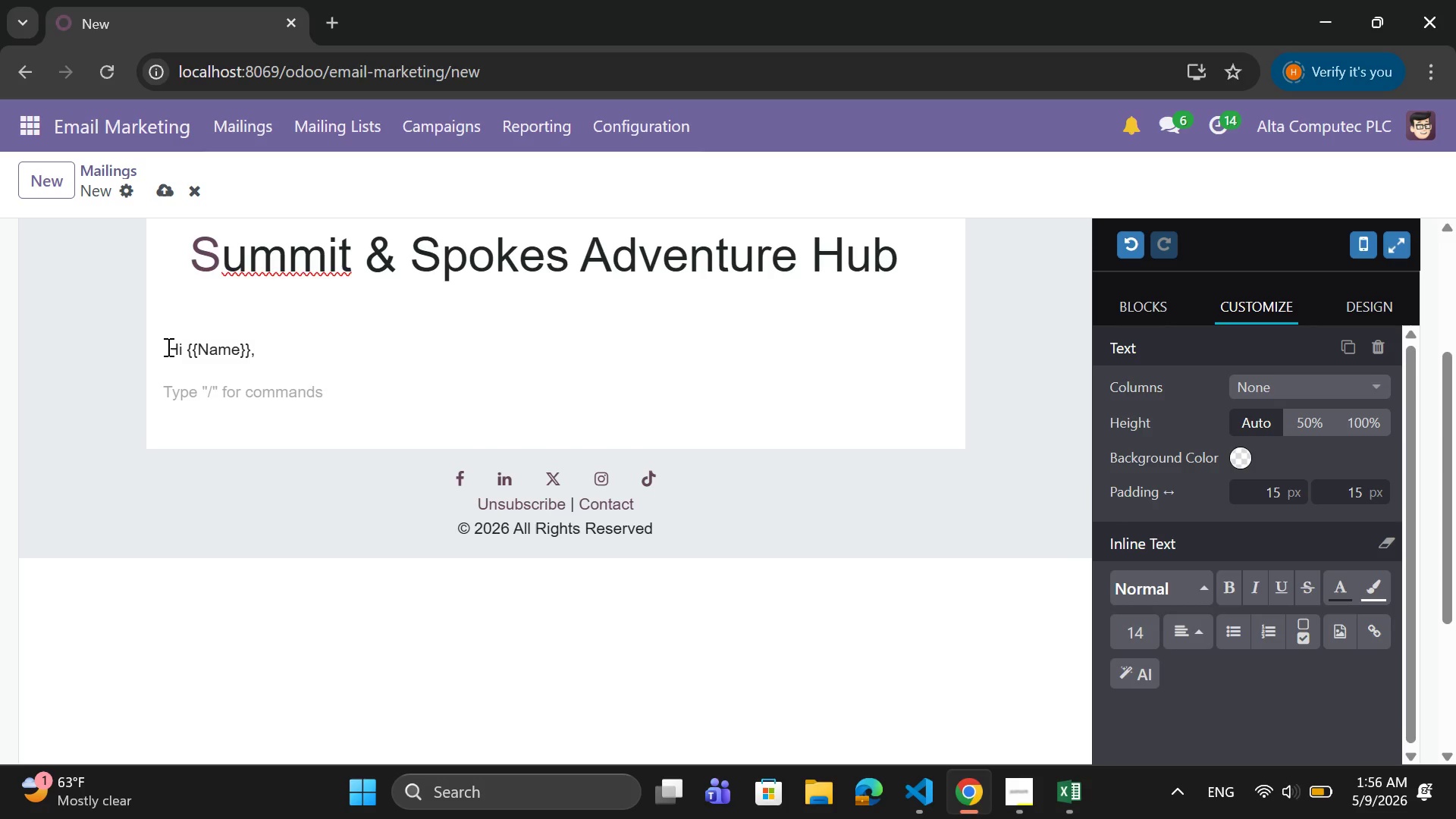 
type(You're invited to our Gravel Discover )
key(Backspace)
type(y Weekend.)
 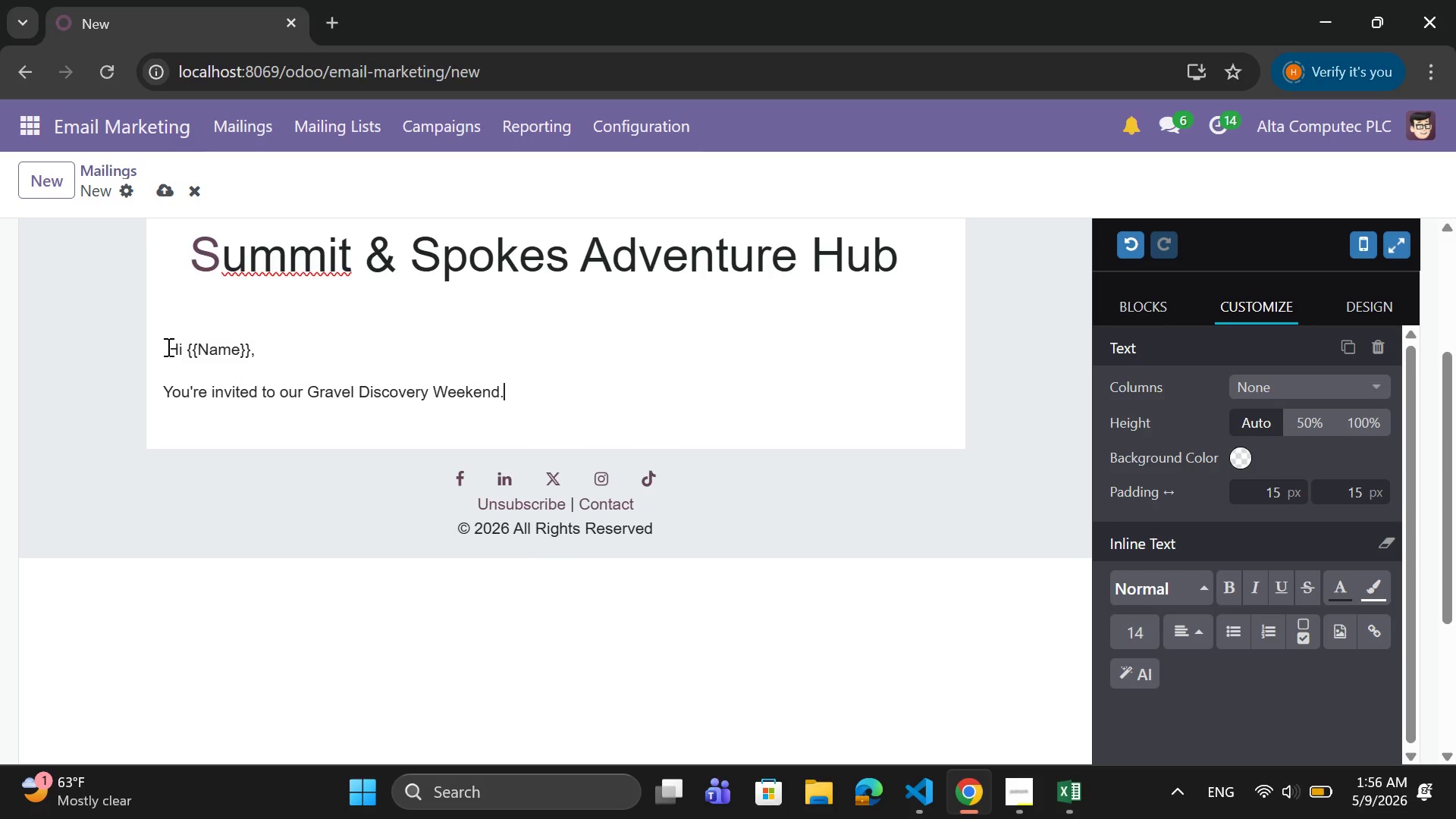 
key(Enter)
 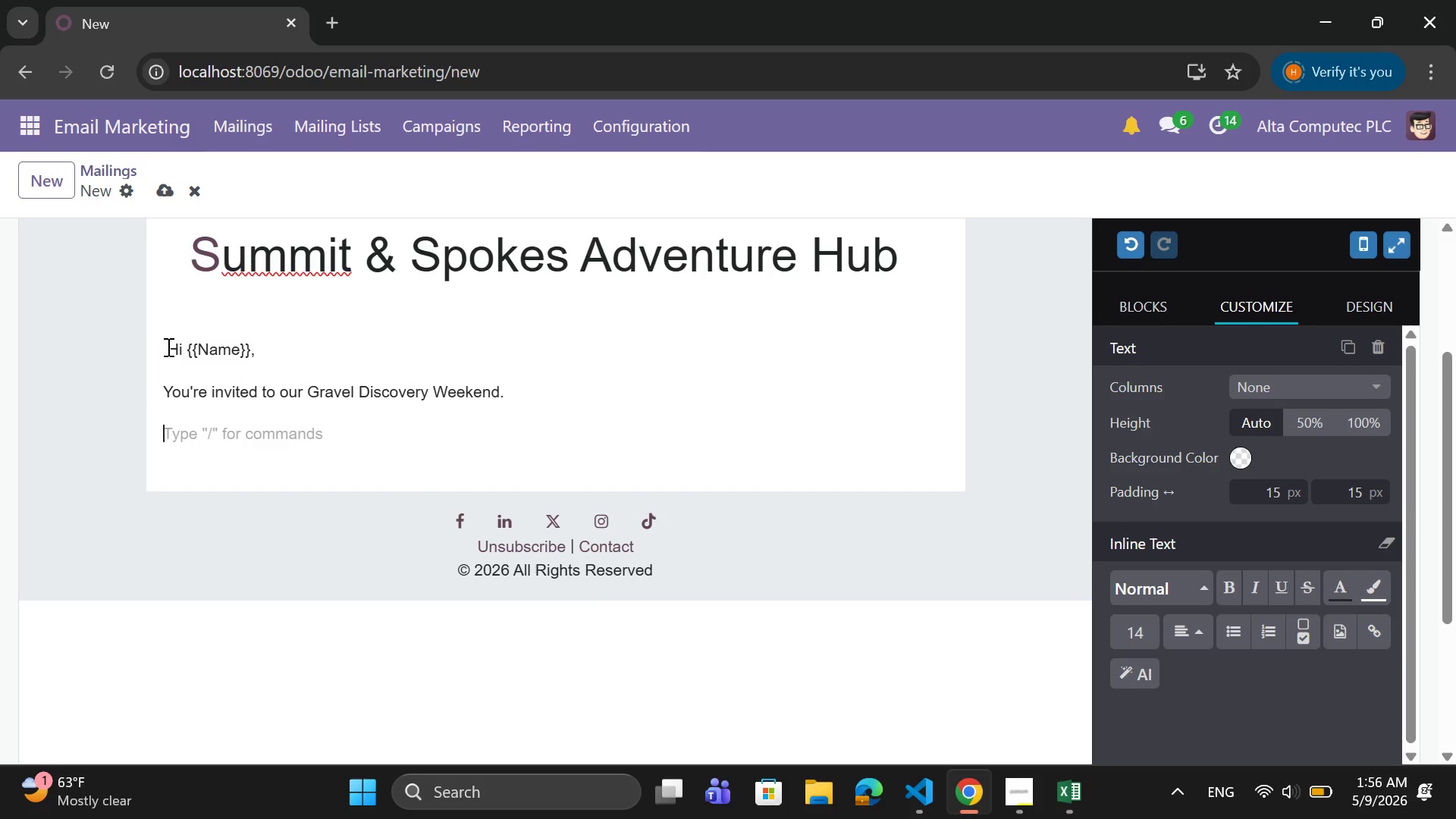 
type(What to expect:)
 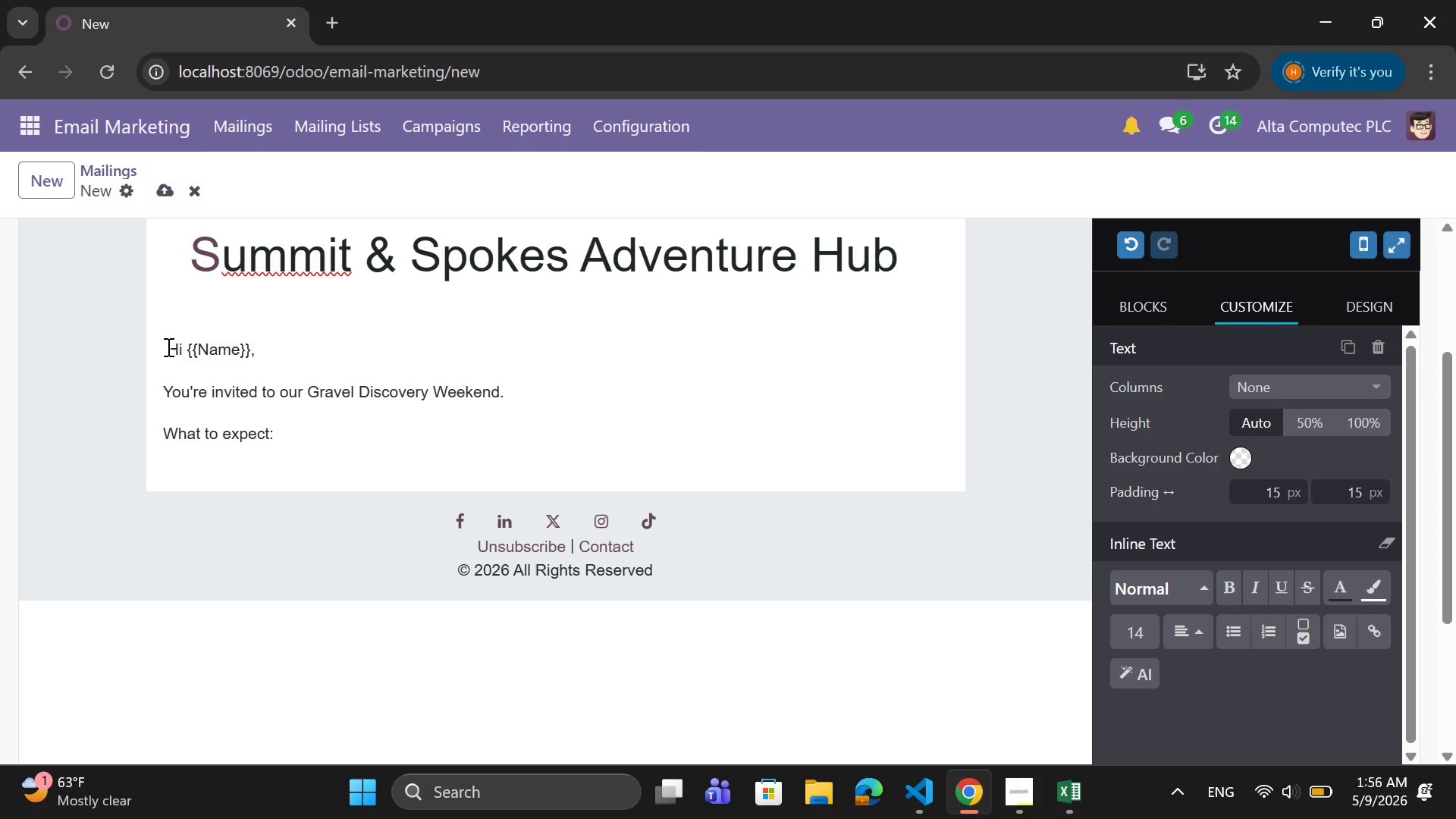 
key(Enter)
 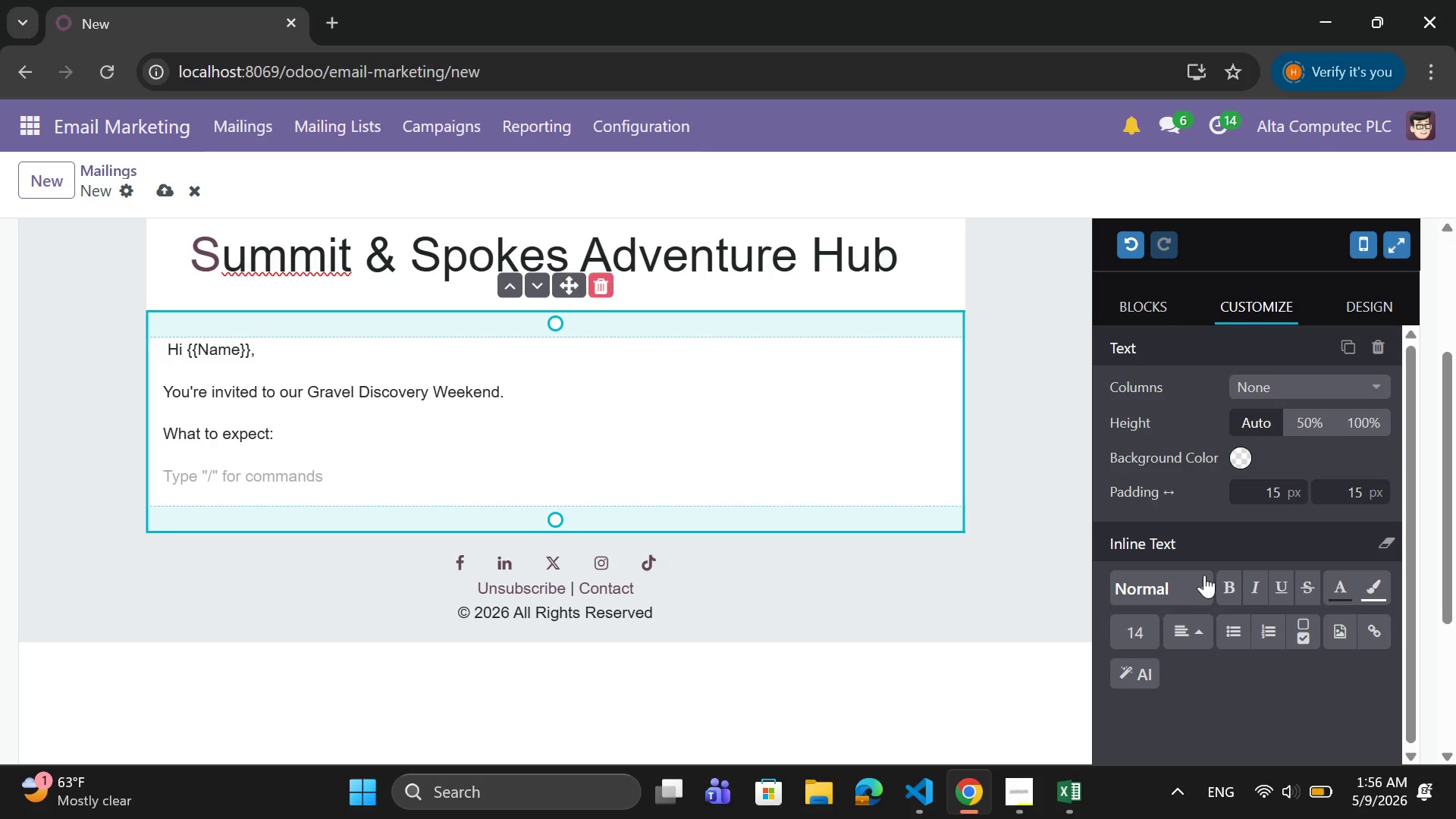 
left_click([1232, 627])
 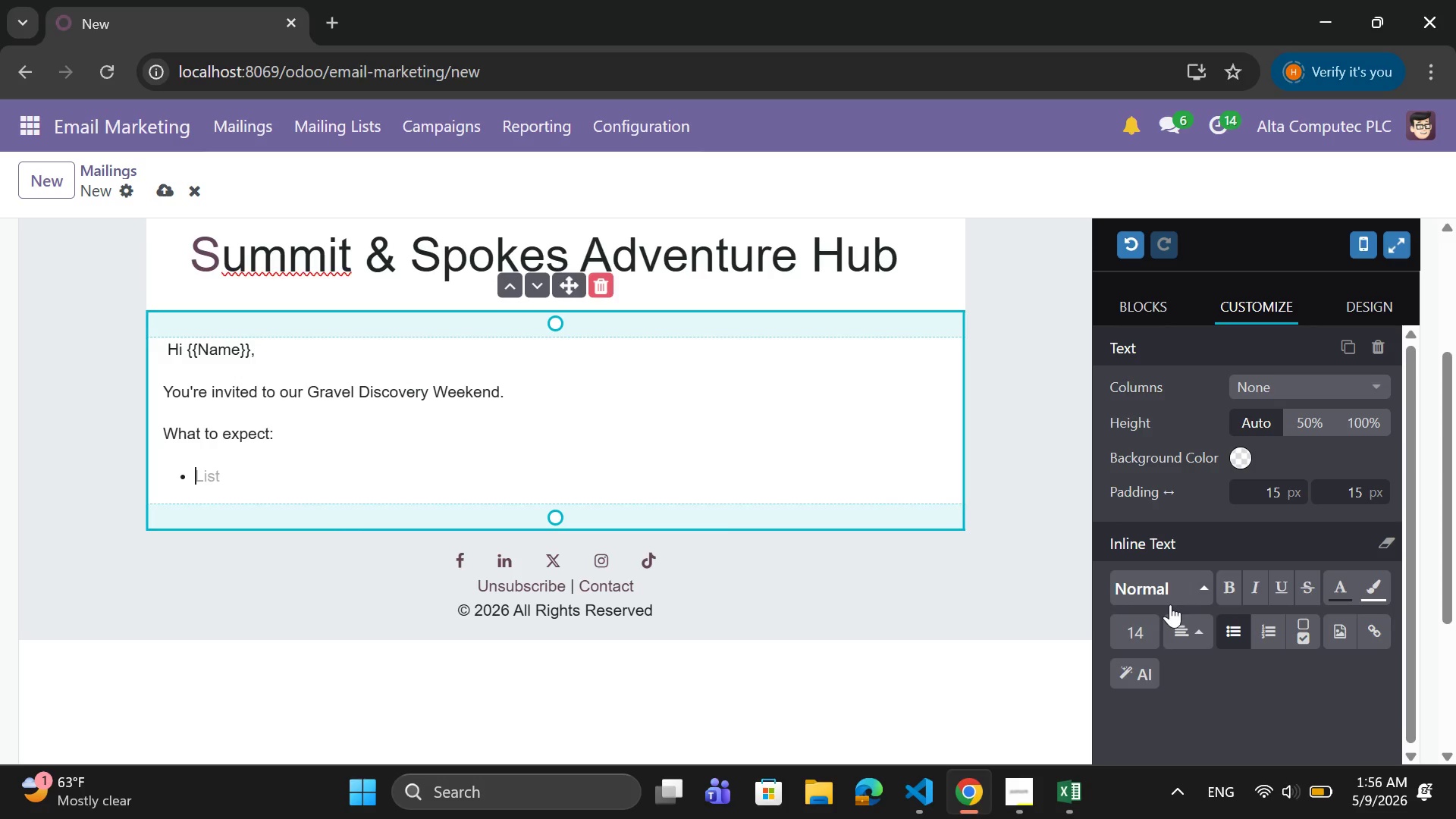 
type(Guided rides)
 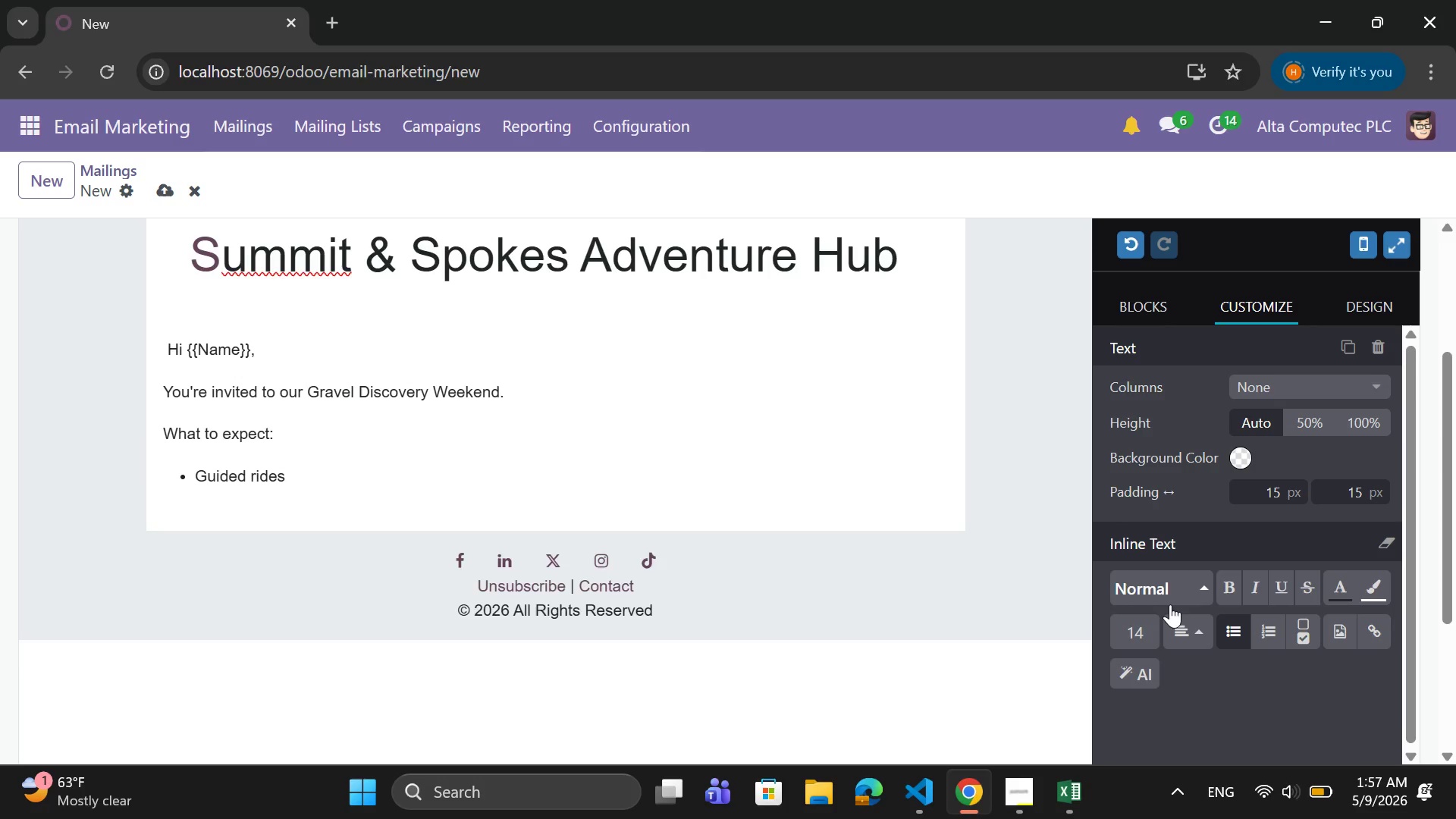 
key(Enter)
 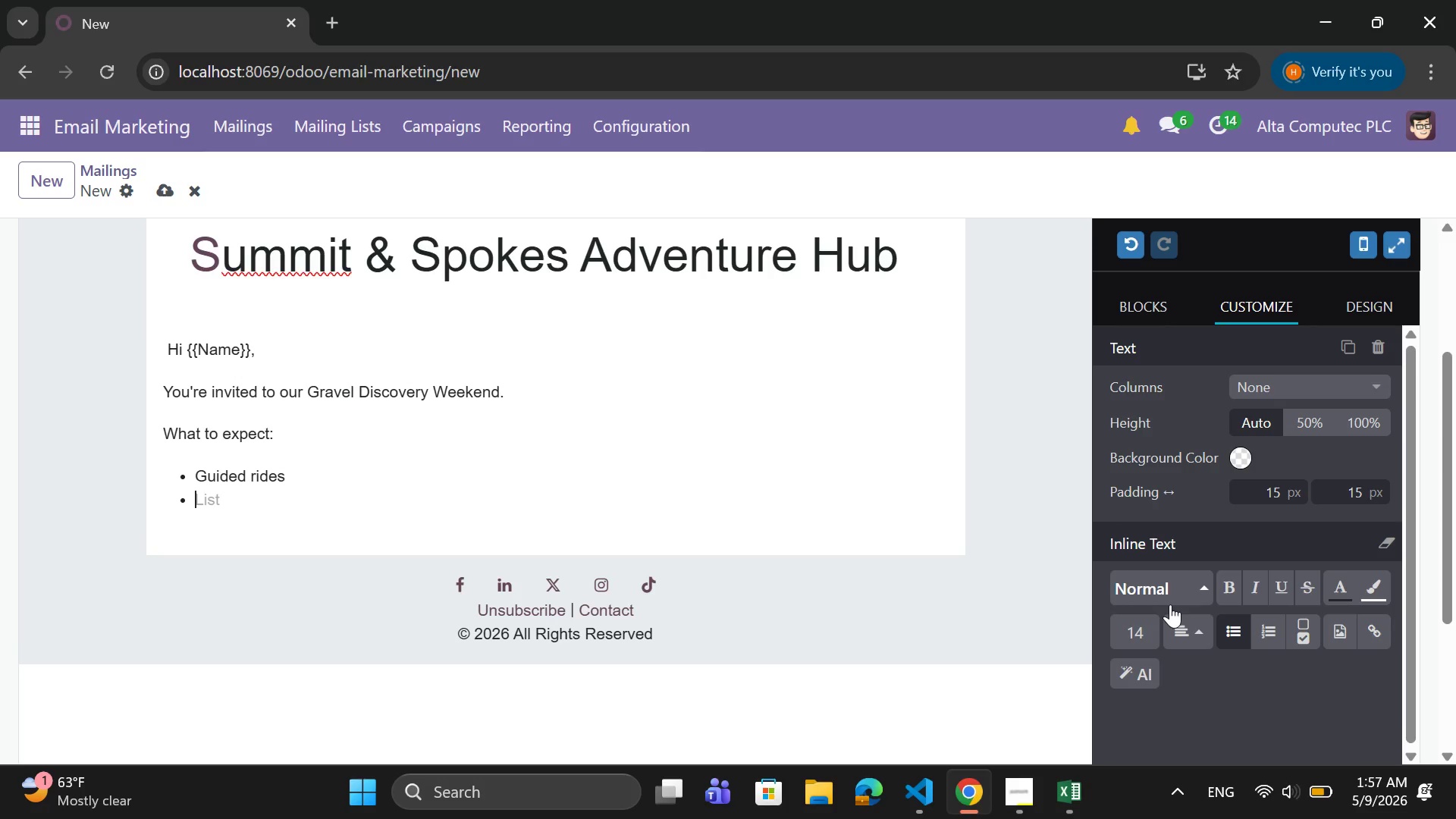 
type(Tech W)
key(Backspace)
type(word)
key(Backspace)
type(kshops')
key(Backspace)
 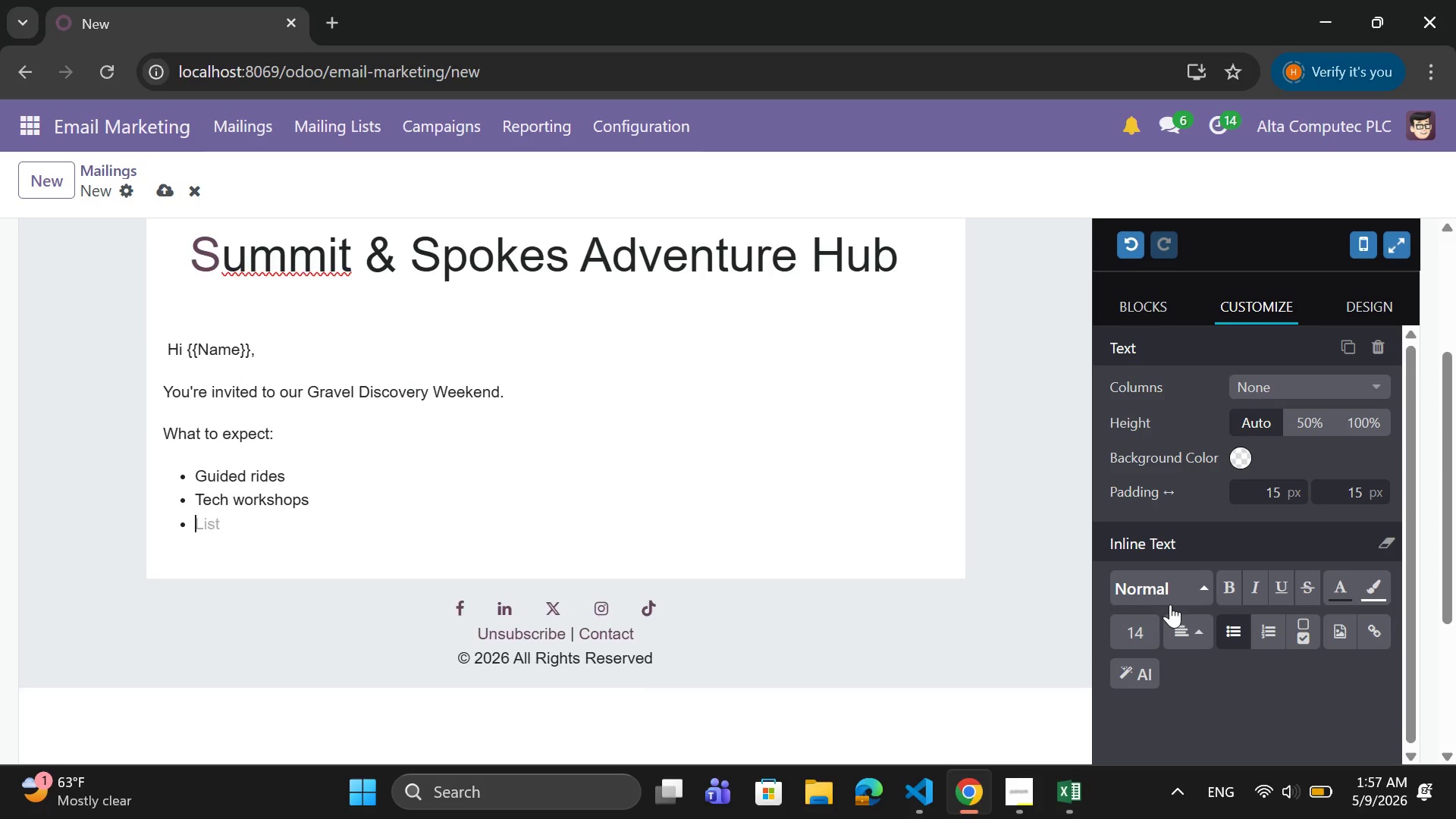 
key(Enter)
 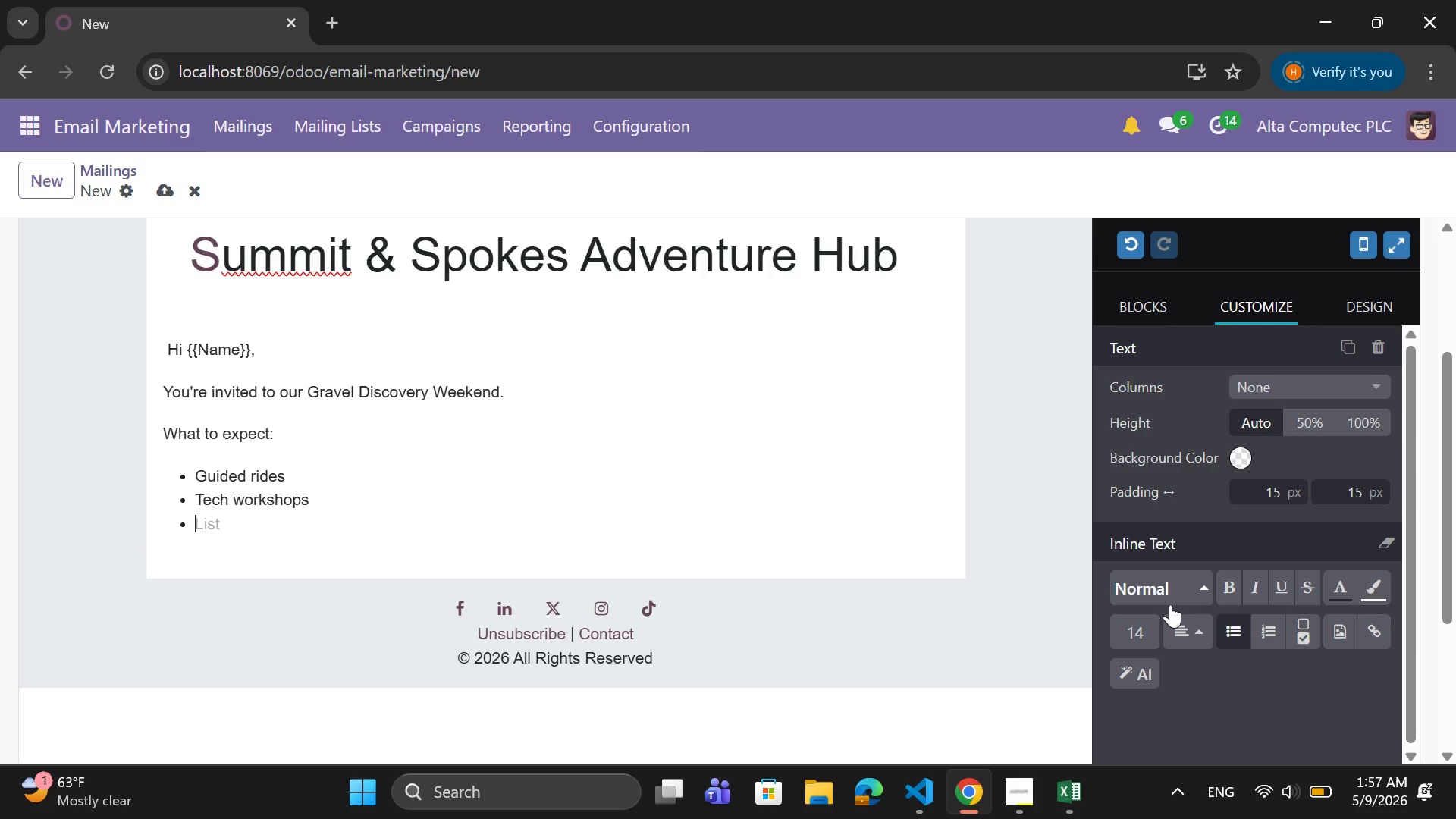 
type(aca)
key(Backspace)
key(Backspace)
key(Backspace)
type(Community meetups)
 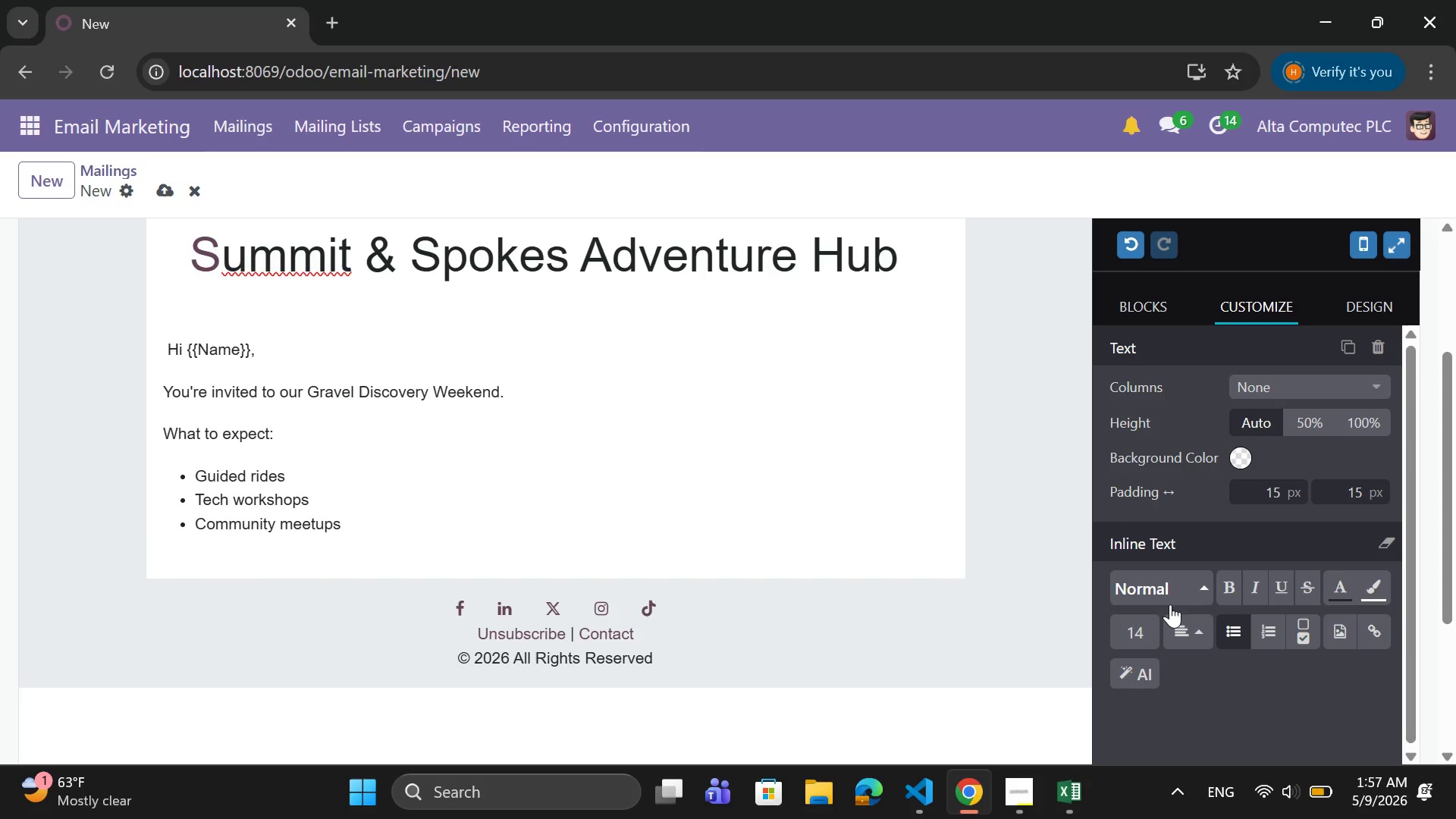 
key(Enter)
 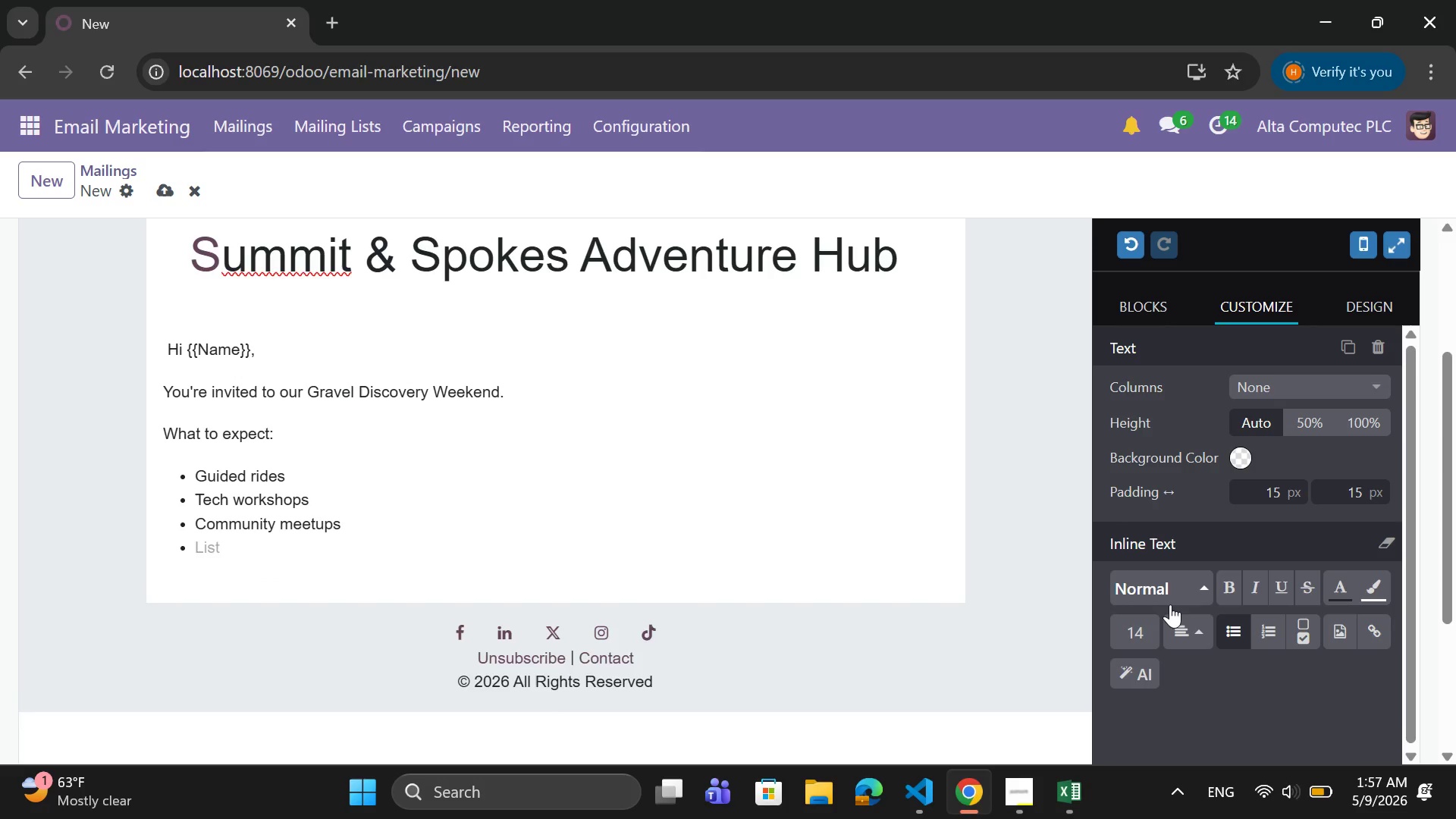 
key(Backspace)
type(Free )
 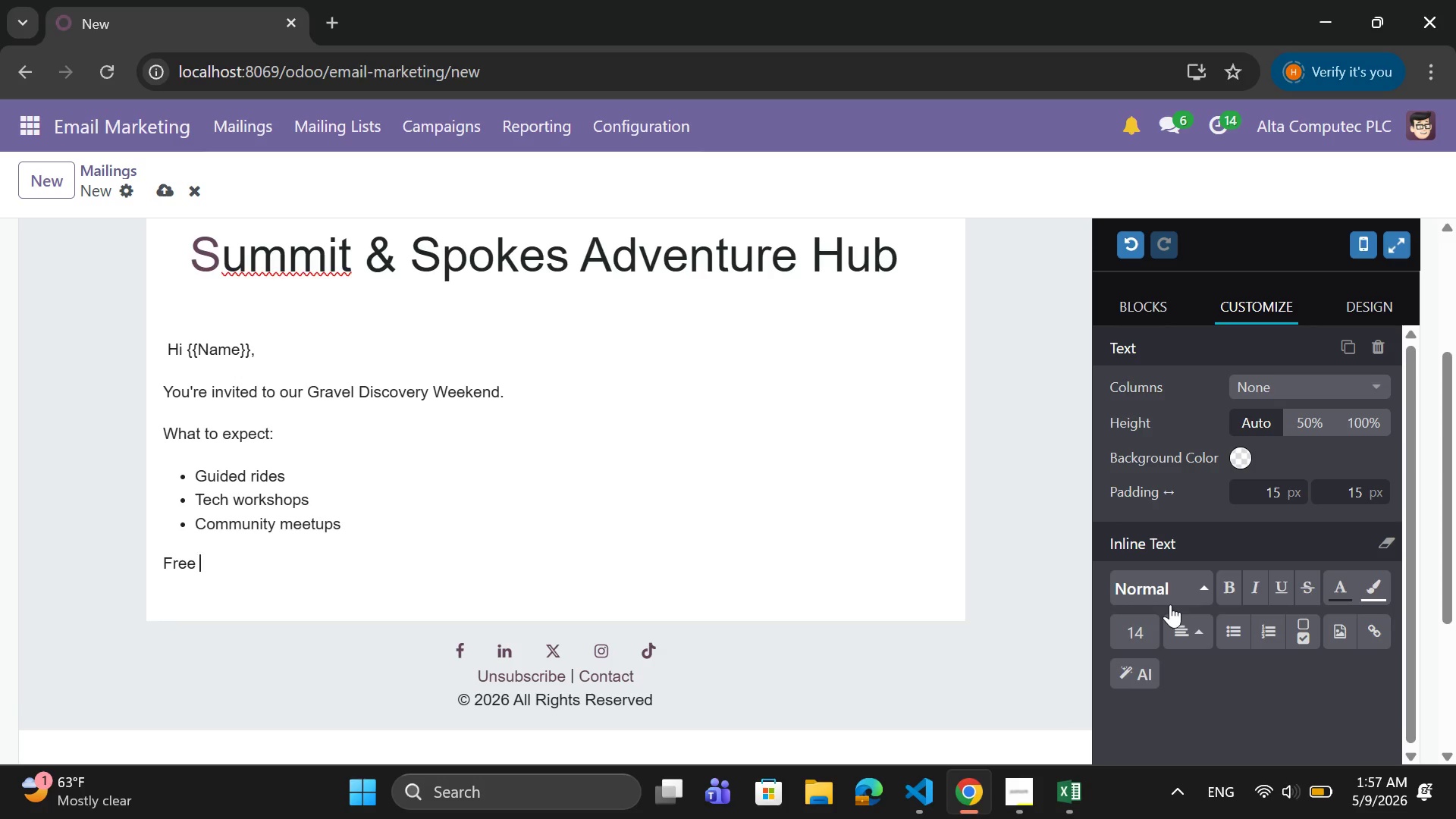 
hold_key(key=CapsLock, duration=0.39)
 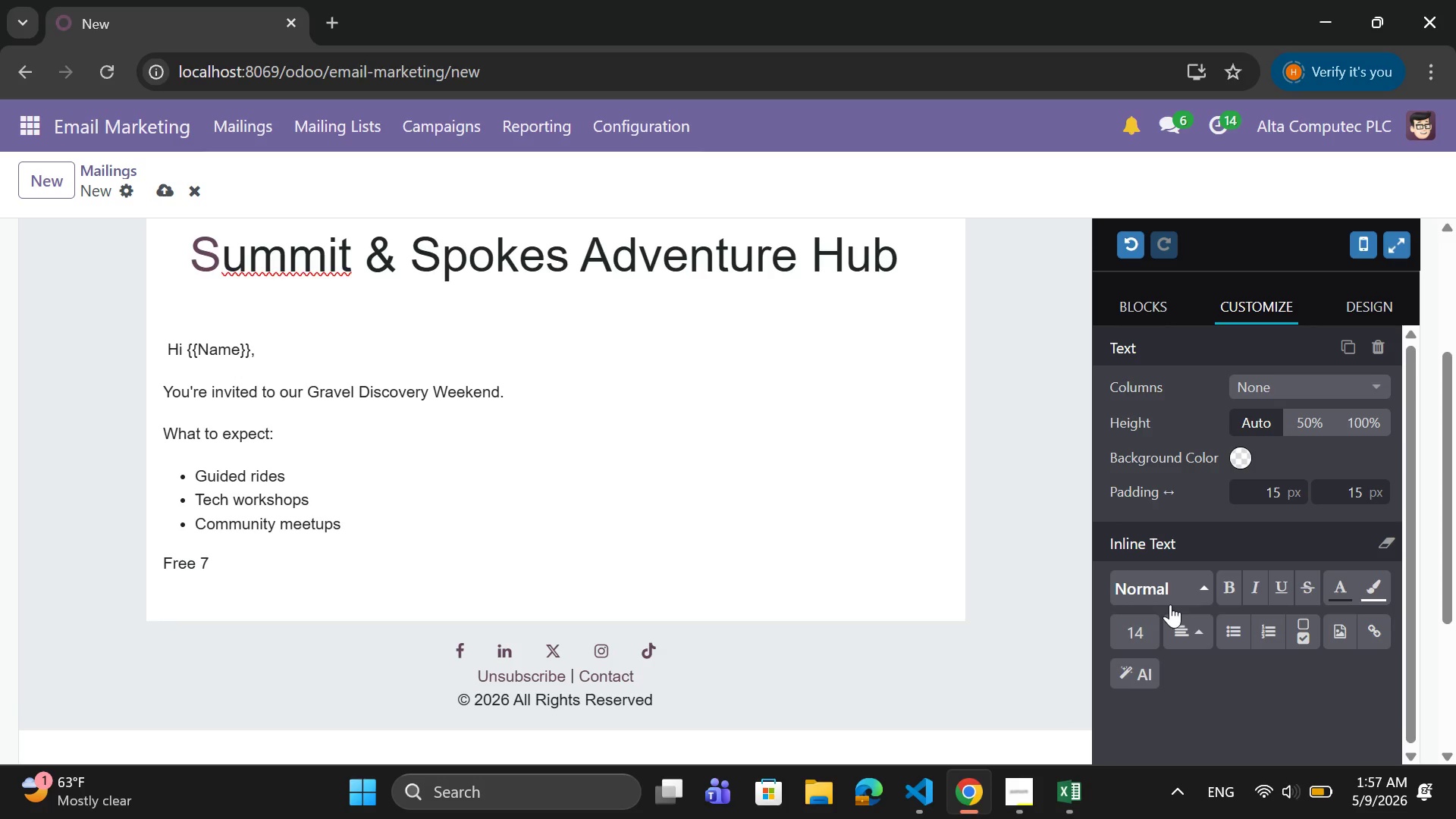 
type(7)
key(Backspace)
type(& VIP tickets available.)
 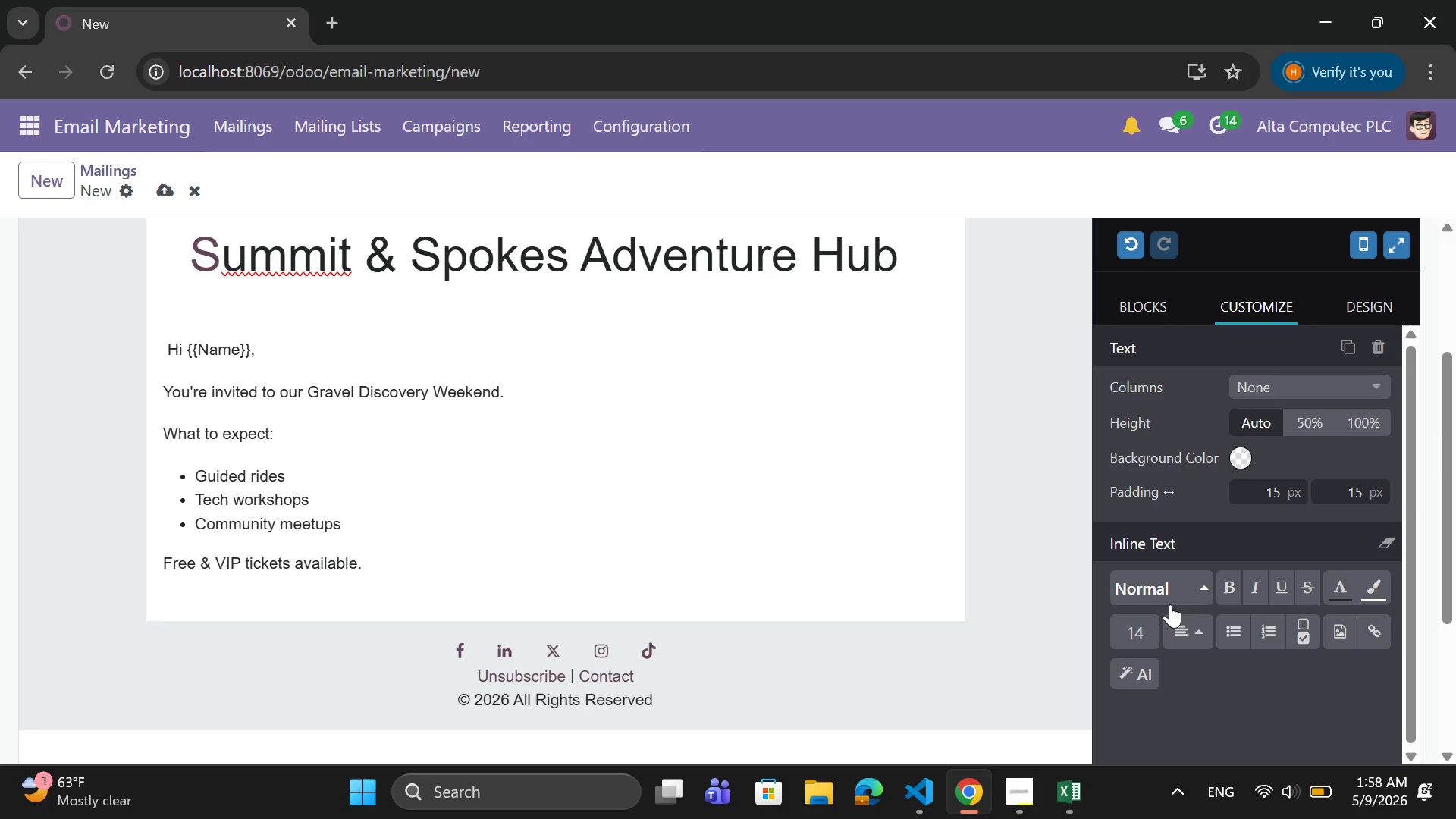 
key(Enter)
 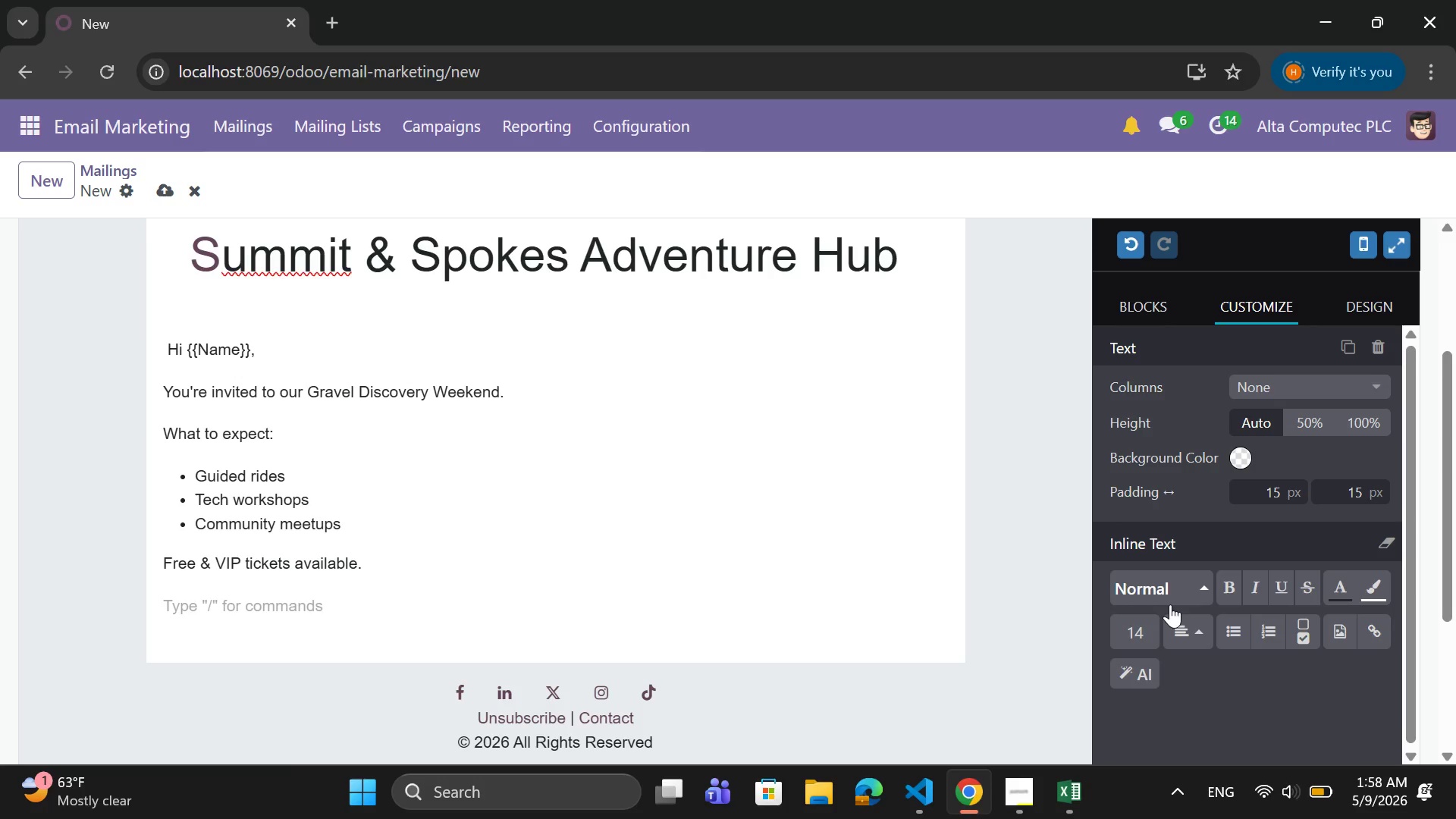 
type(Save your spot now)
 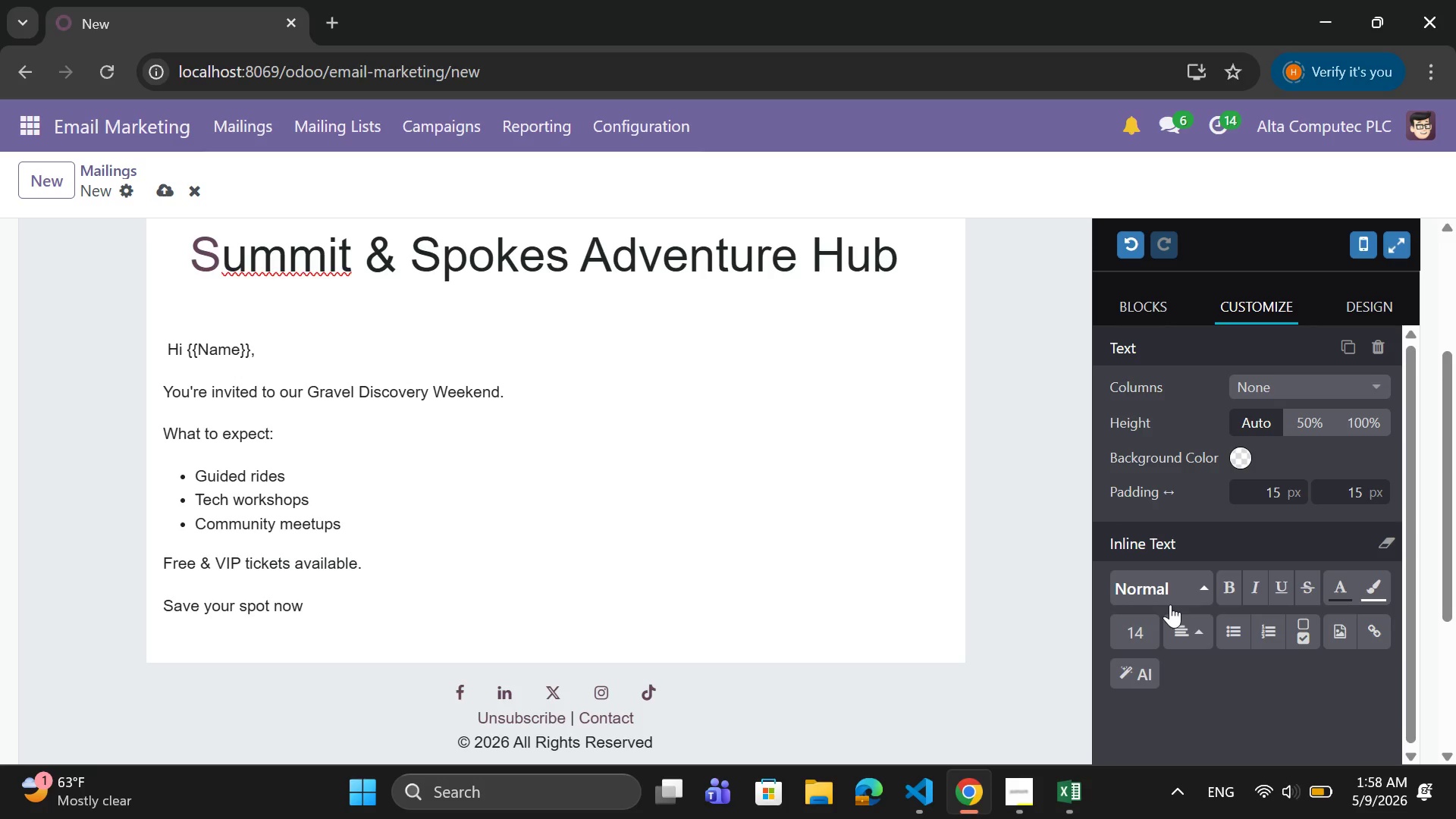 
key(Enter)
 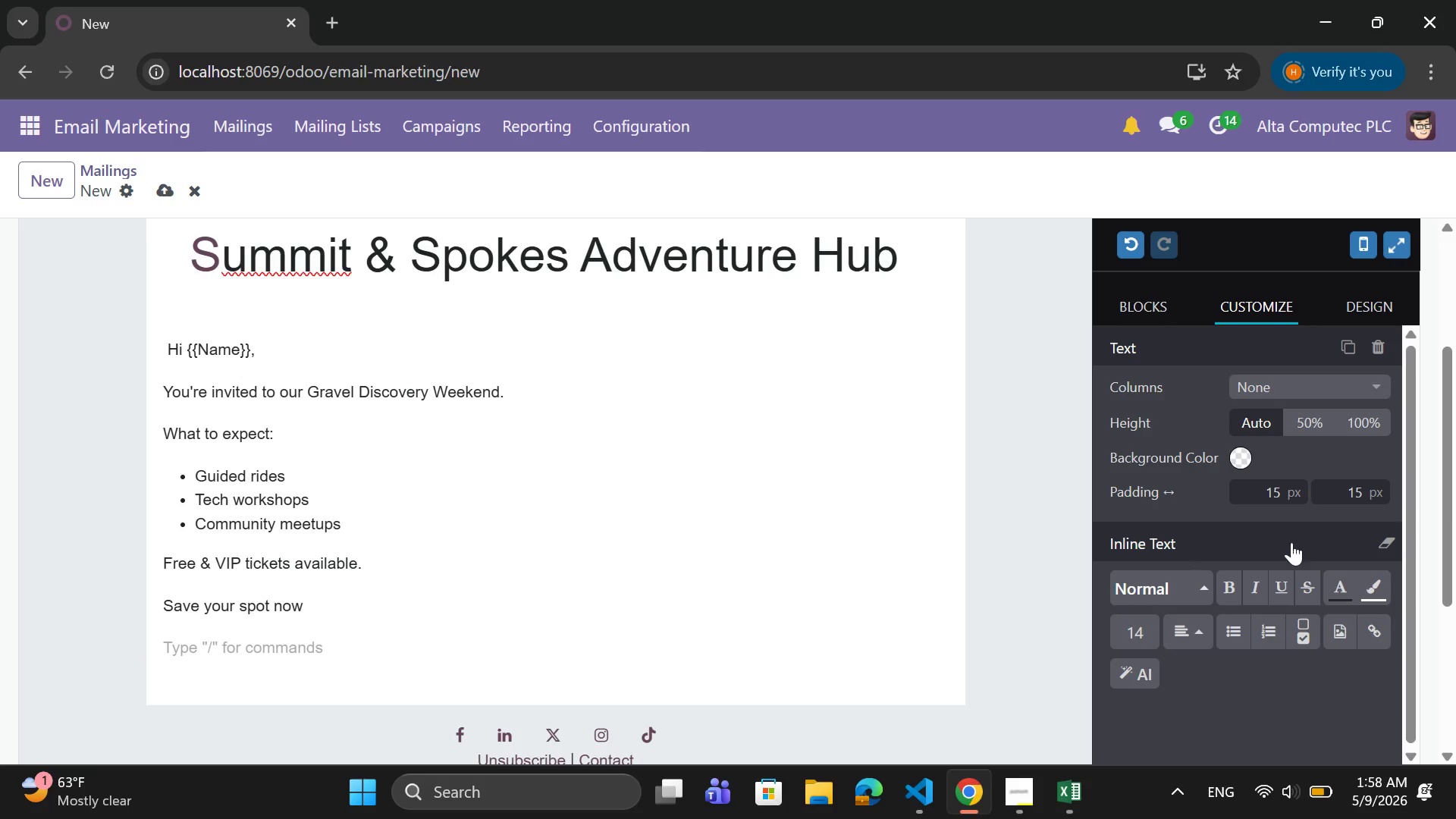 
wait(5.47)
 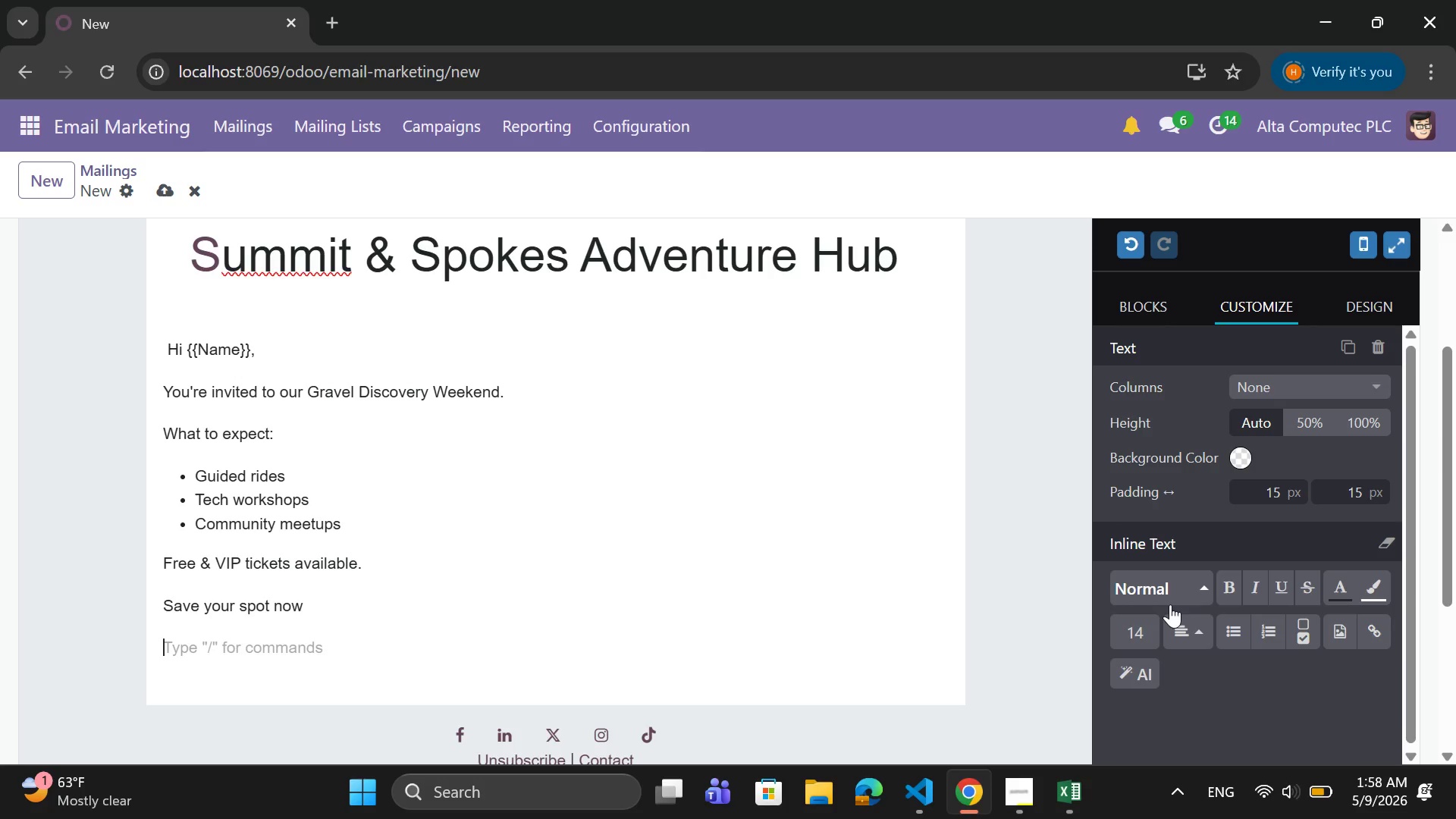 
scroll: coordinate [1293, 619], scroll_direction: down, amount: 2.0
 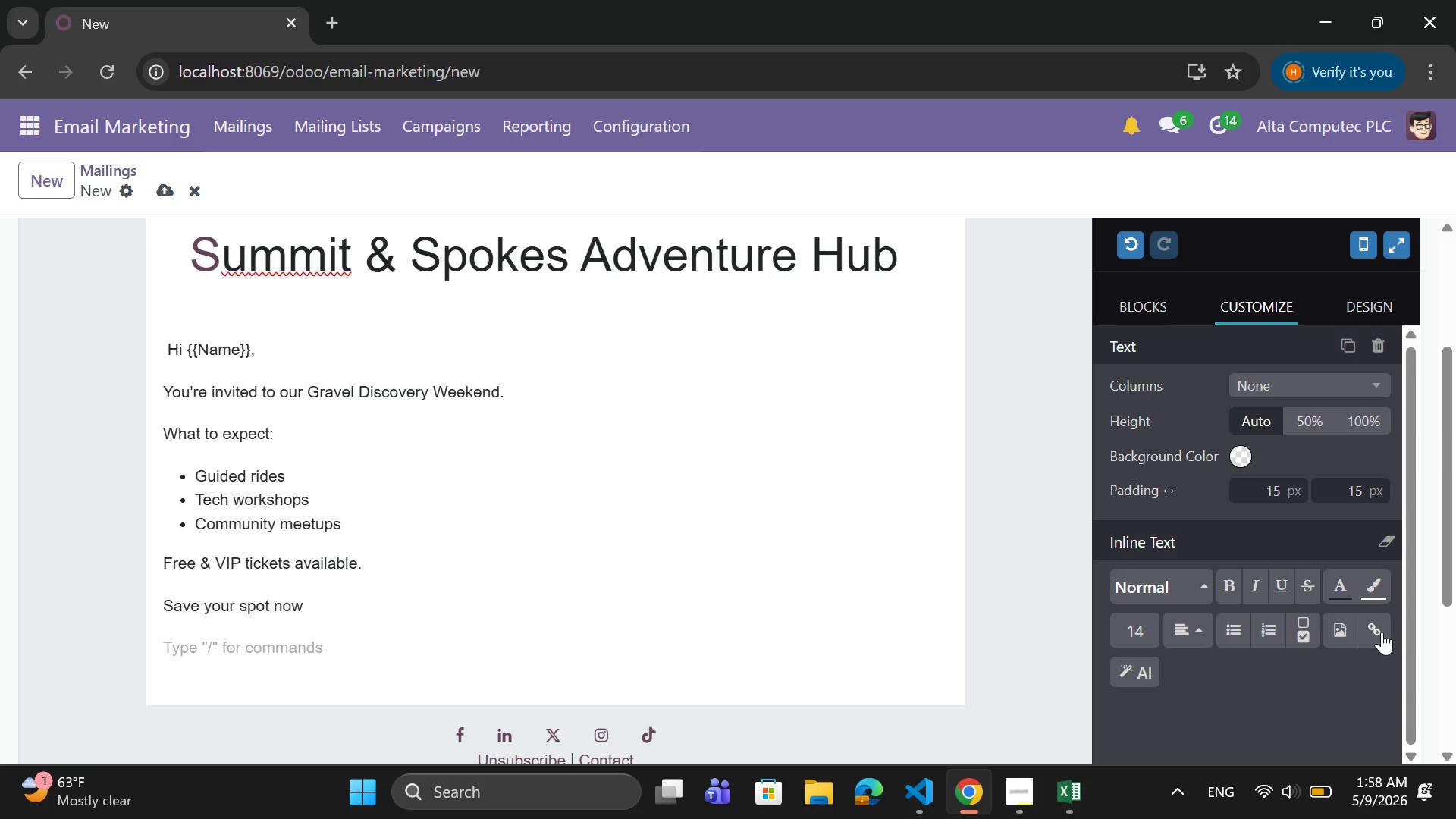 
left_click([1382, 632])
 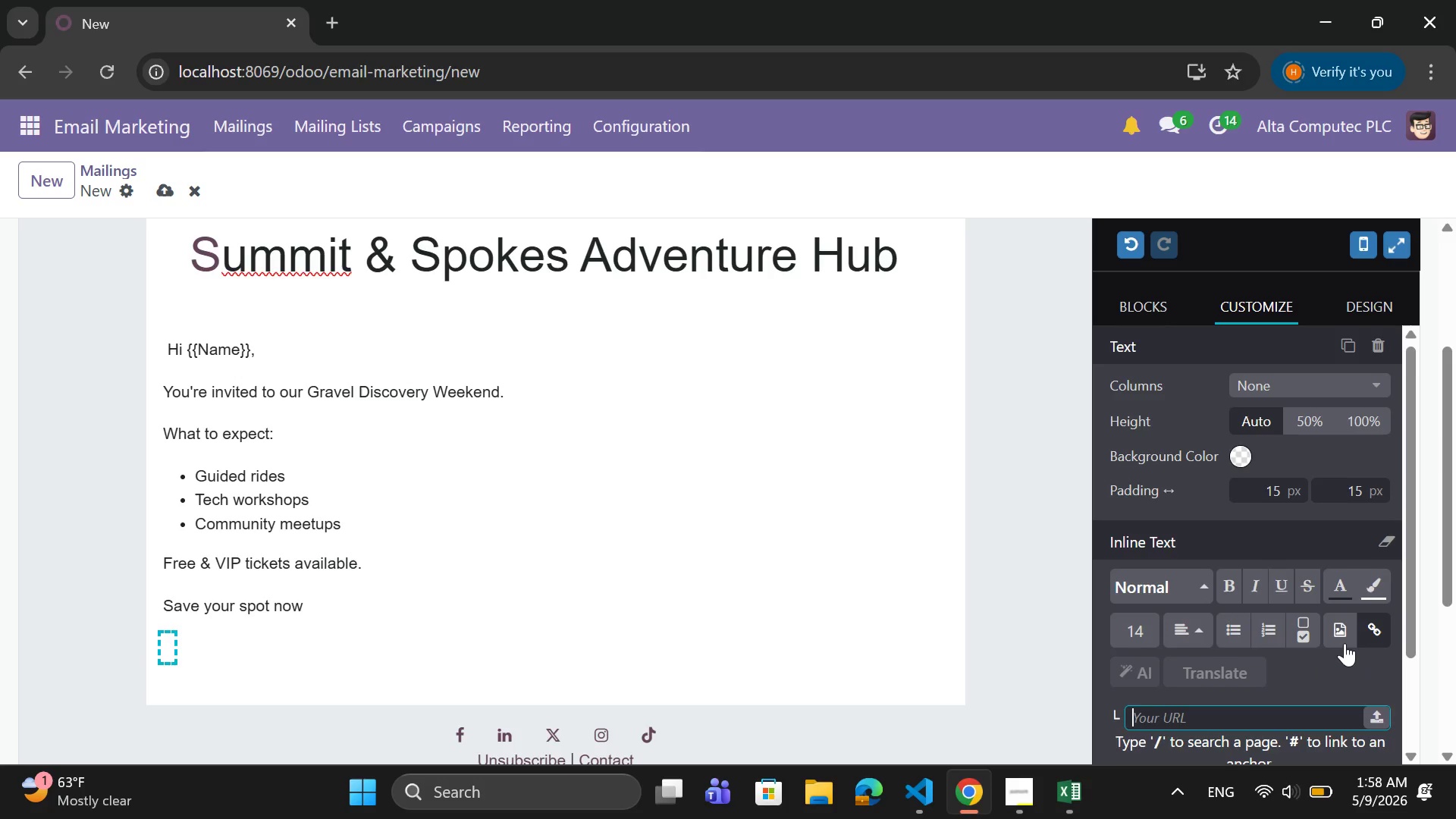 
scroll: coordinate [1345, 643], scroll_direction: down, amount: 2.0
 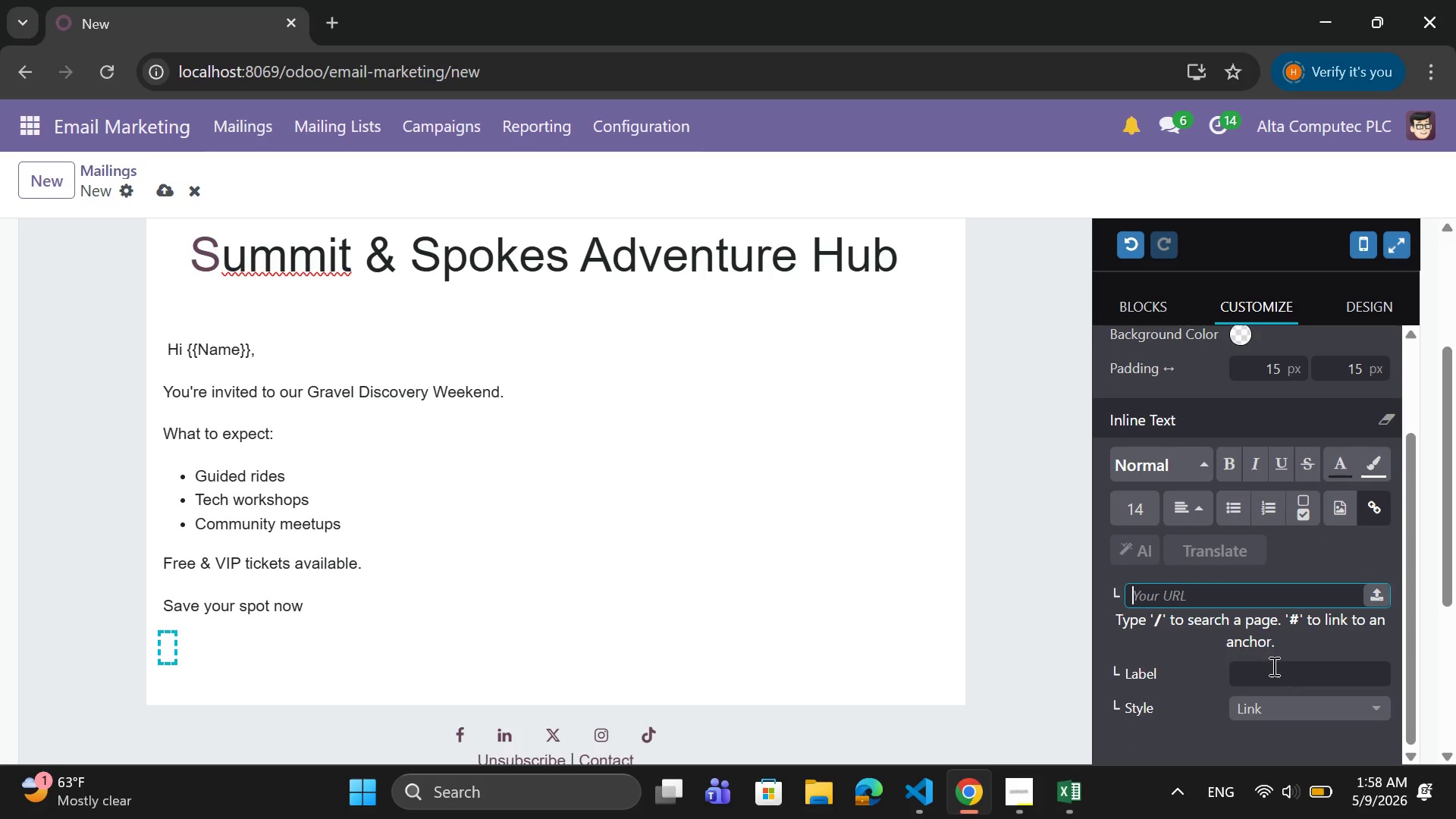 
left_click([1272, 666])
 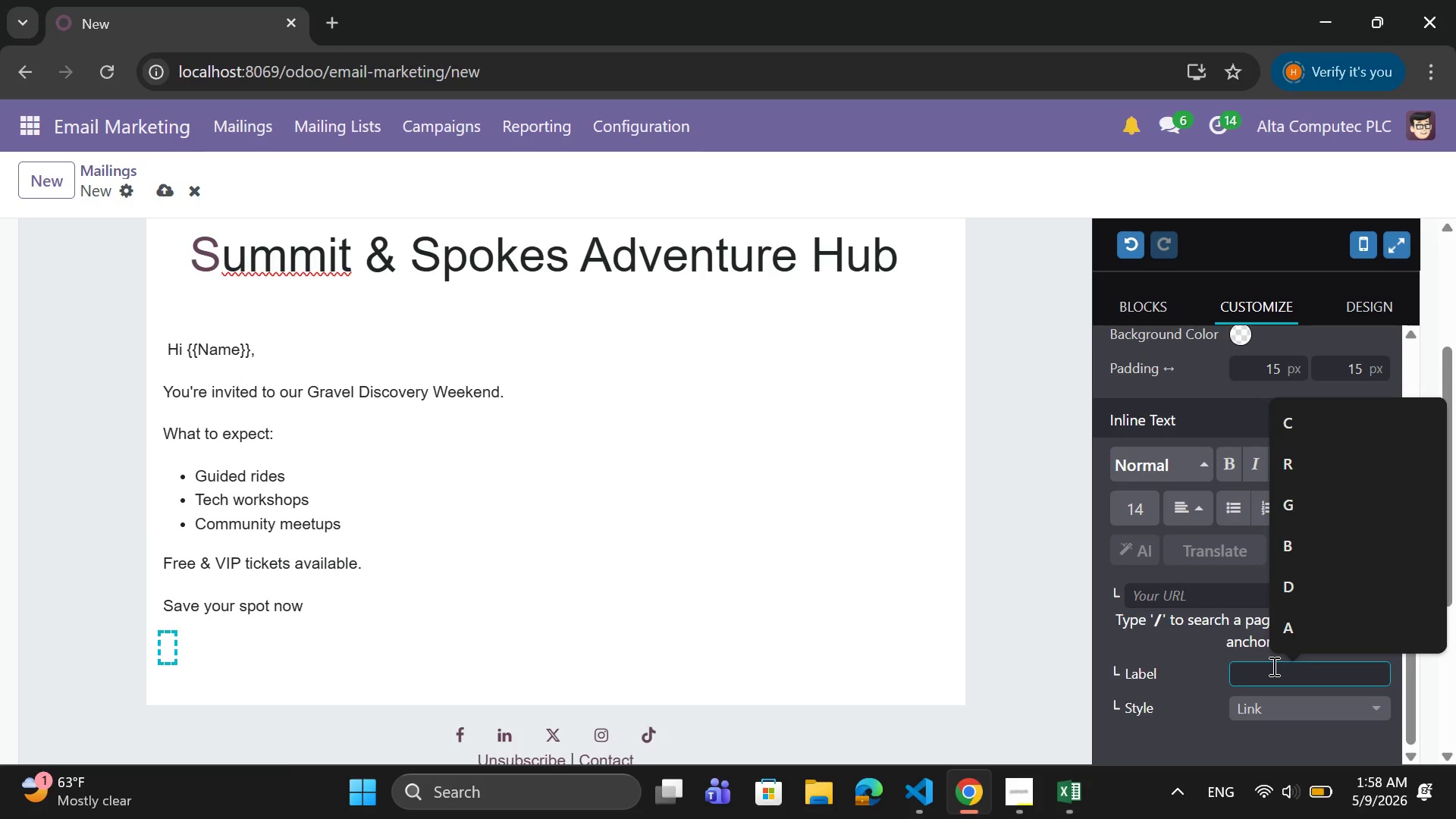 
type(Register for Evn)
key(Backspace)
type(ent)
 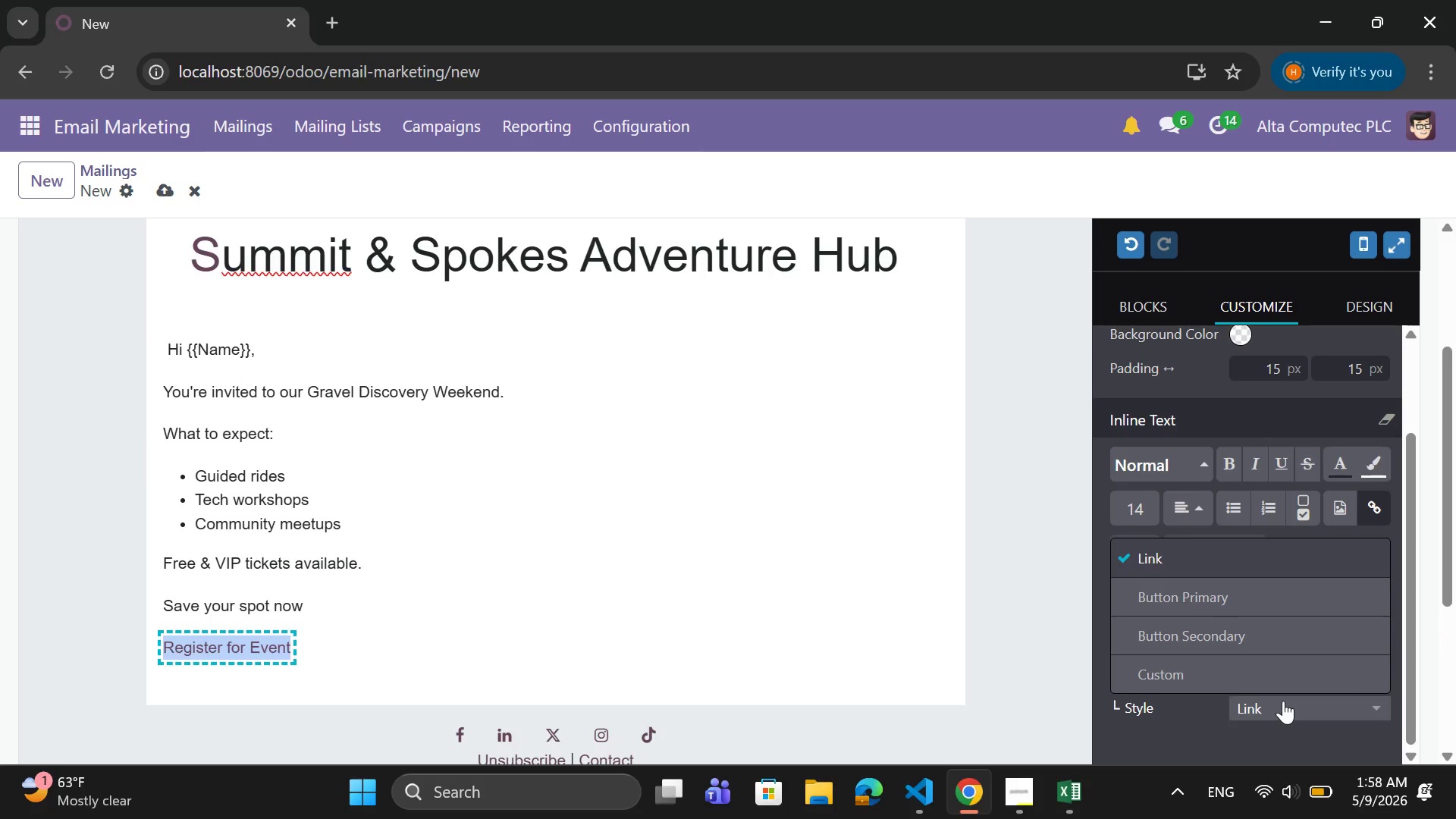 
left_click([1281, 610])
 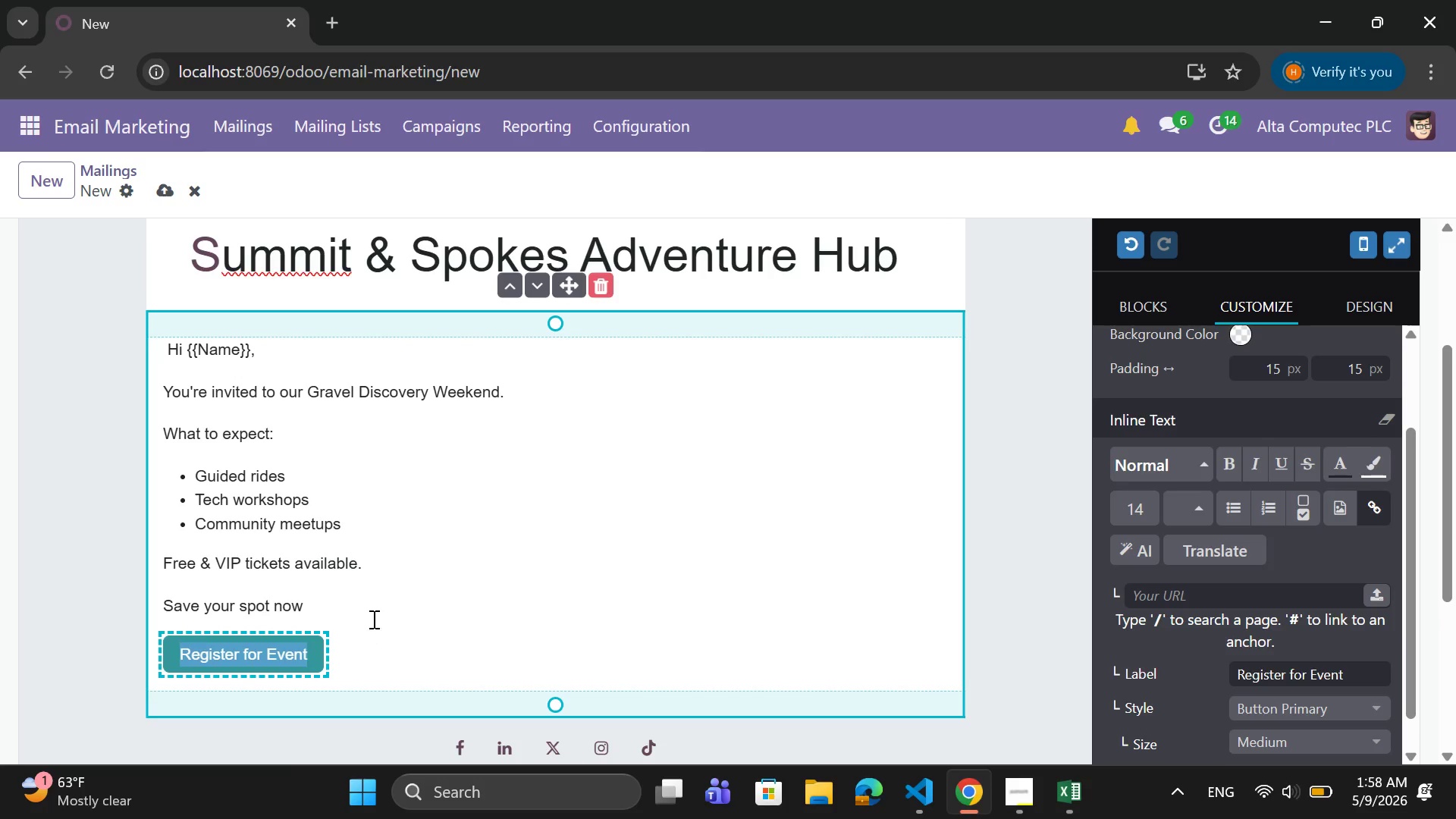 
left_click([152, 629])
 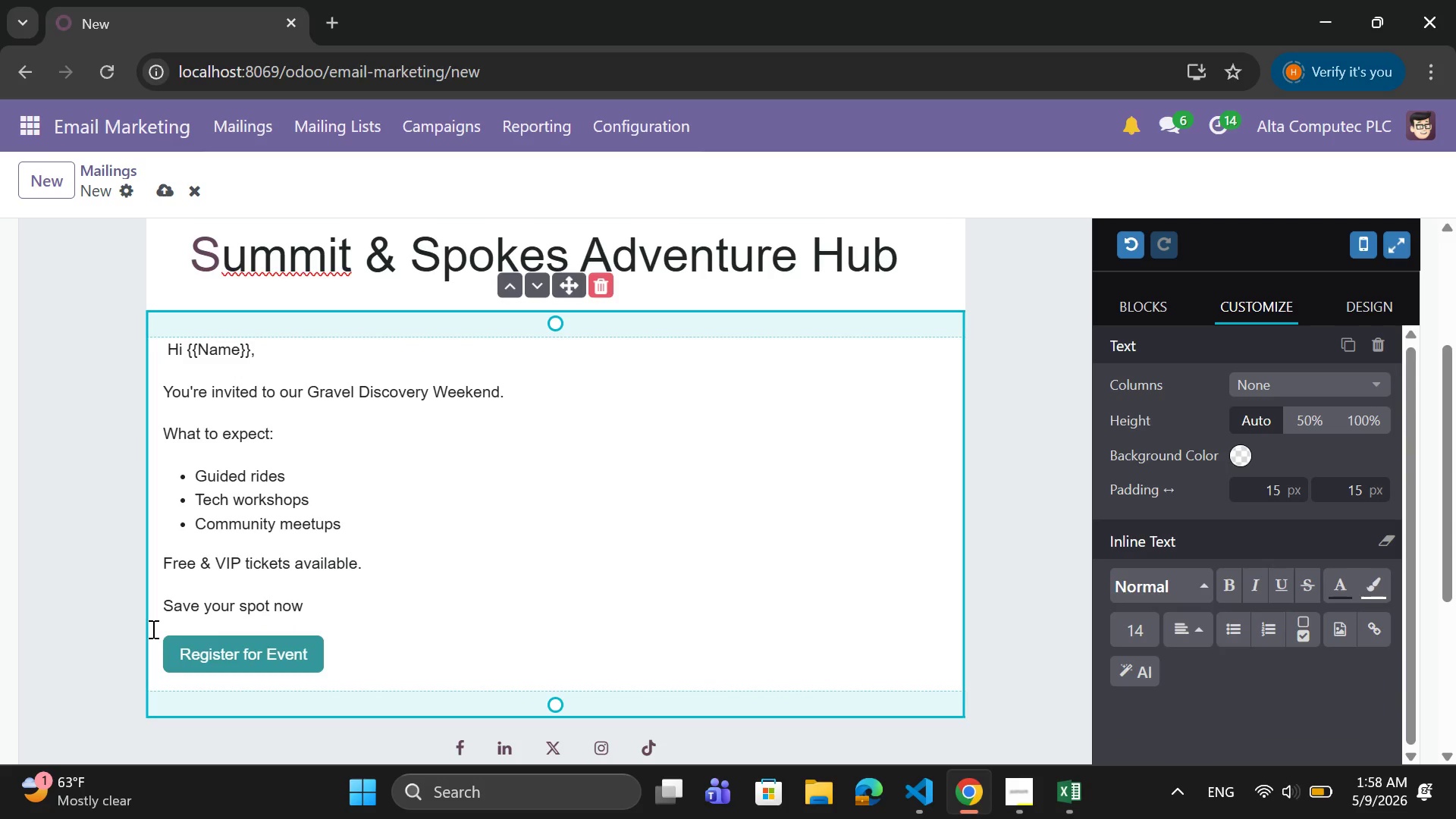 
key(Tab)
 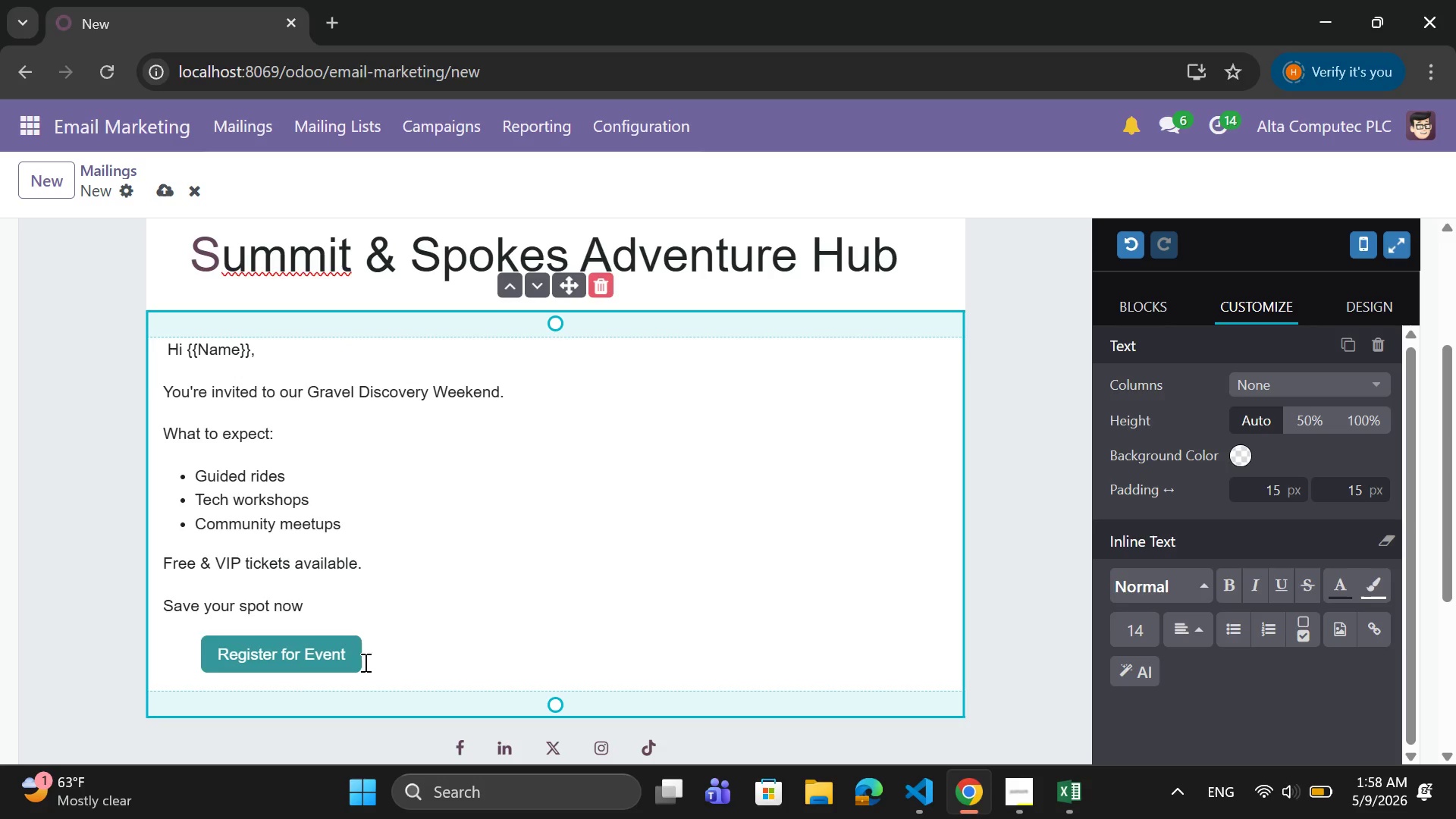 
left_click([366, 661])
 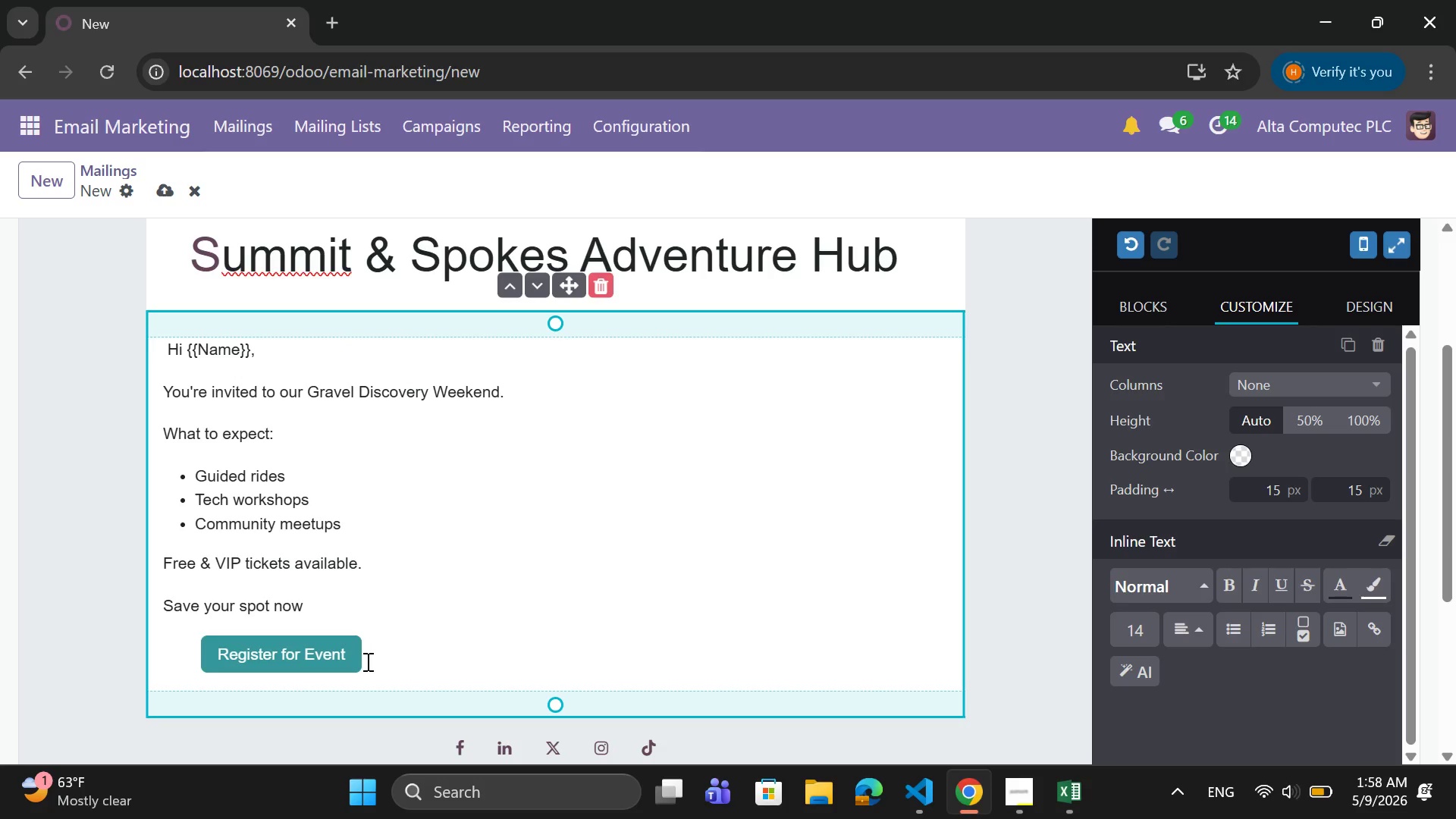 
key(Enter)
 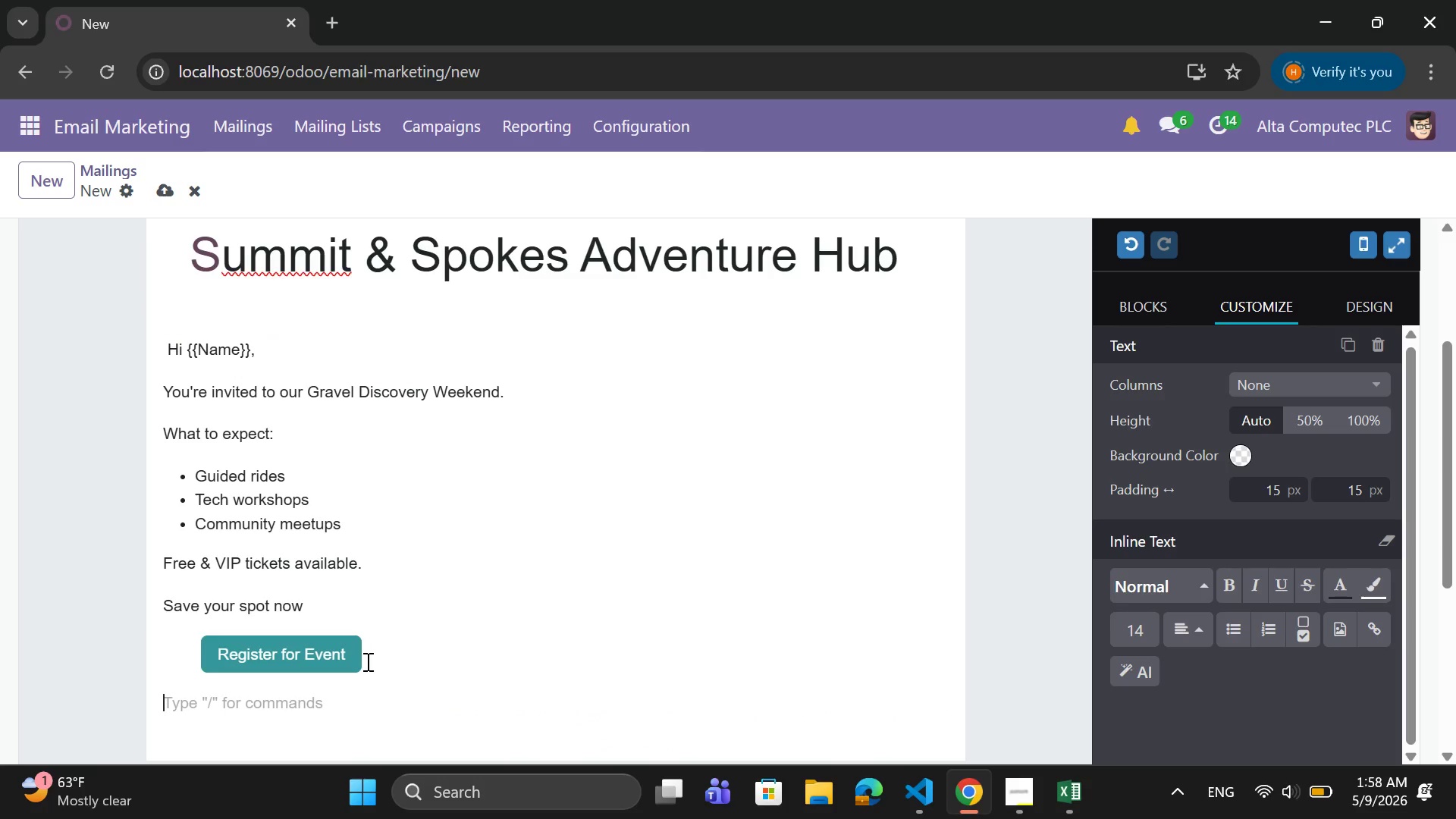 
type(Spots are limited.)
 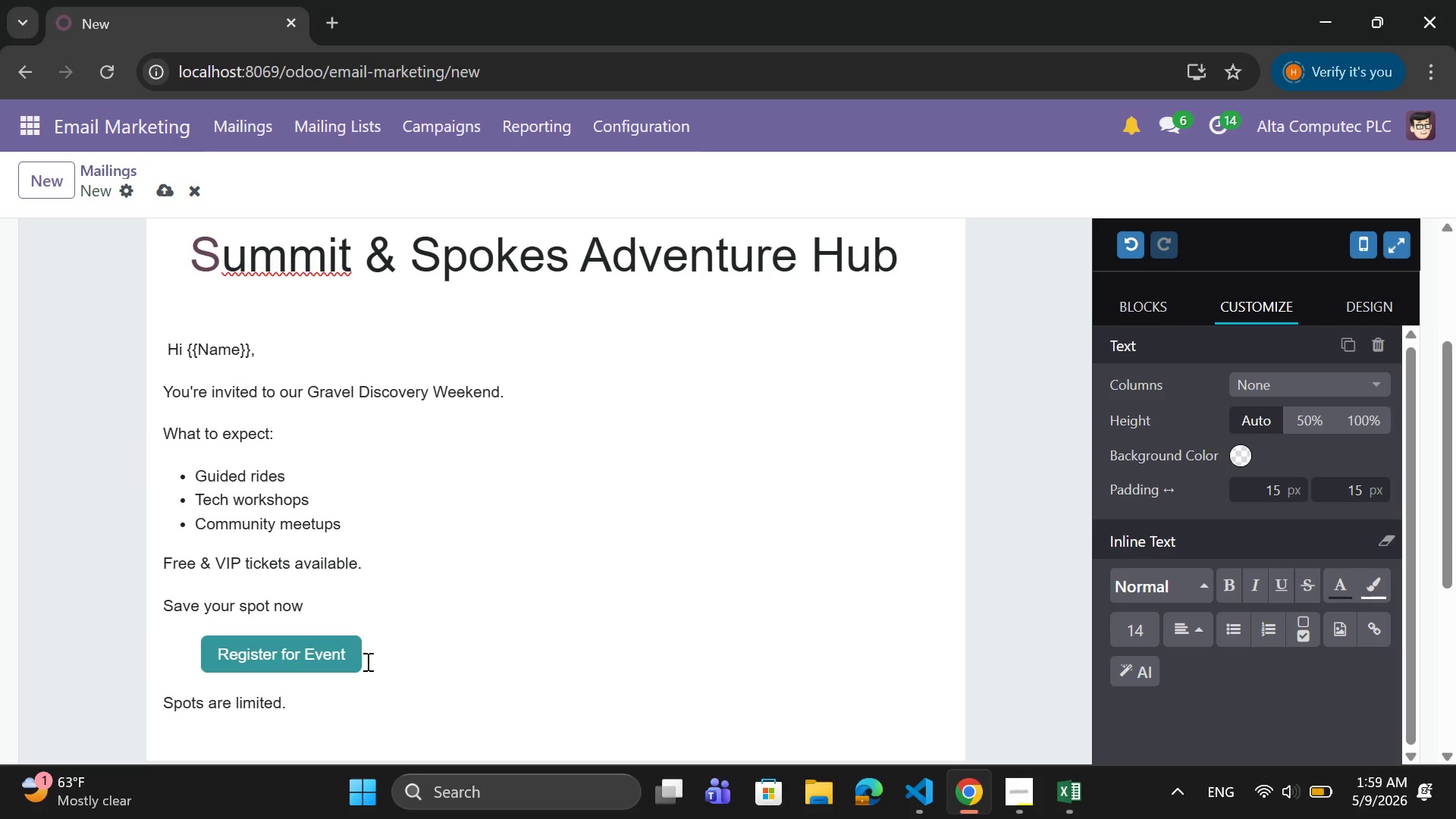 
key(Enter)
 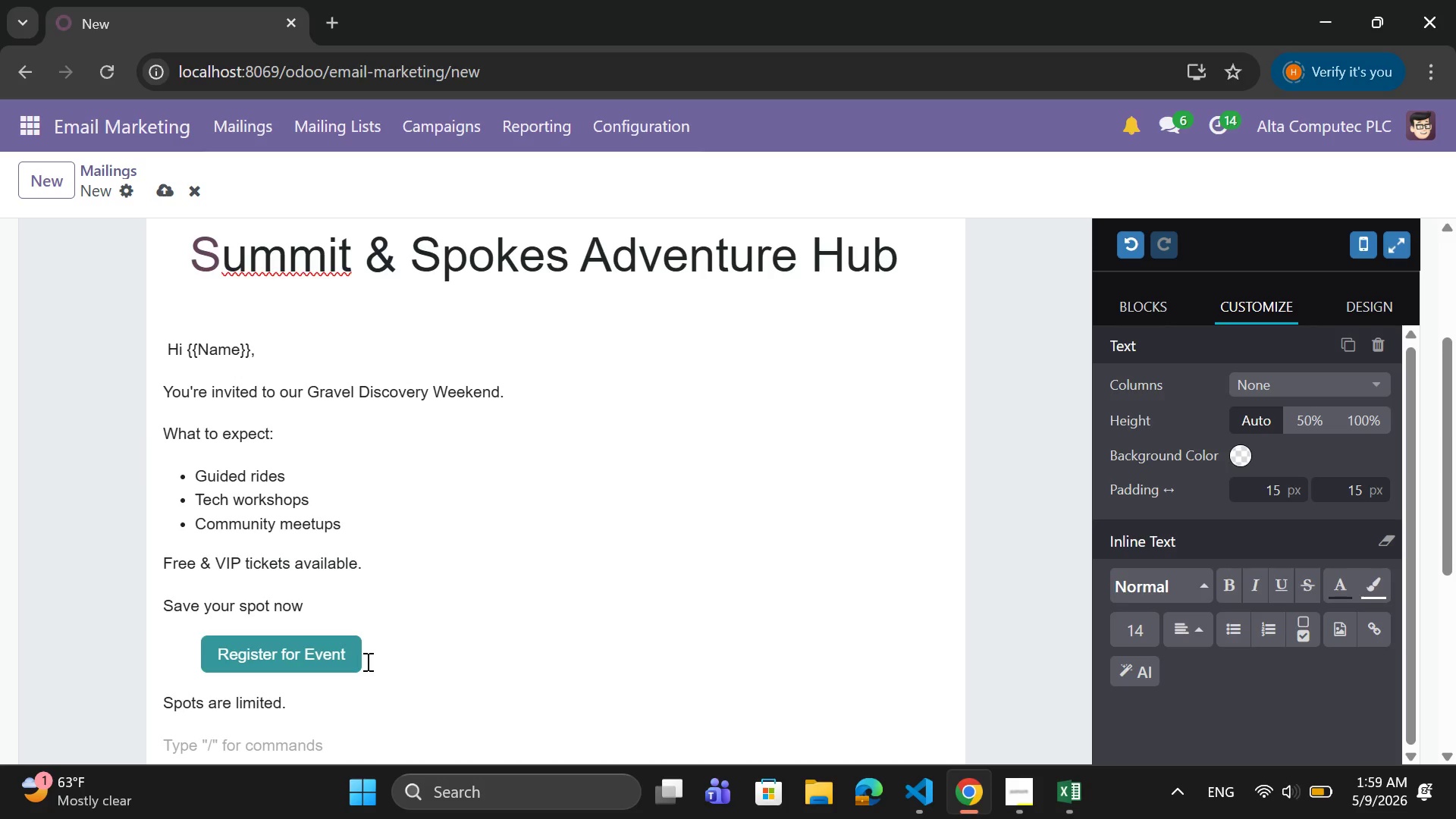 
type(Summit & Spokes)
 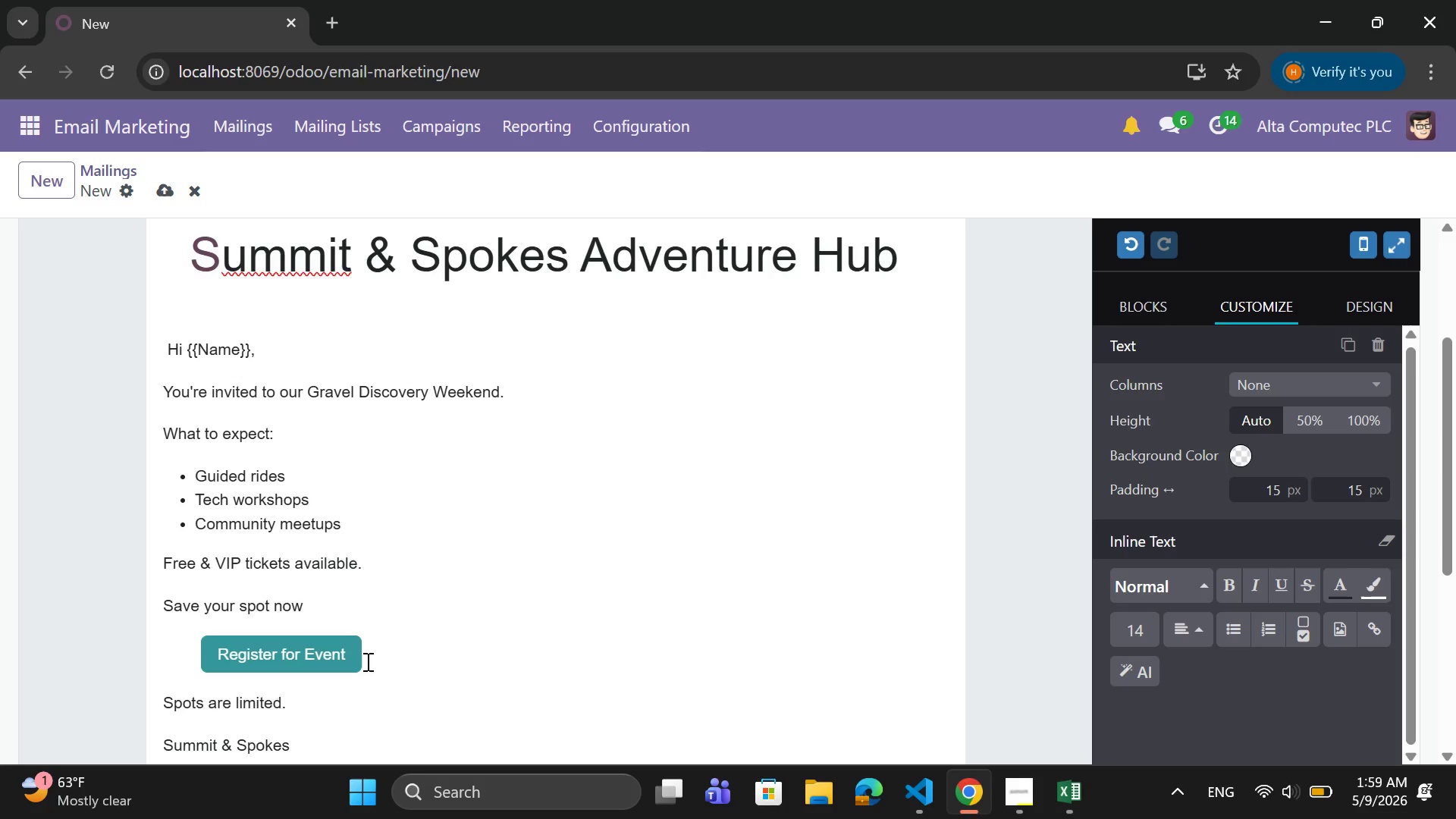 
wait(5.58)
 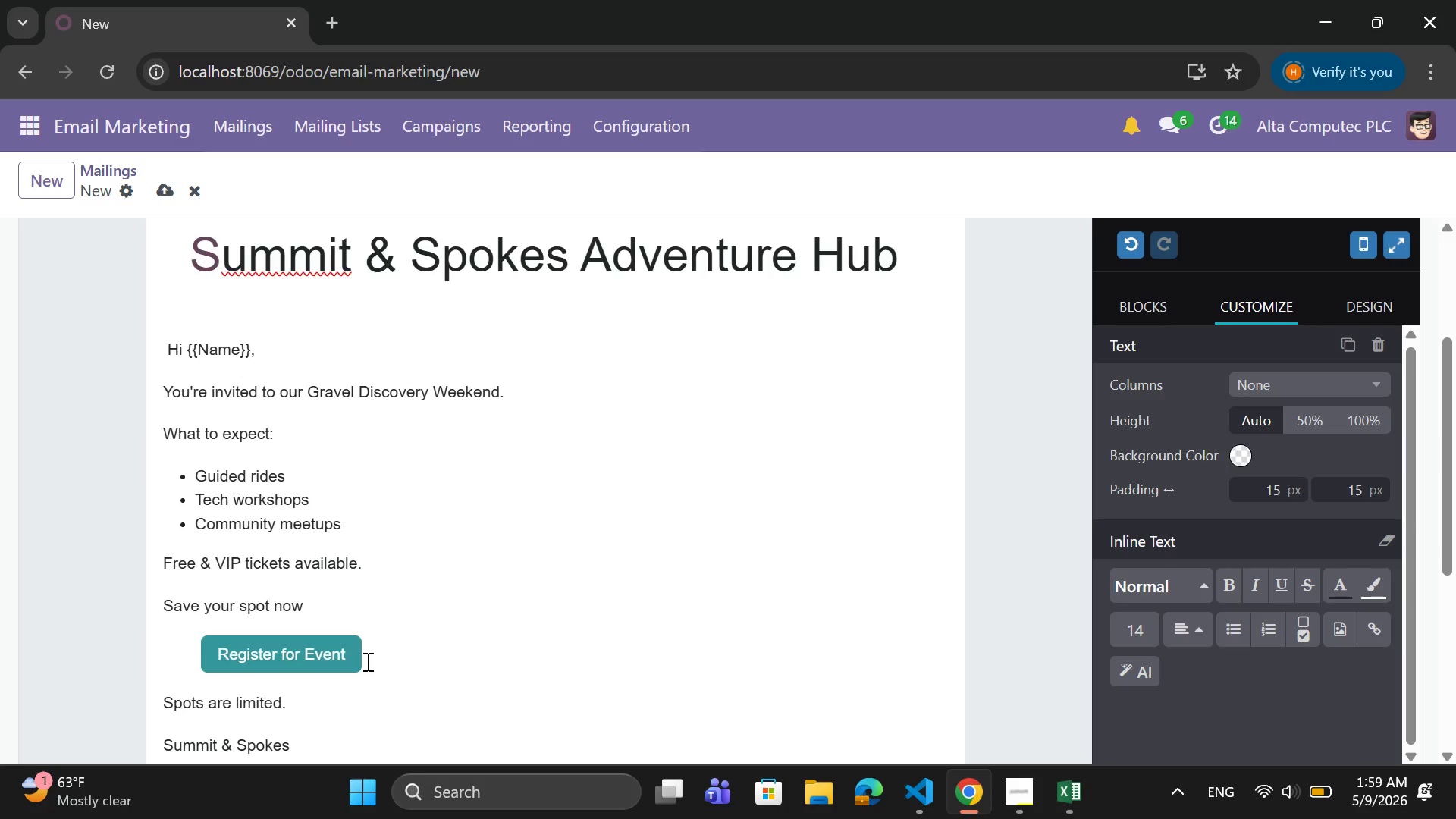 
scroll: coordinate [406, 658], scroll_direction: down, amount: 4.0
 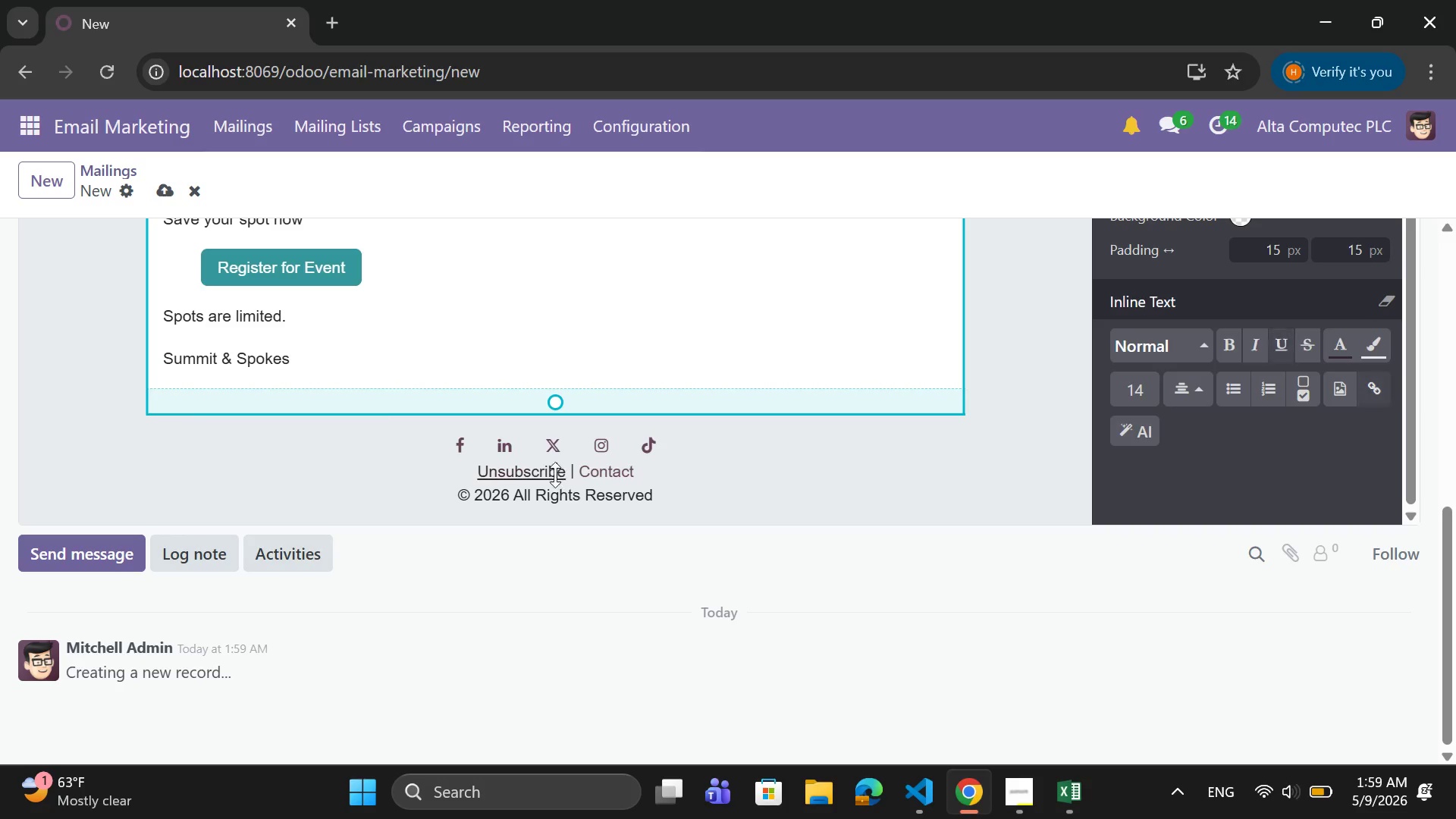 
left_click([568, 472])
 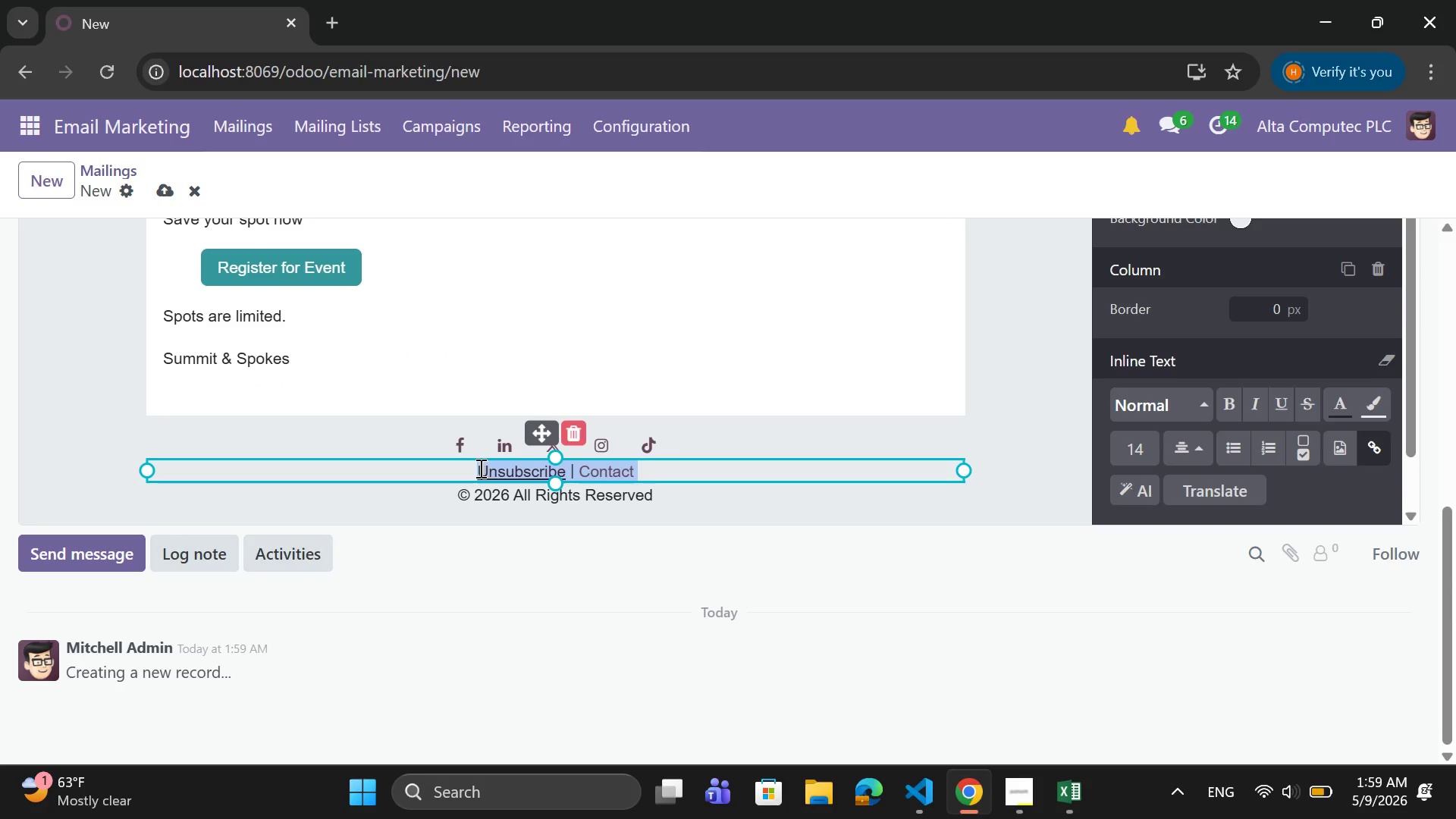 
left_click([469, 468])
 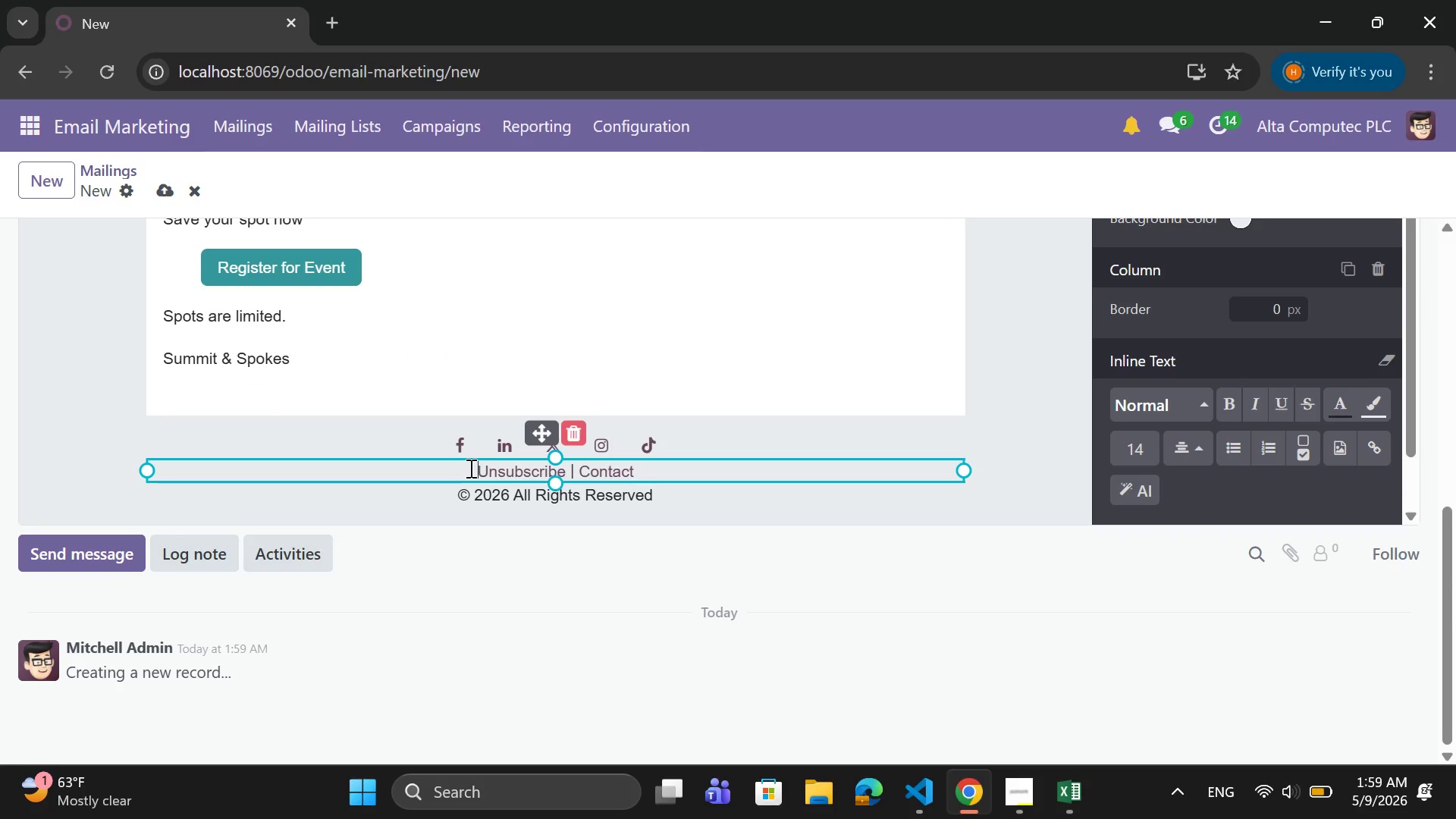 
left_click_drag(start_coordinate=[469, 468], to_coordinate=[564, 473])
 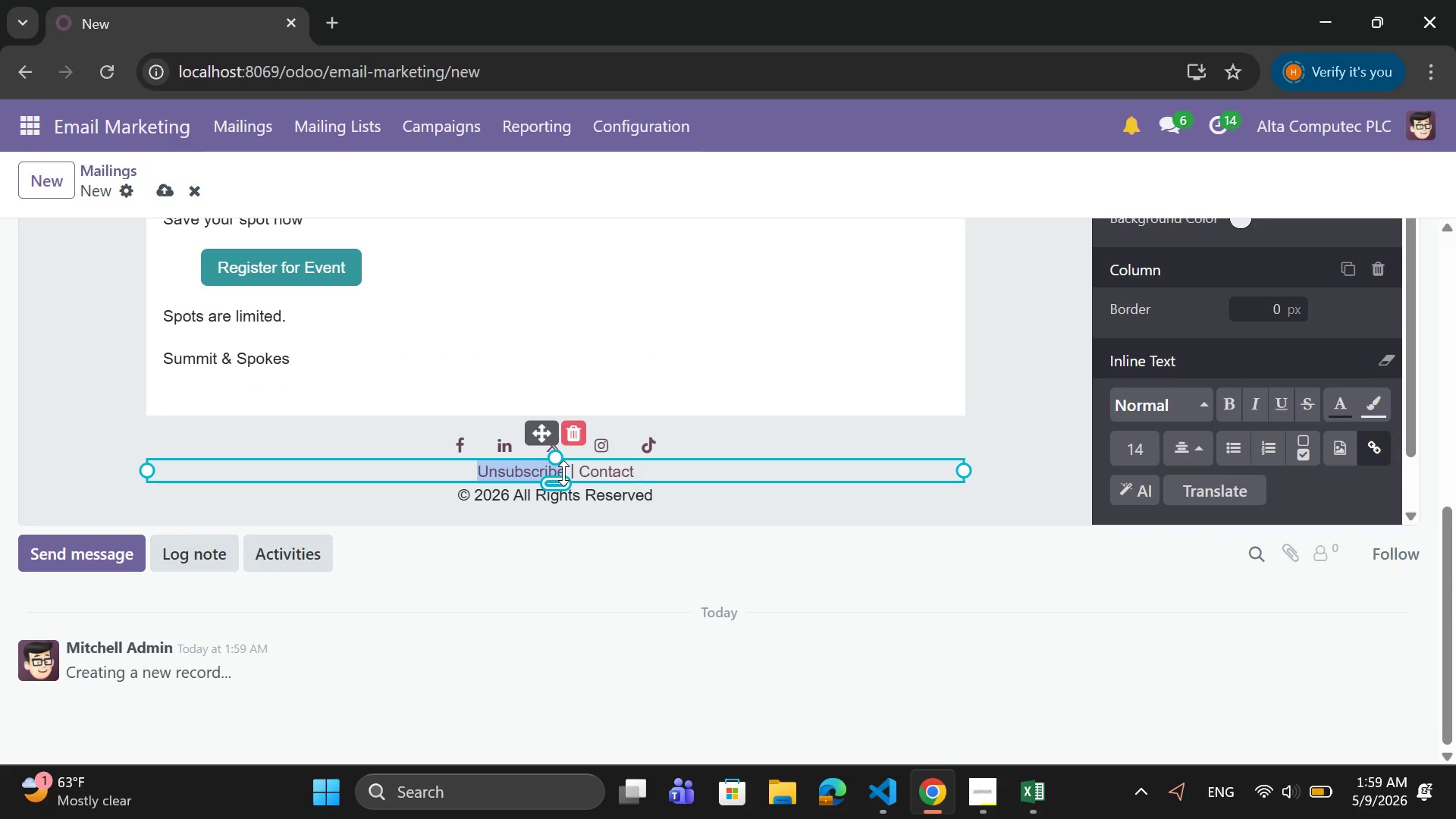 
type(Summit )
 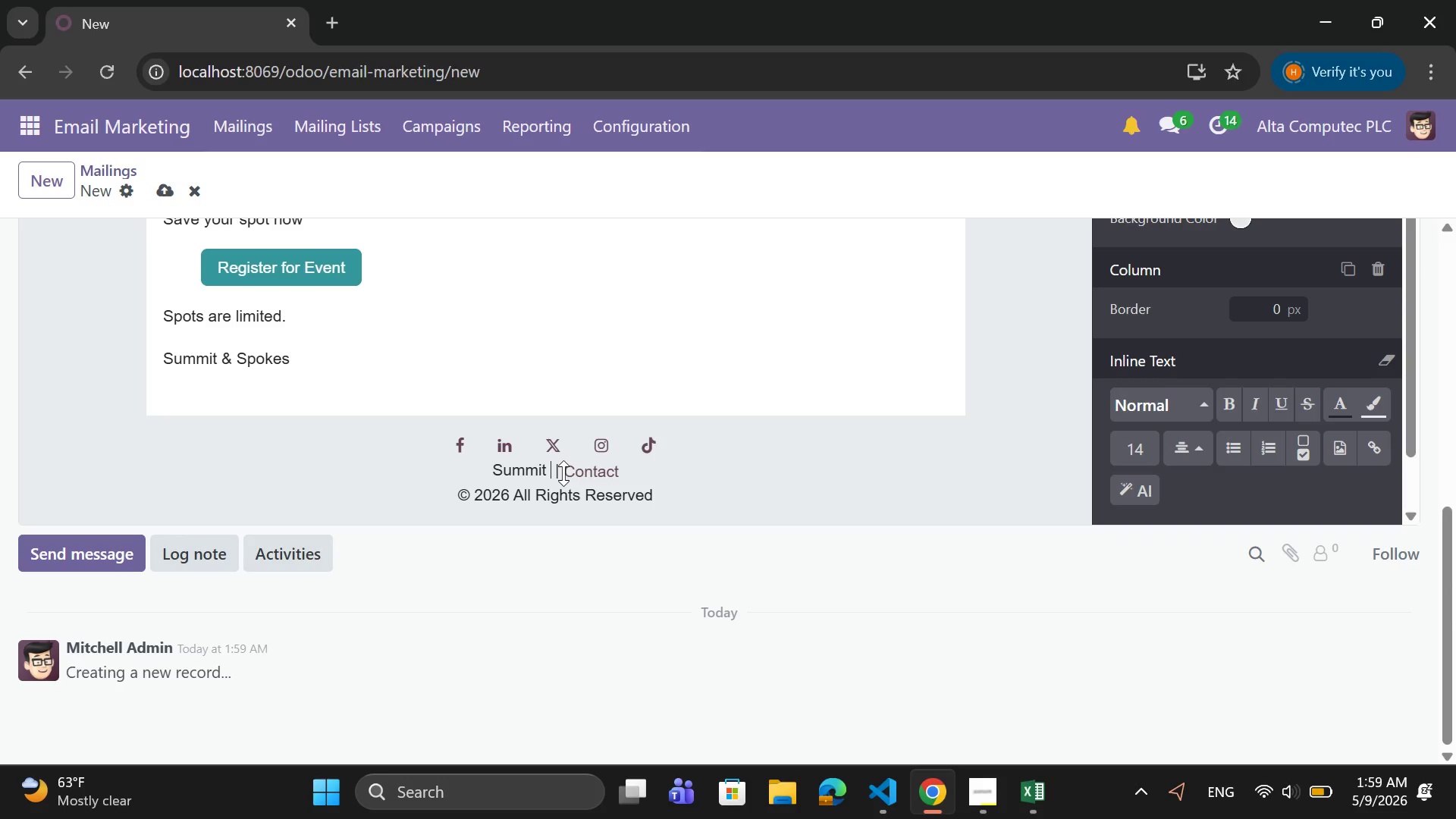 
type(& Spokes)
 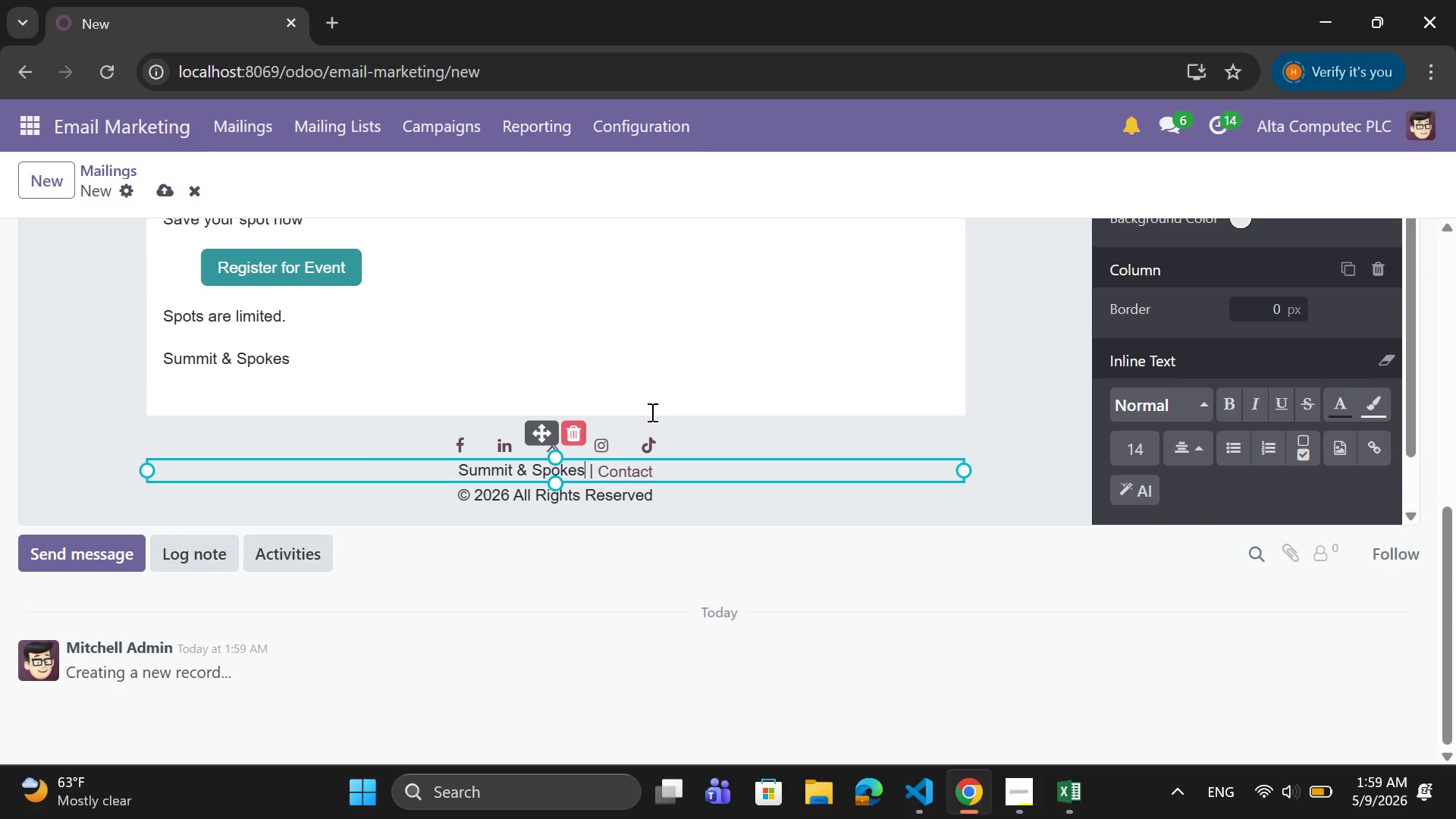 
wait(19.06)
 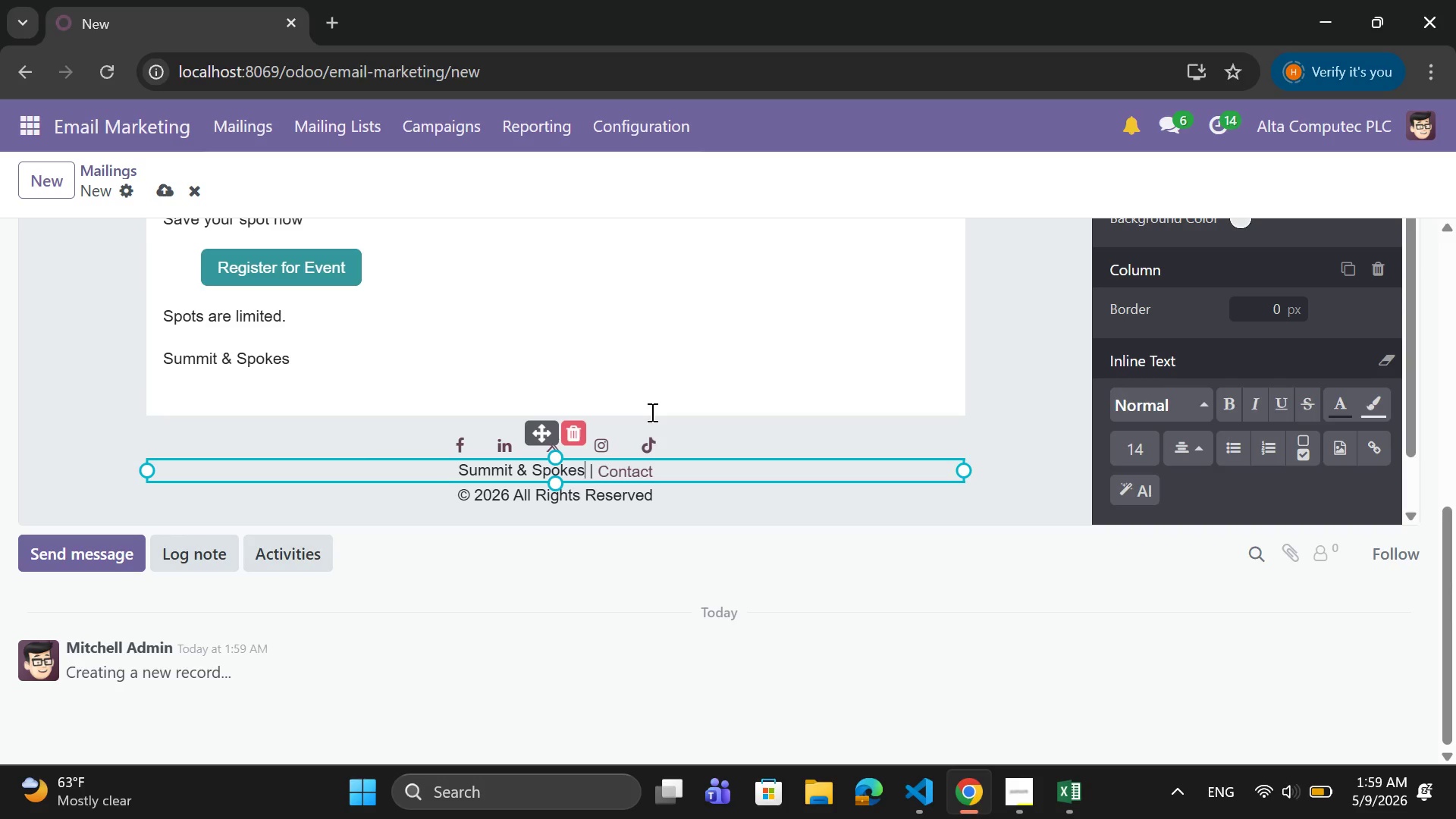 
scroll: coordinate [583, 387], scroll_direction: up, amount: 7.0
 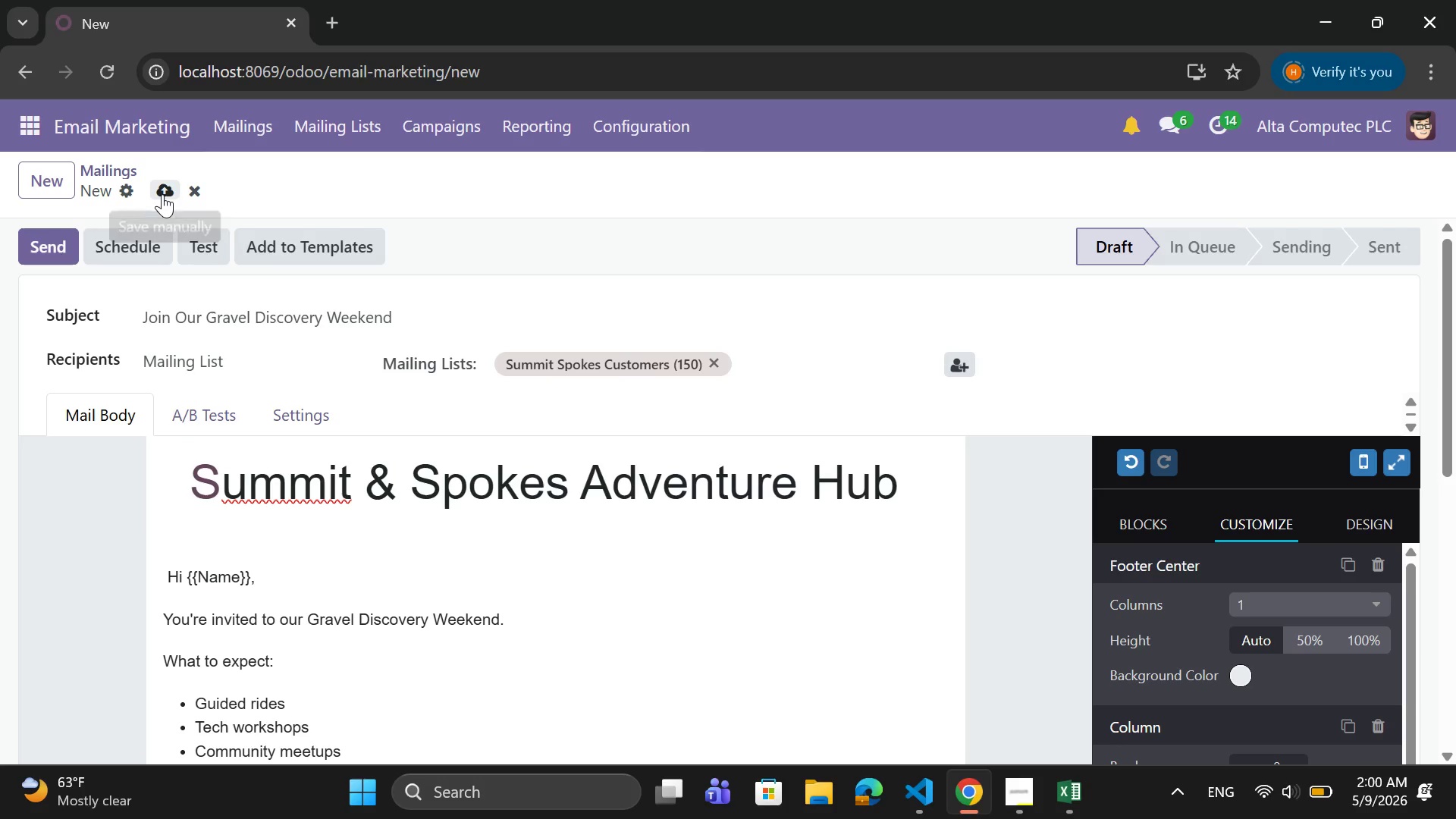 
left_click([162, 194])
 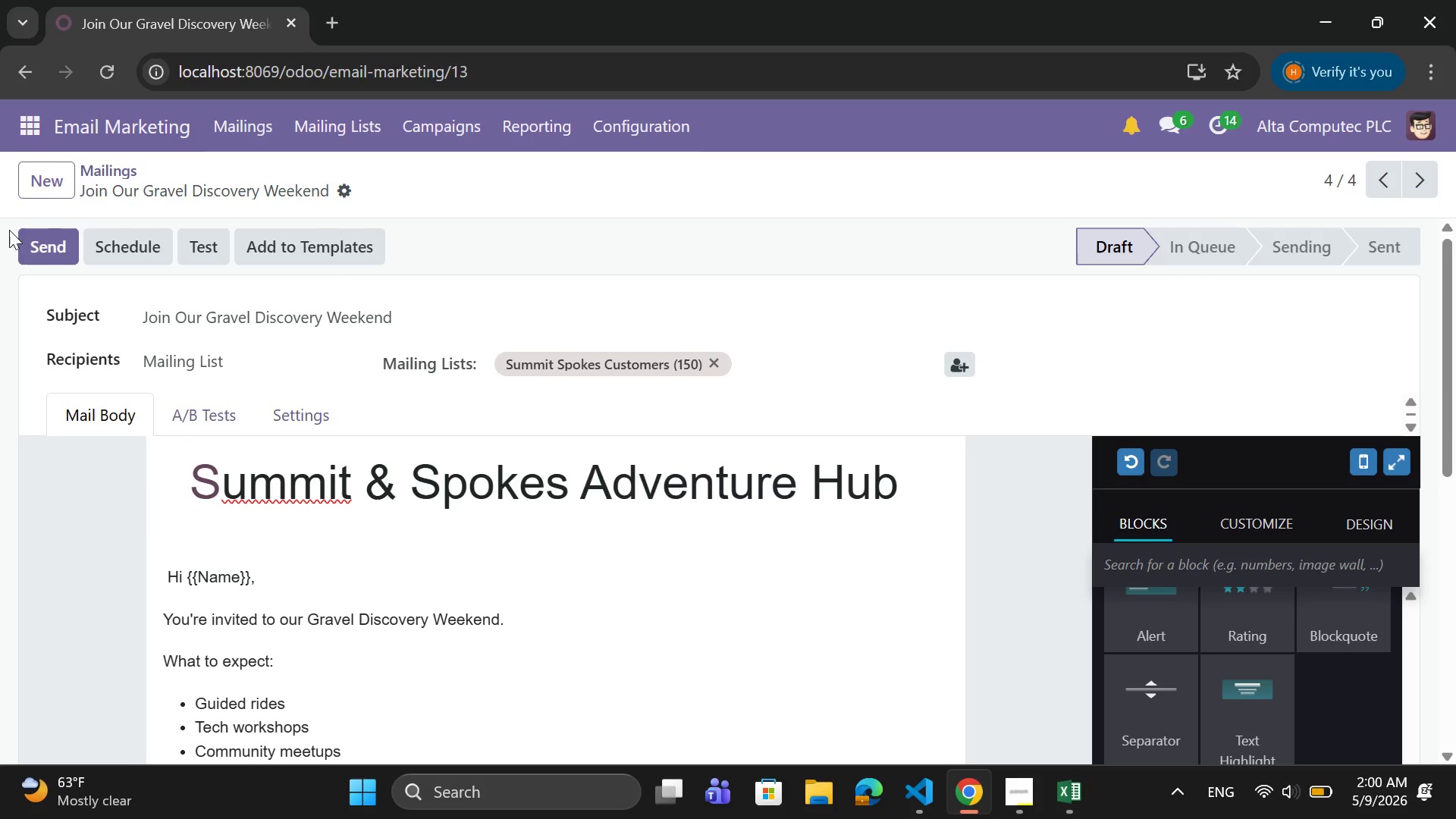 
left_click([61, 167])
 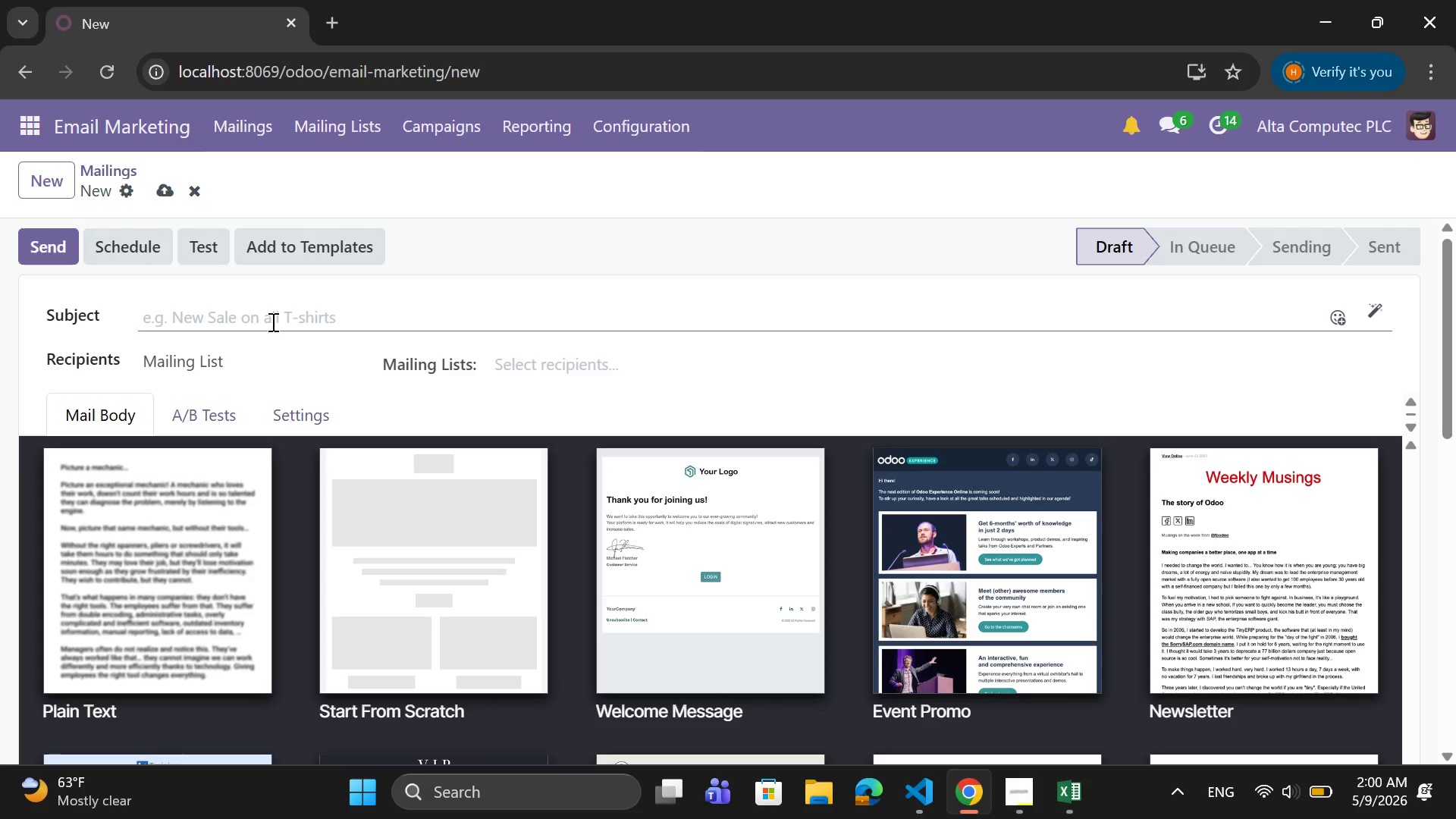 
left_click([548, 350])
 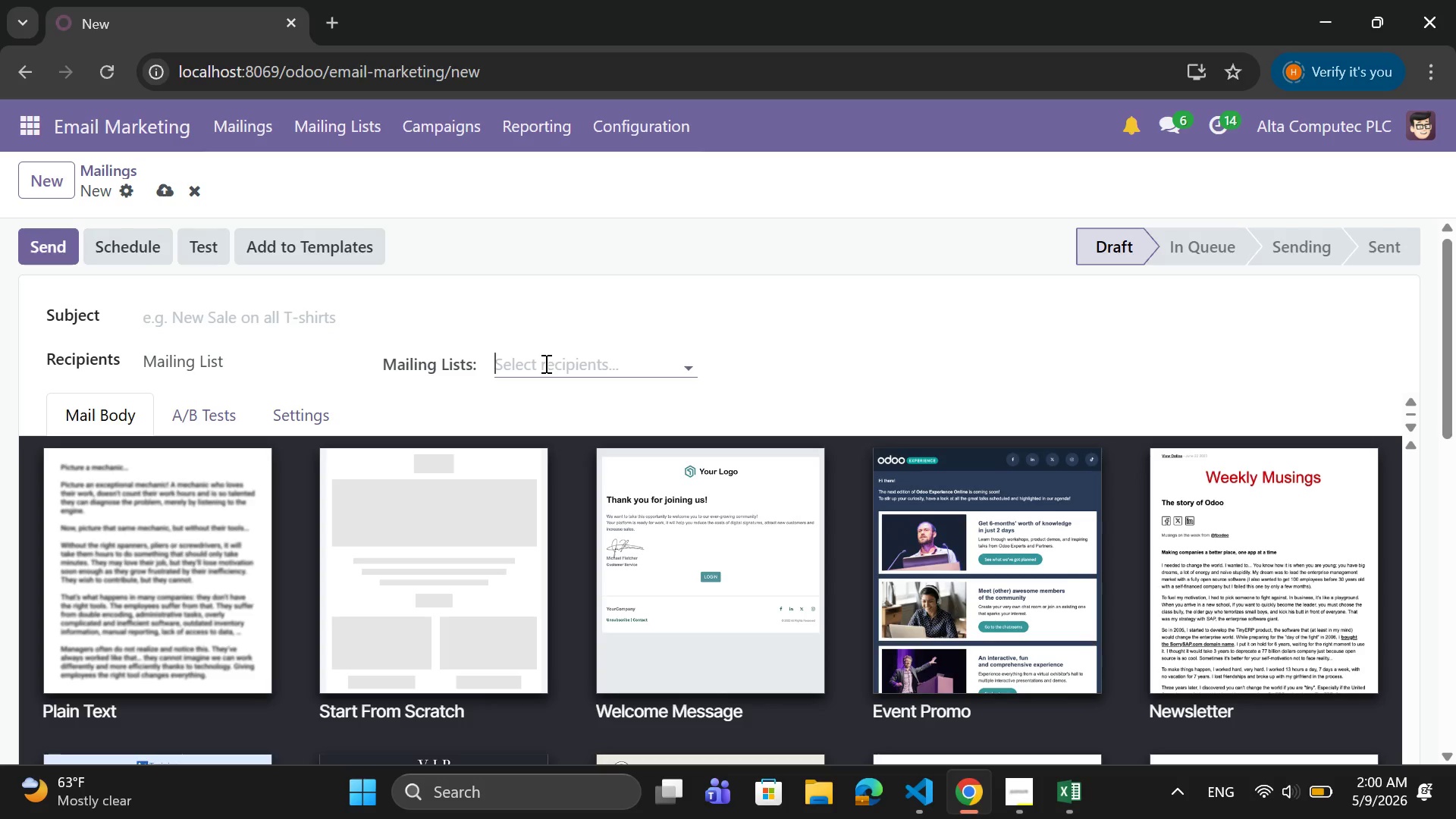 
left_click([544, 363])
 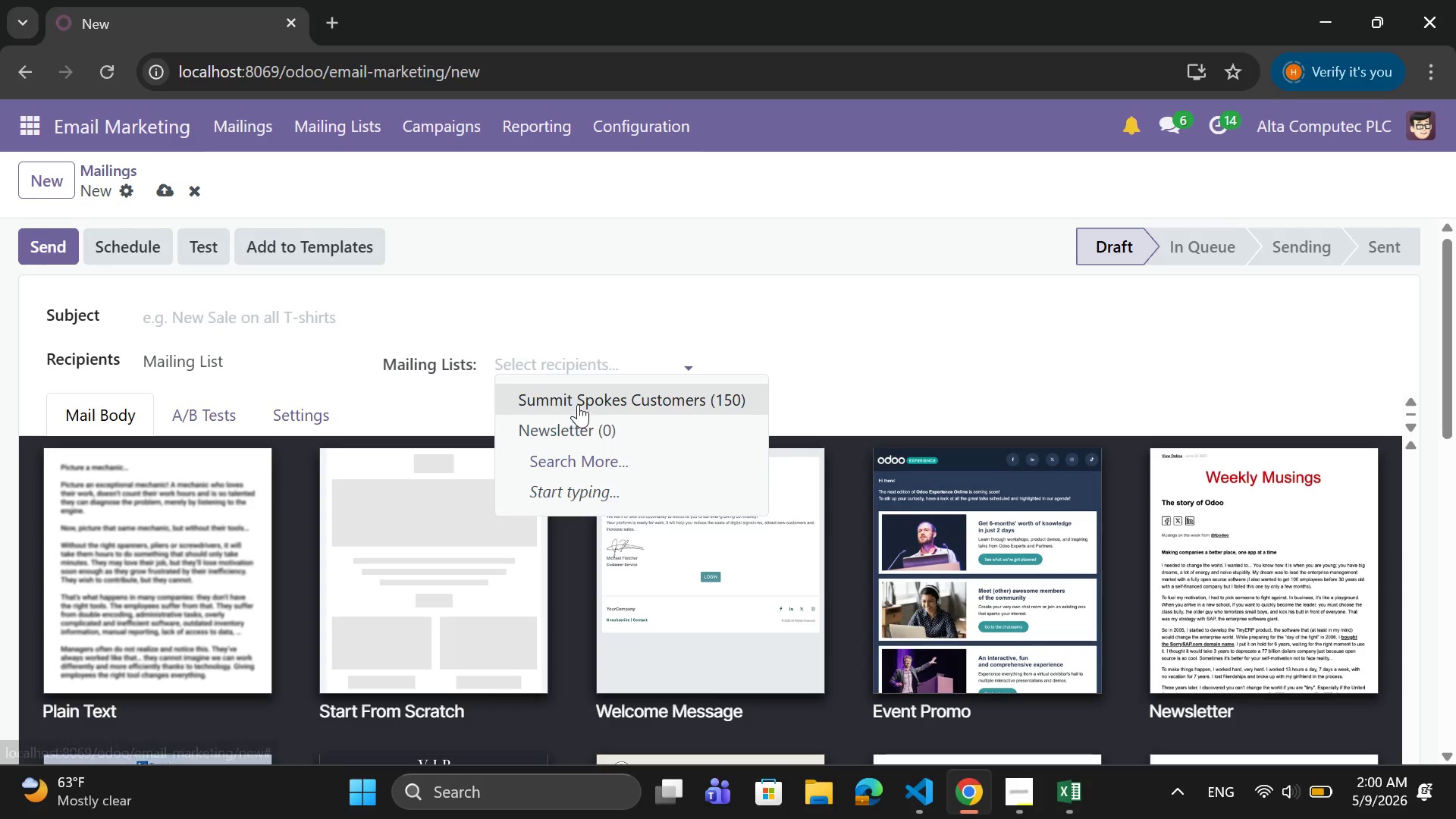 
left_click([581, 397])
 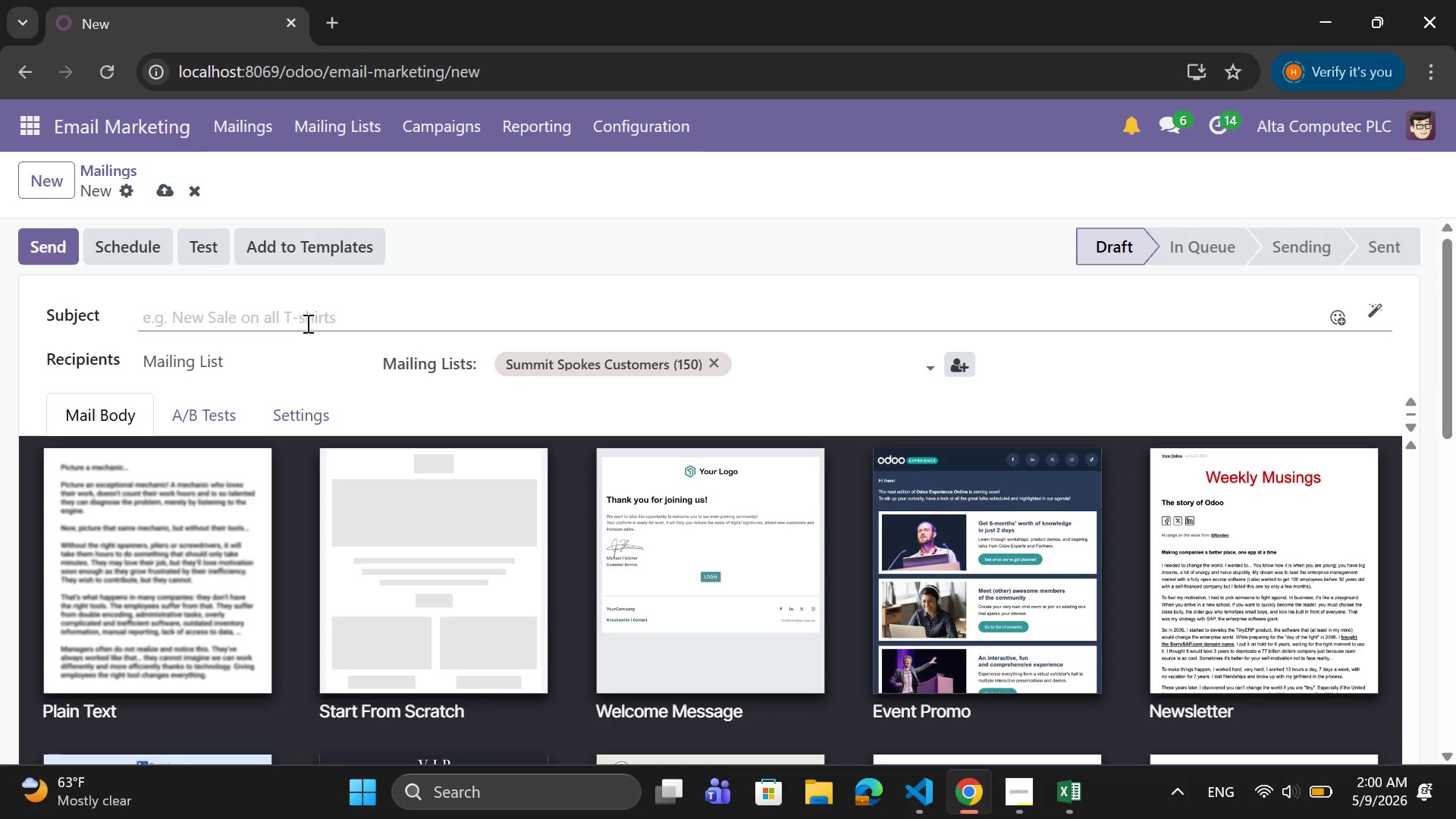 
left_click([306, 323])
 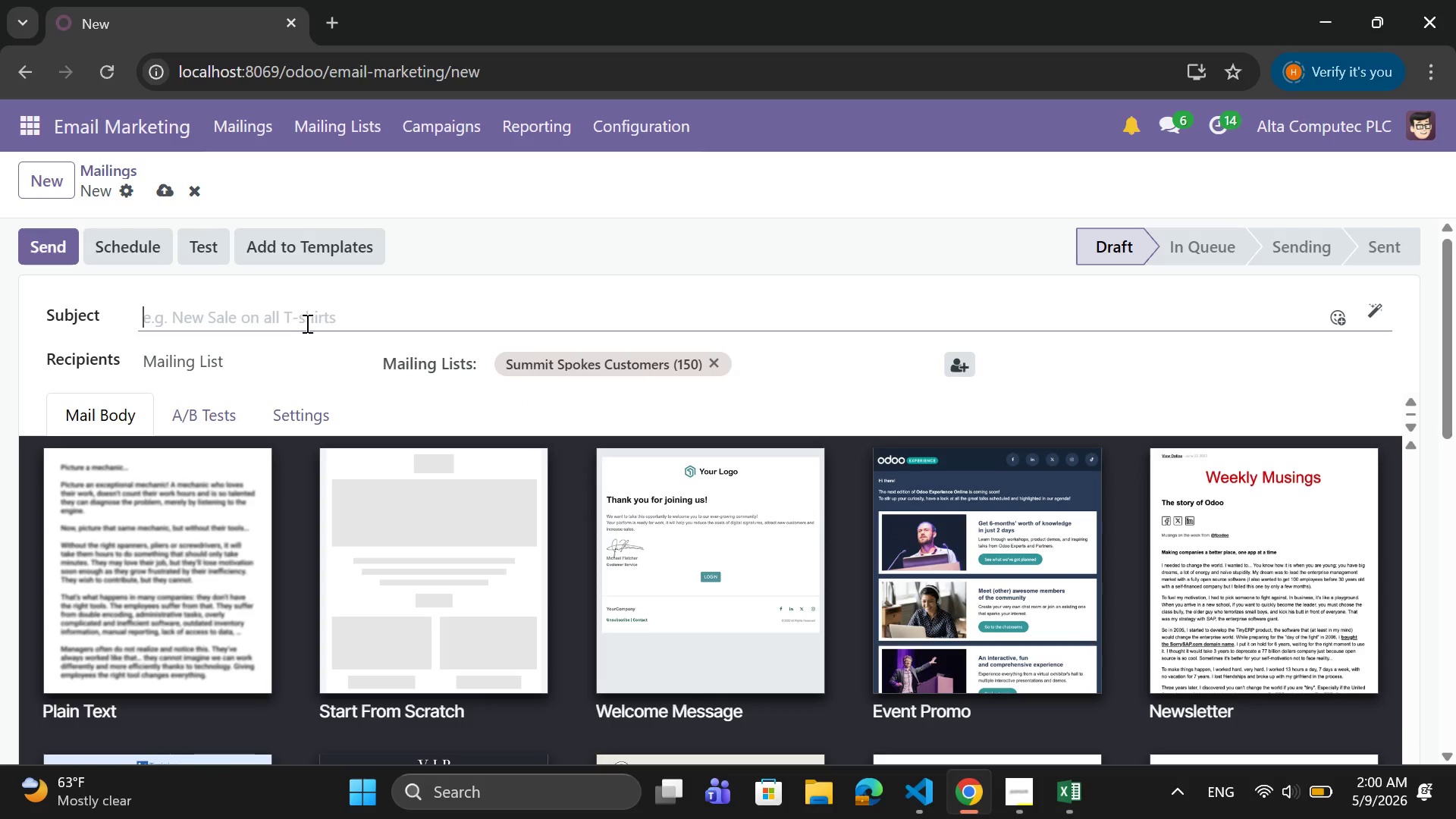 
type(Don't Miss out)
key(Backspace)
key(Backspace)
key(Backspace)
type(Out - y)
key(Backspace)
type(Your )
 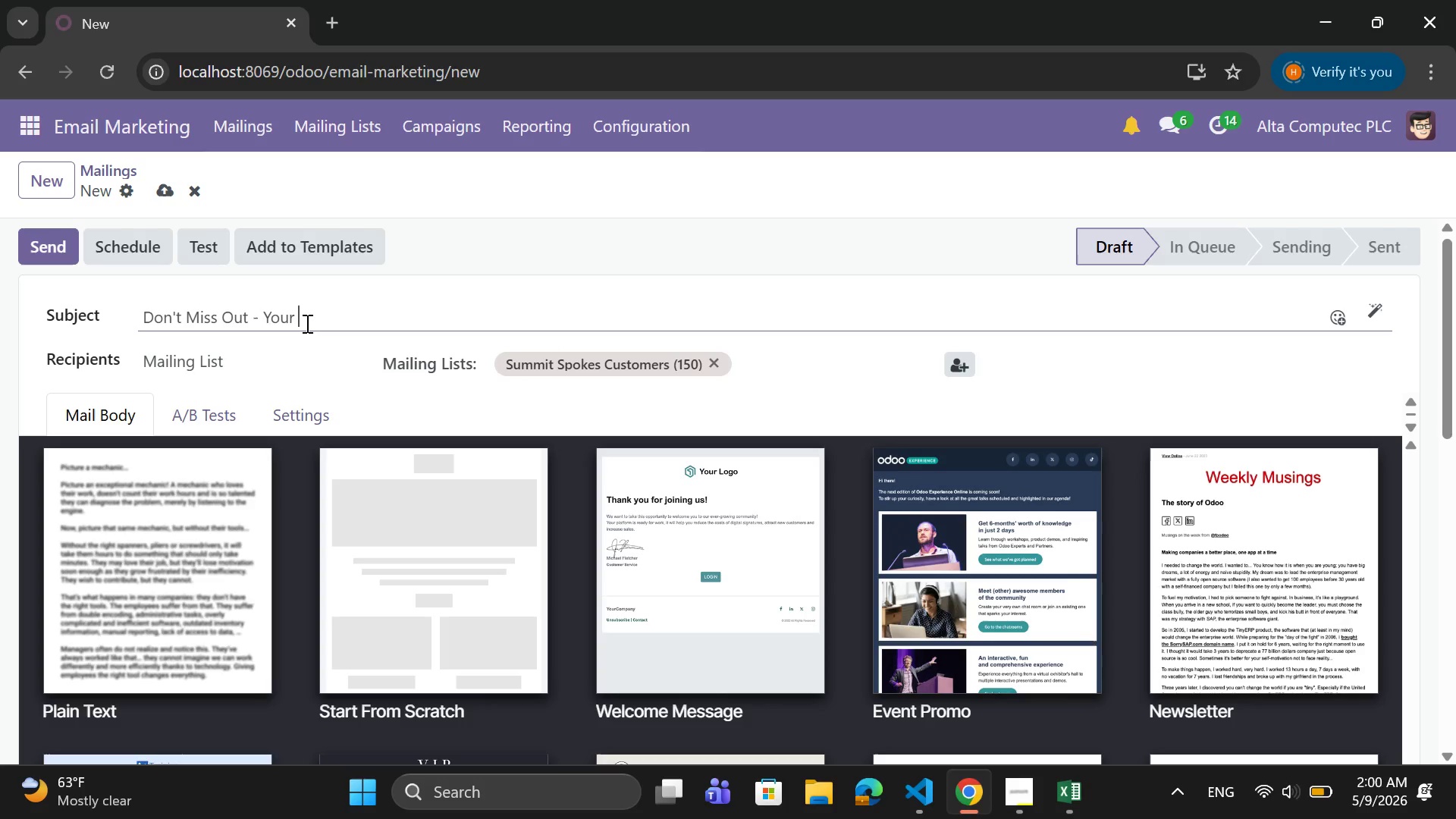 
type(Ride )
 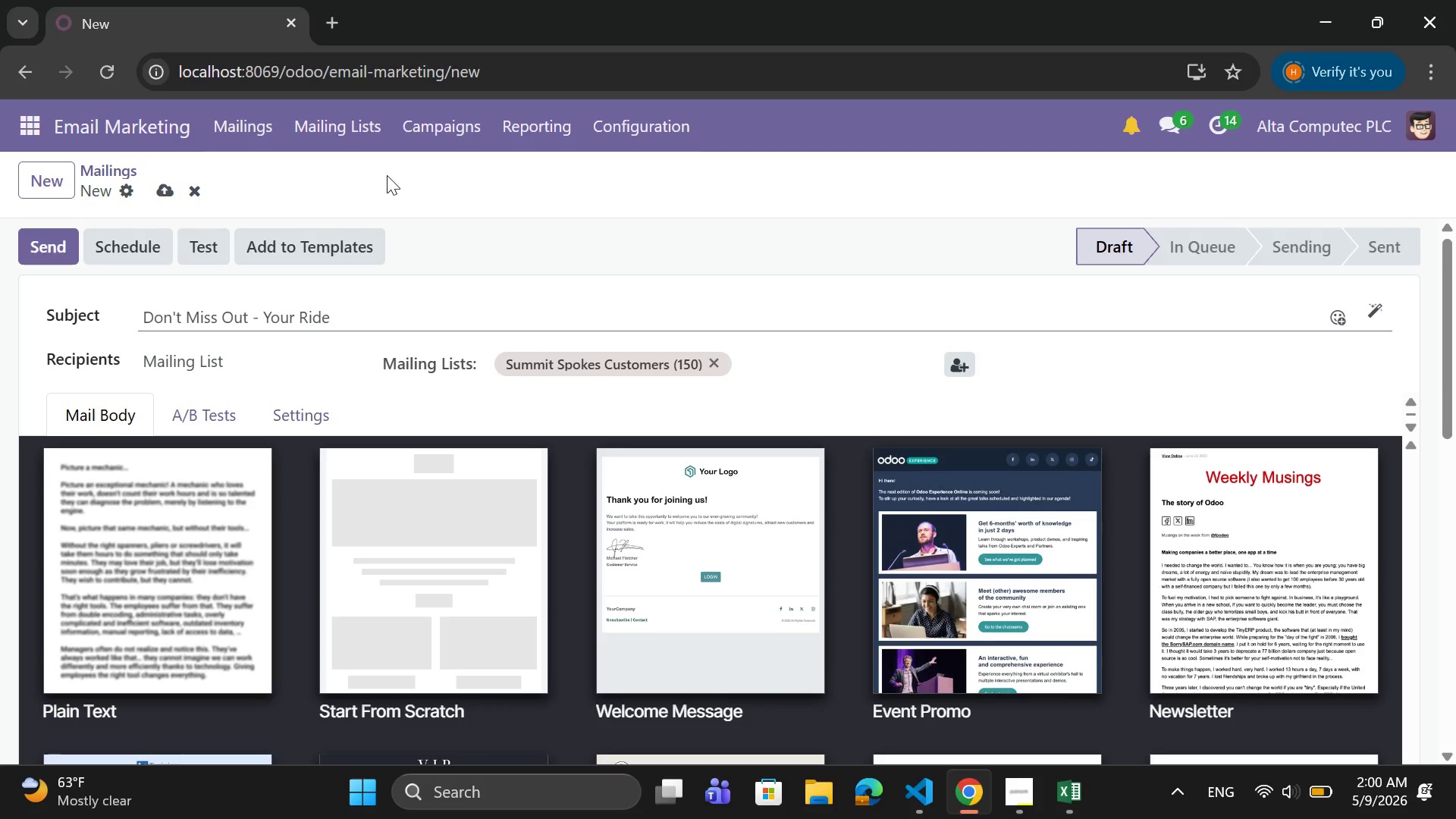 
type(Awaits)
 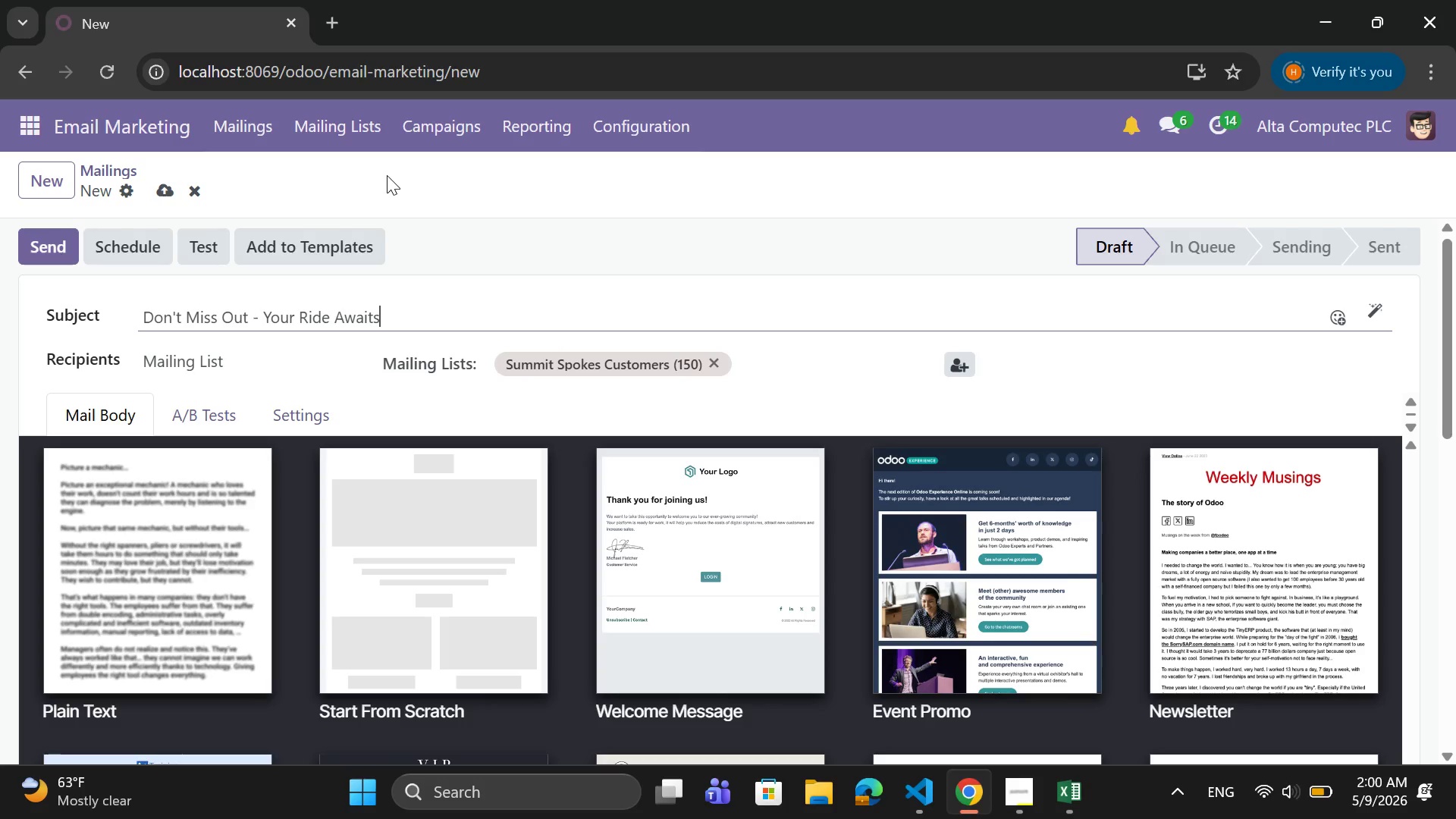 
left_click([391, 525])
 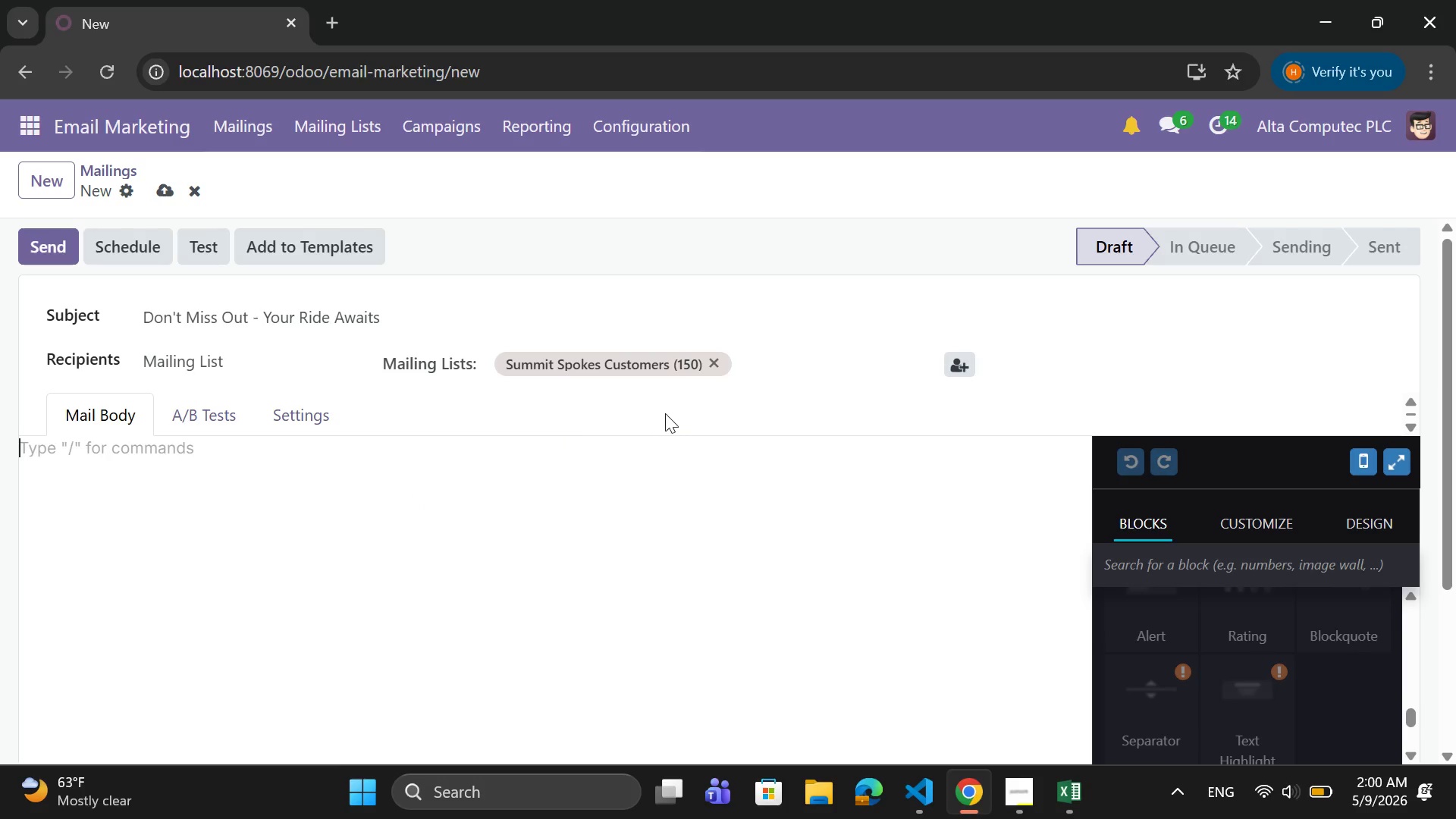 
scroll: coordinate [679, 411], scroll_direction: down, amount: 1.0
 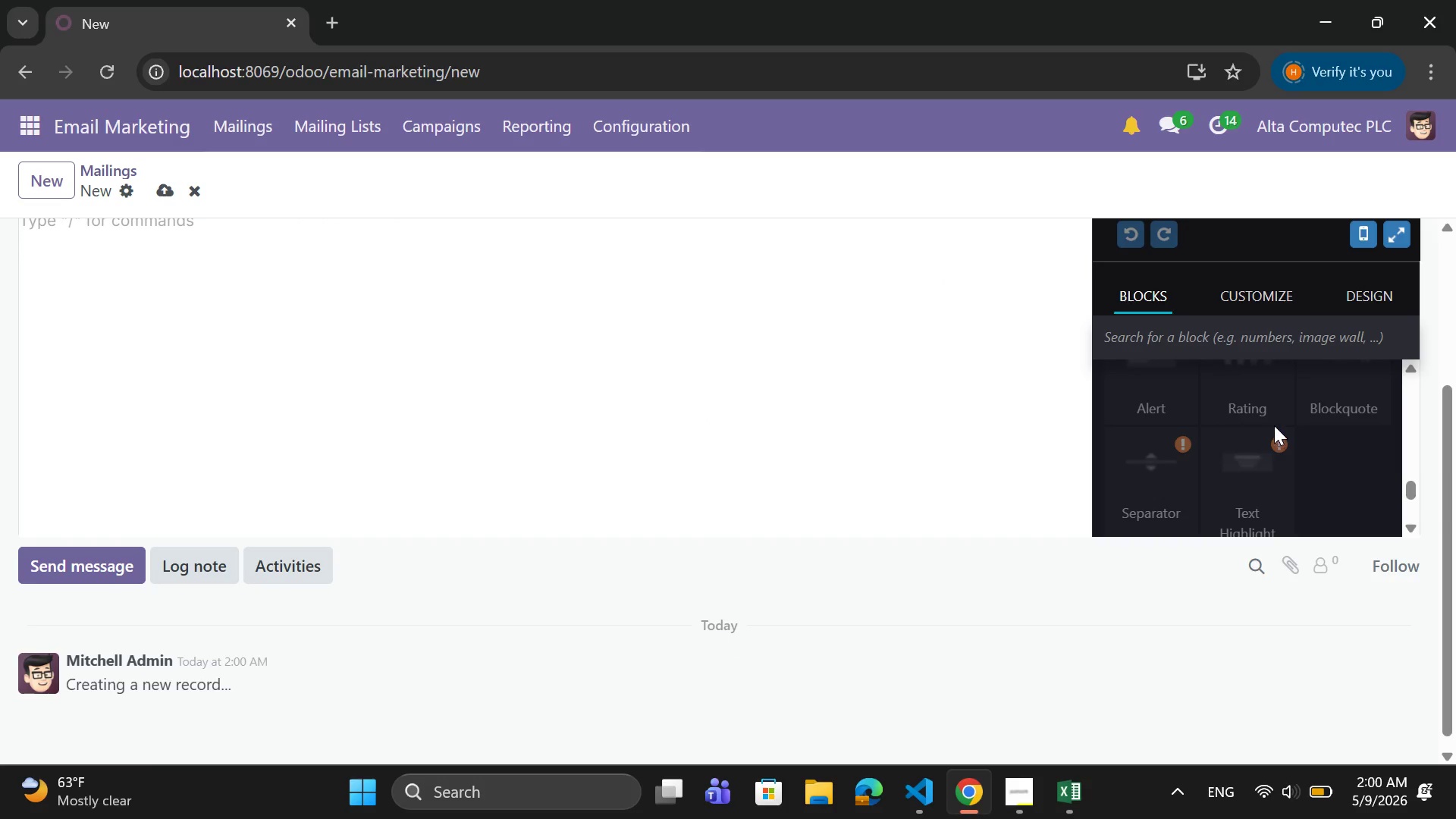 
scroll: coordinate [200, 370], scroll_direction: up, amount: 7.0
 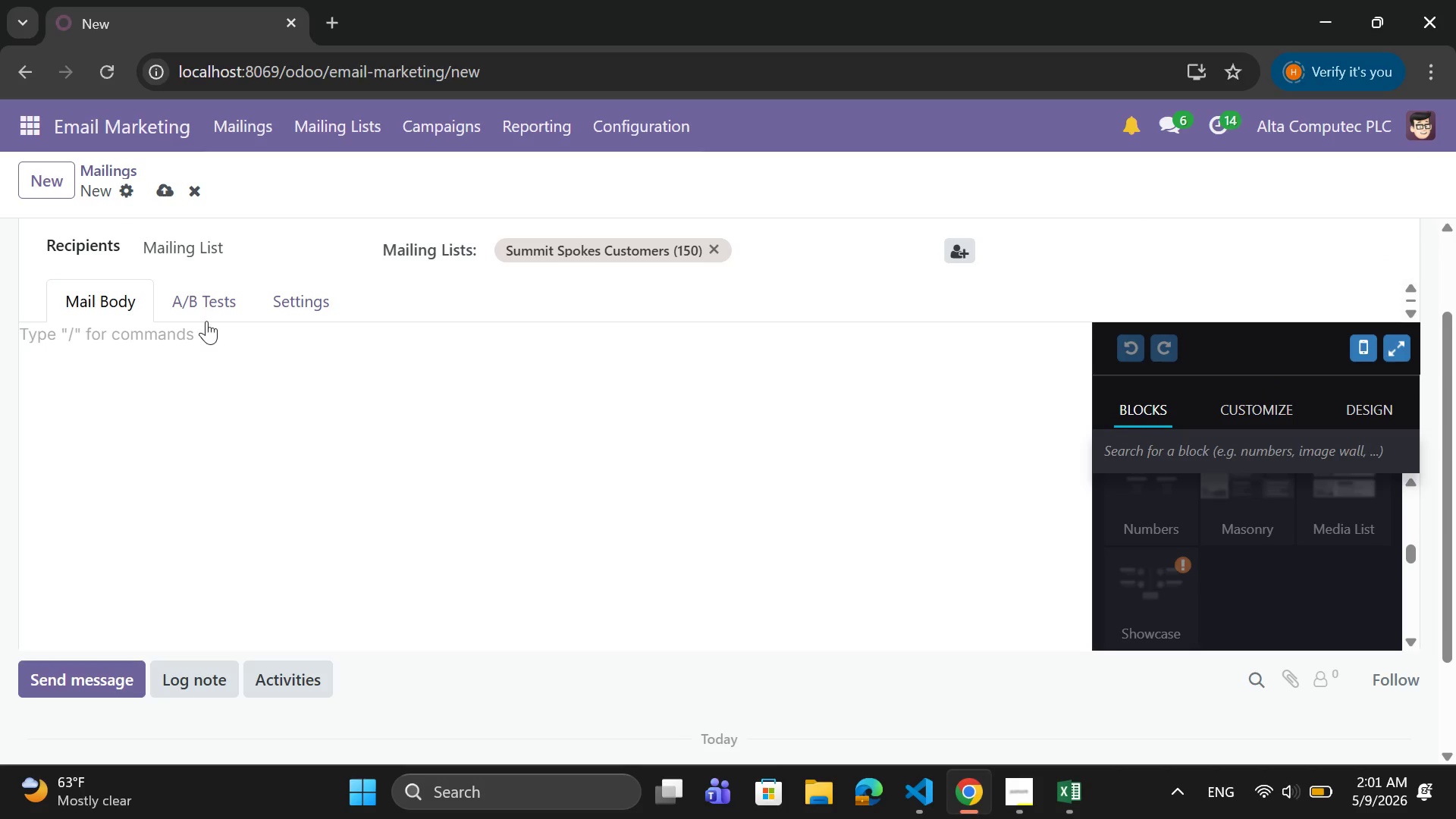 
left_click([206, 321])
 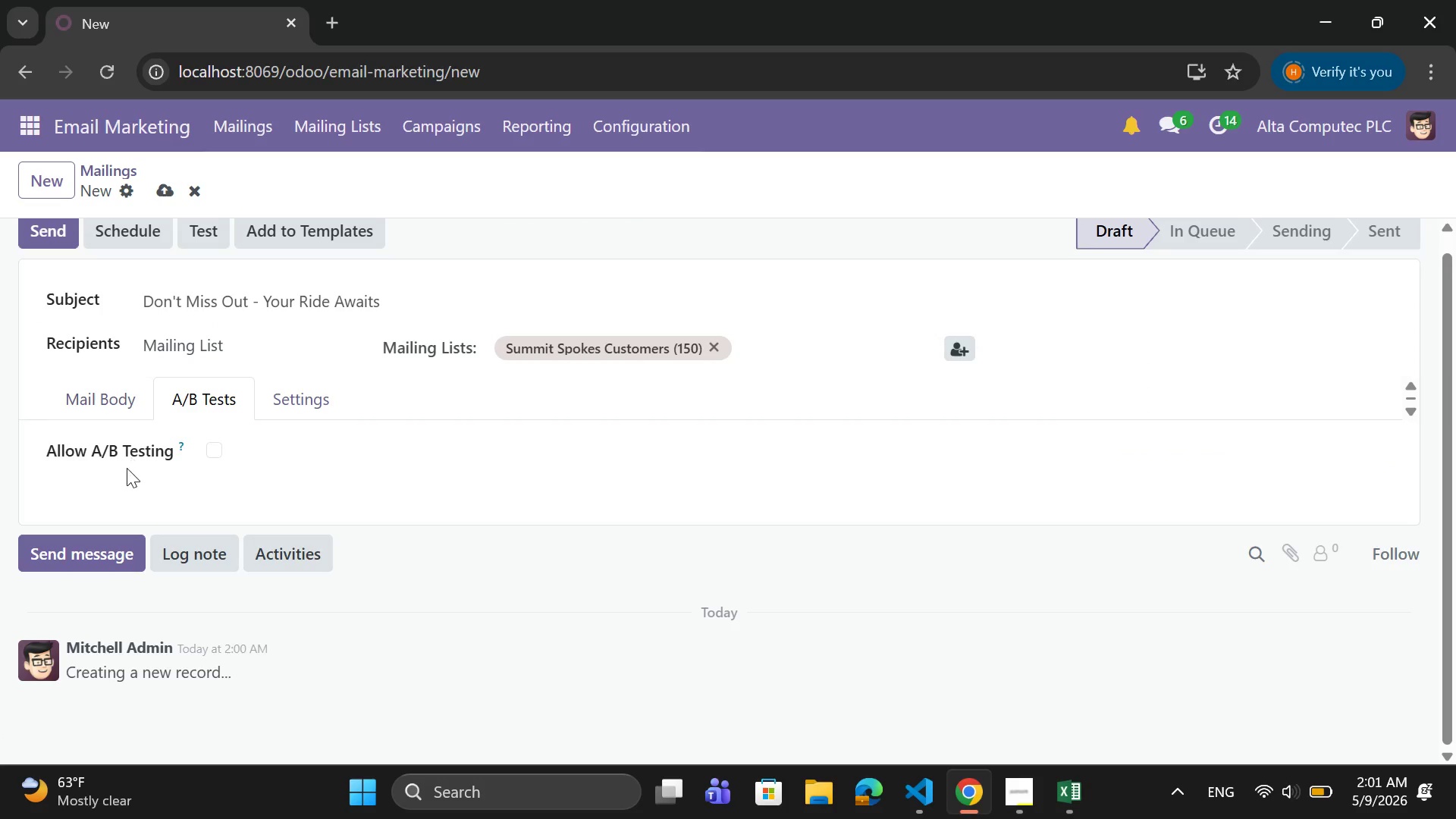 
left_click([114, 392])
 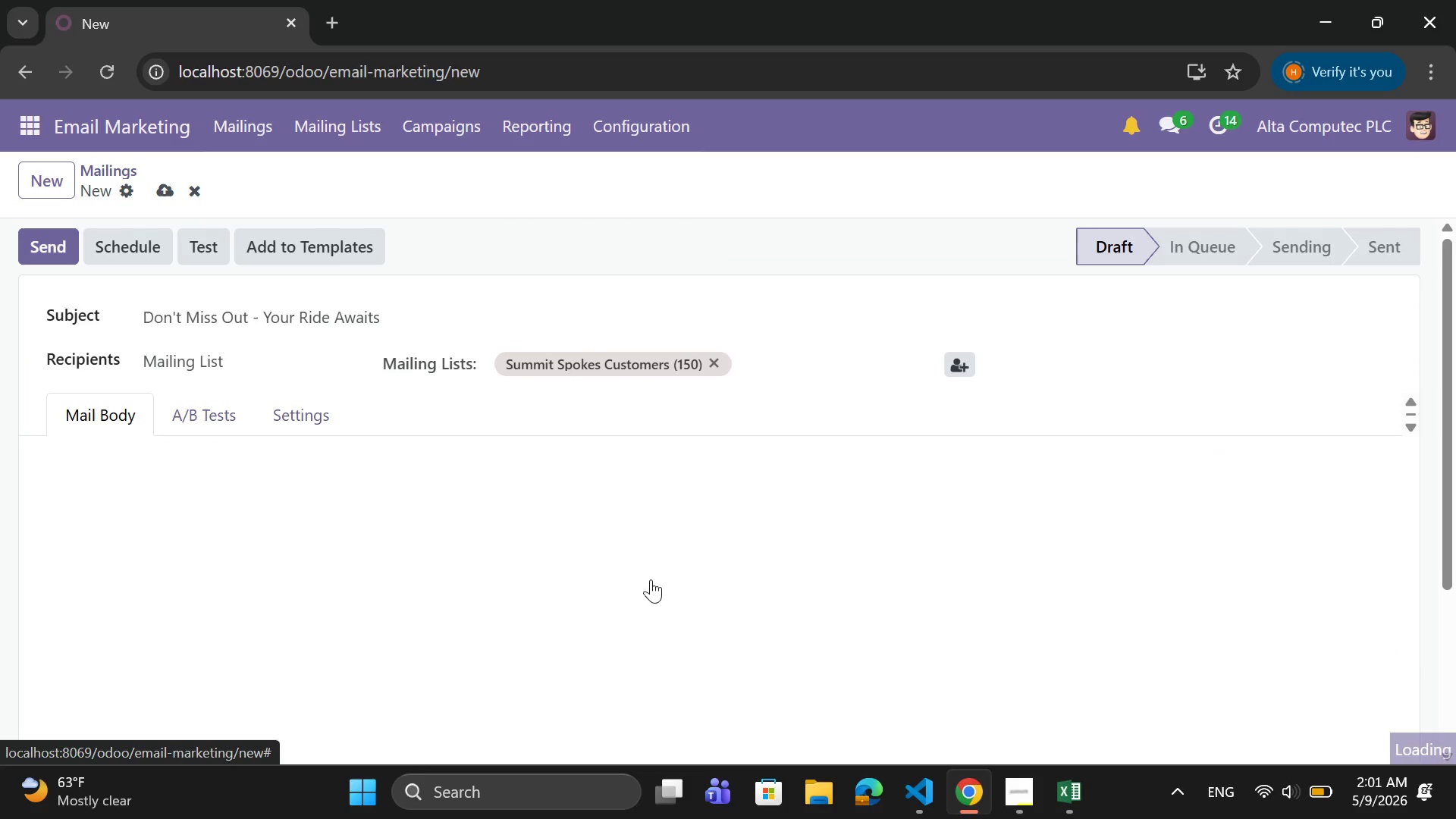 
scroll: coordinate [654, 571], scroll_direction: none, amount: 0.0
 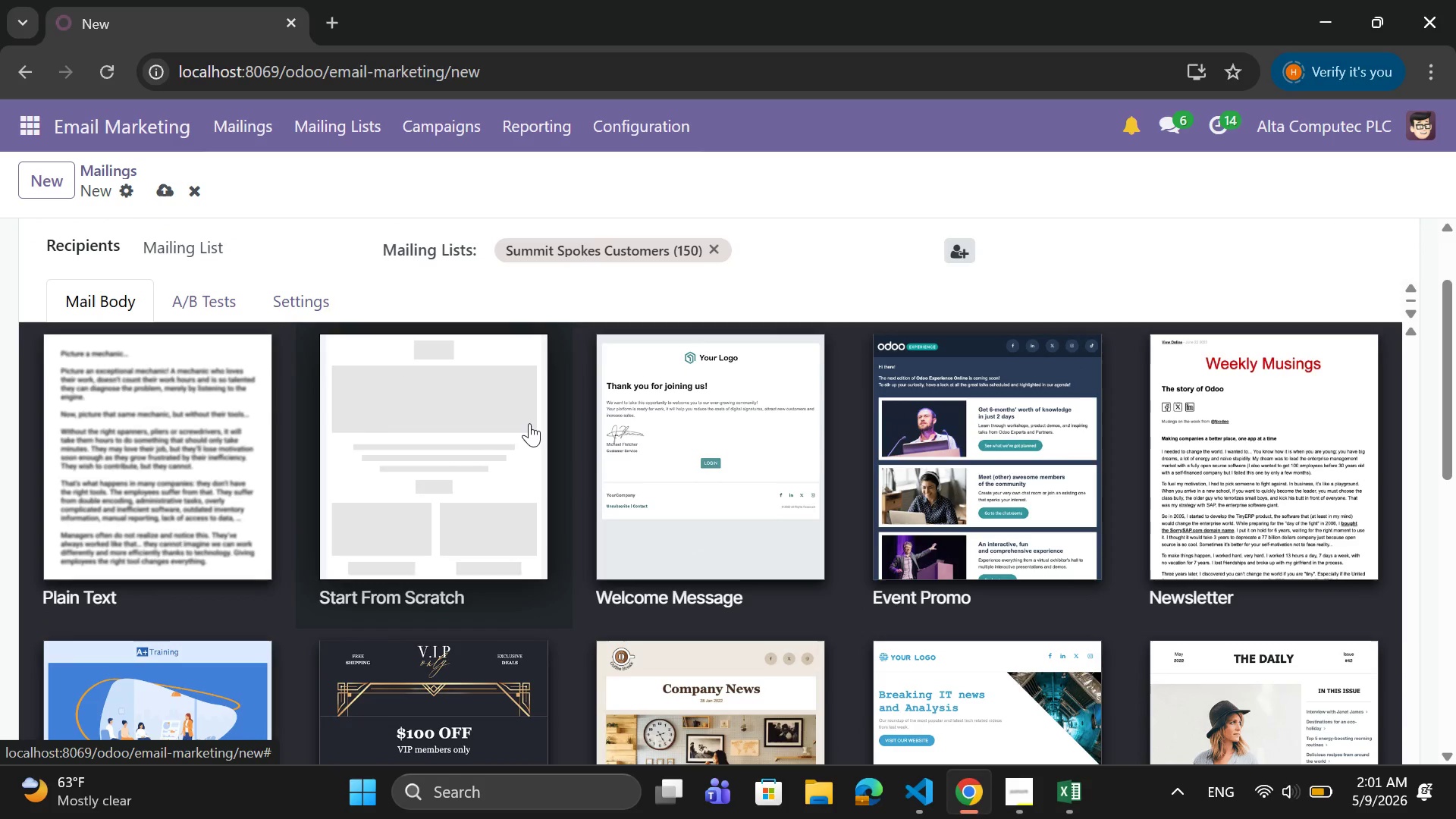 
left_click([529, 423])
 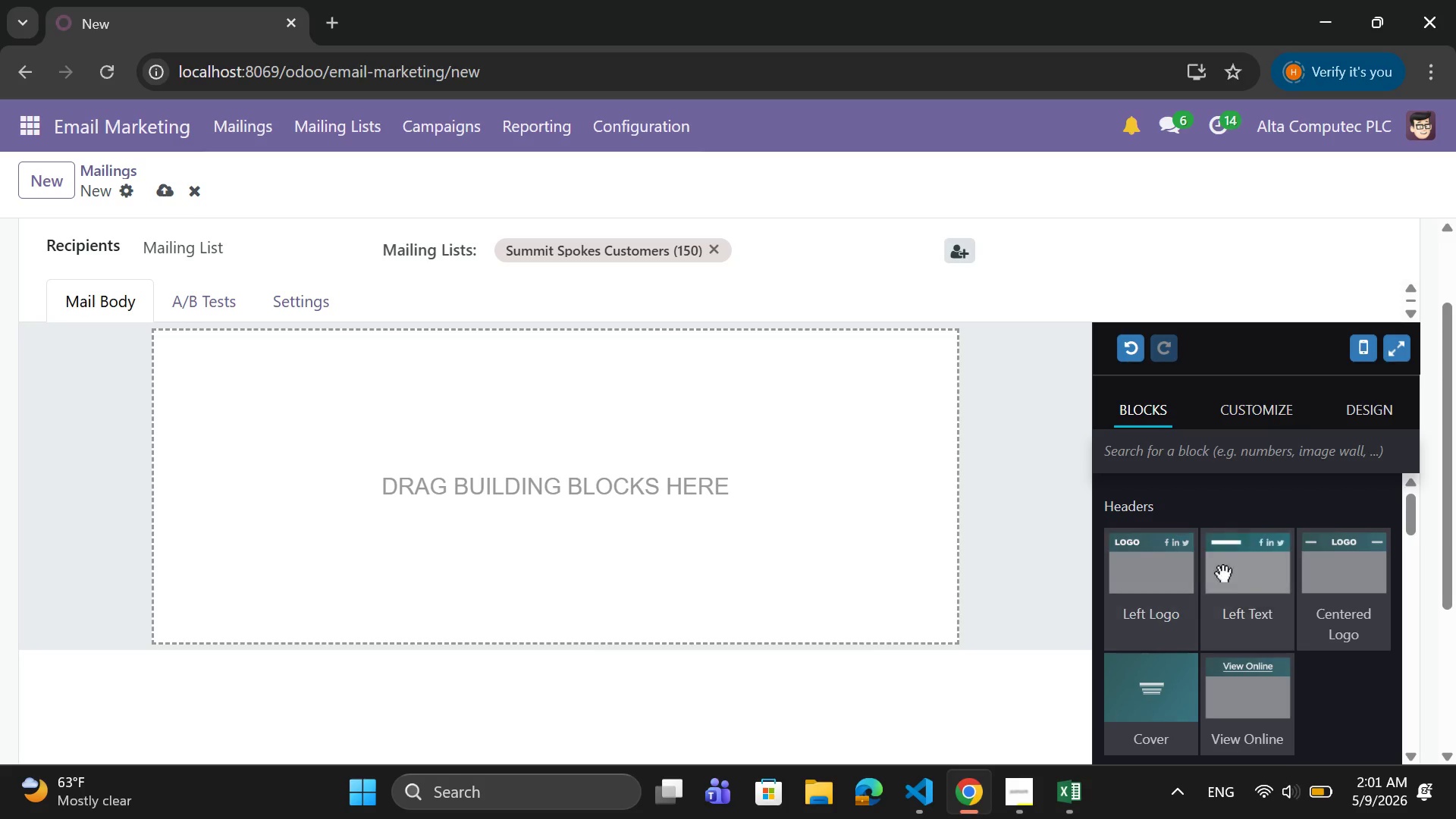 
left_click_drag(start_coordinate=[1244, 587], to_coordinate=[657, 369])
 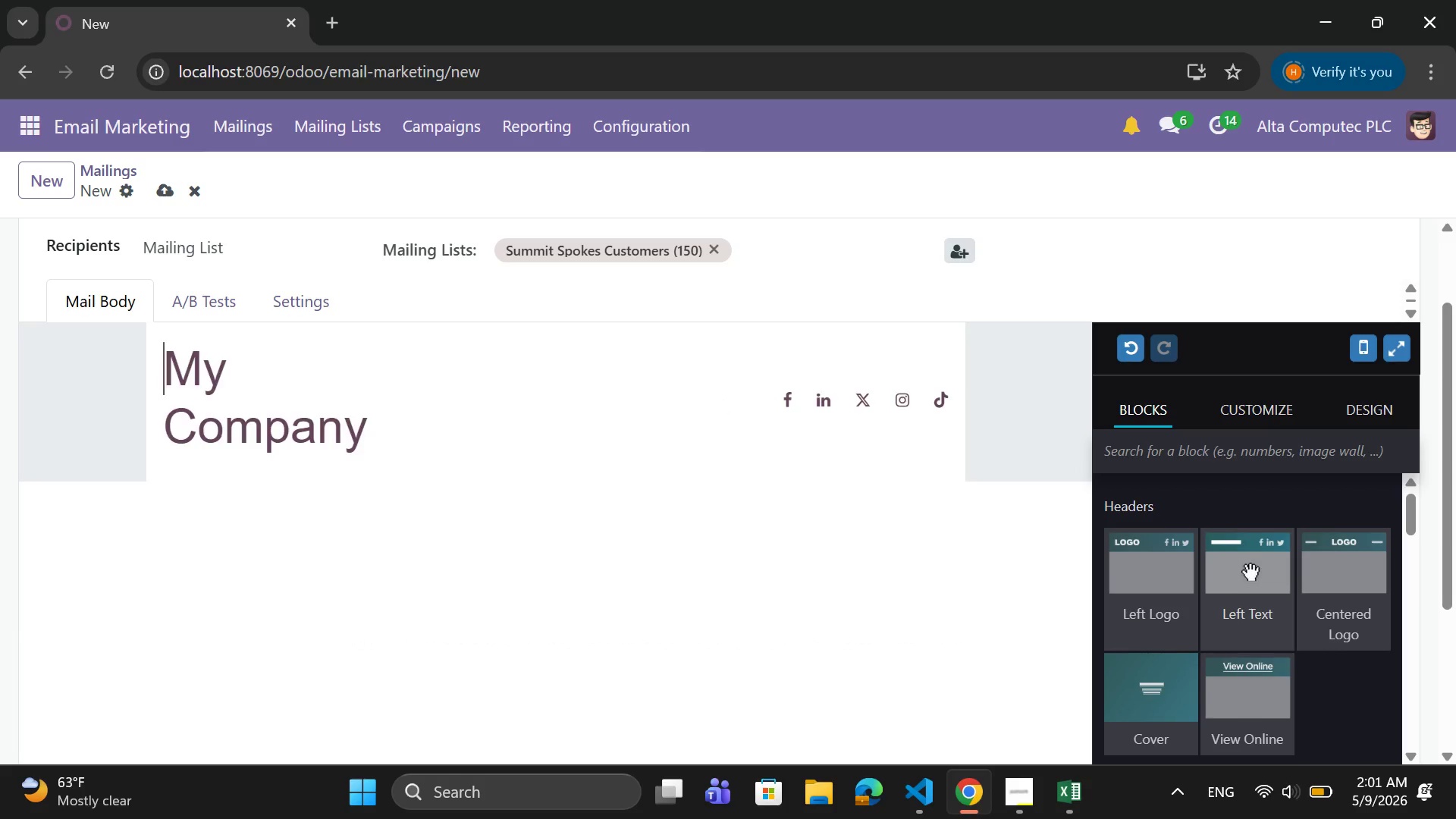 
scroll: coordinate [1241, 566], scroll_direction: down, amount: 4.0
 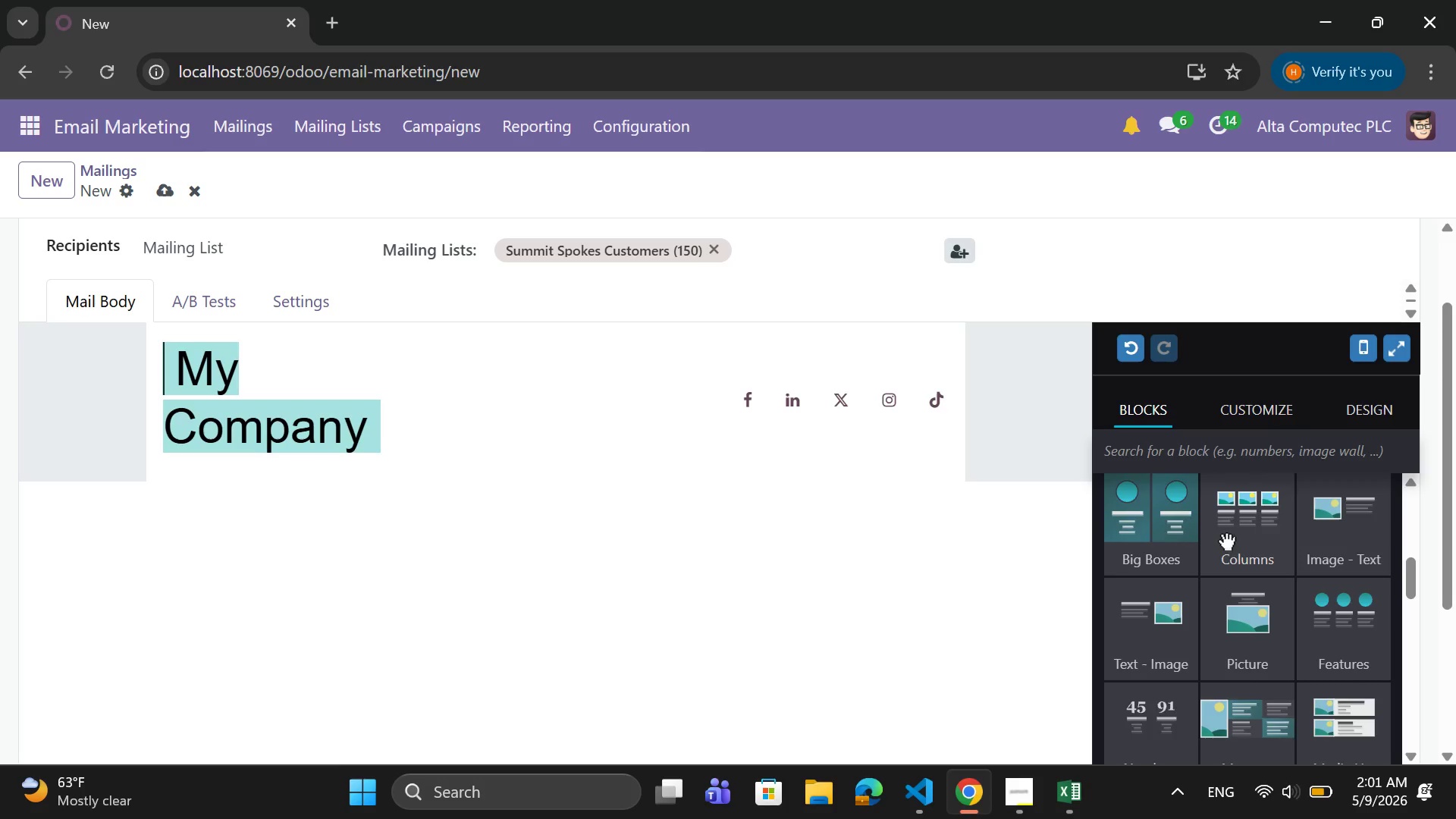 
scroll: coordinate [1223, 537], scroll_direction: none, amount: 0.0
 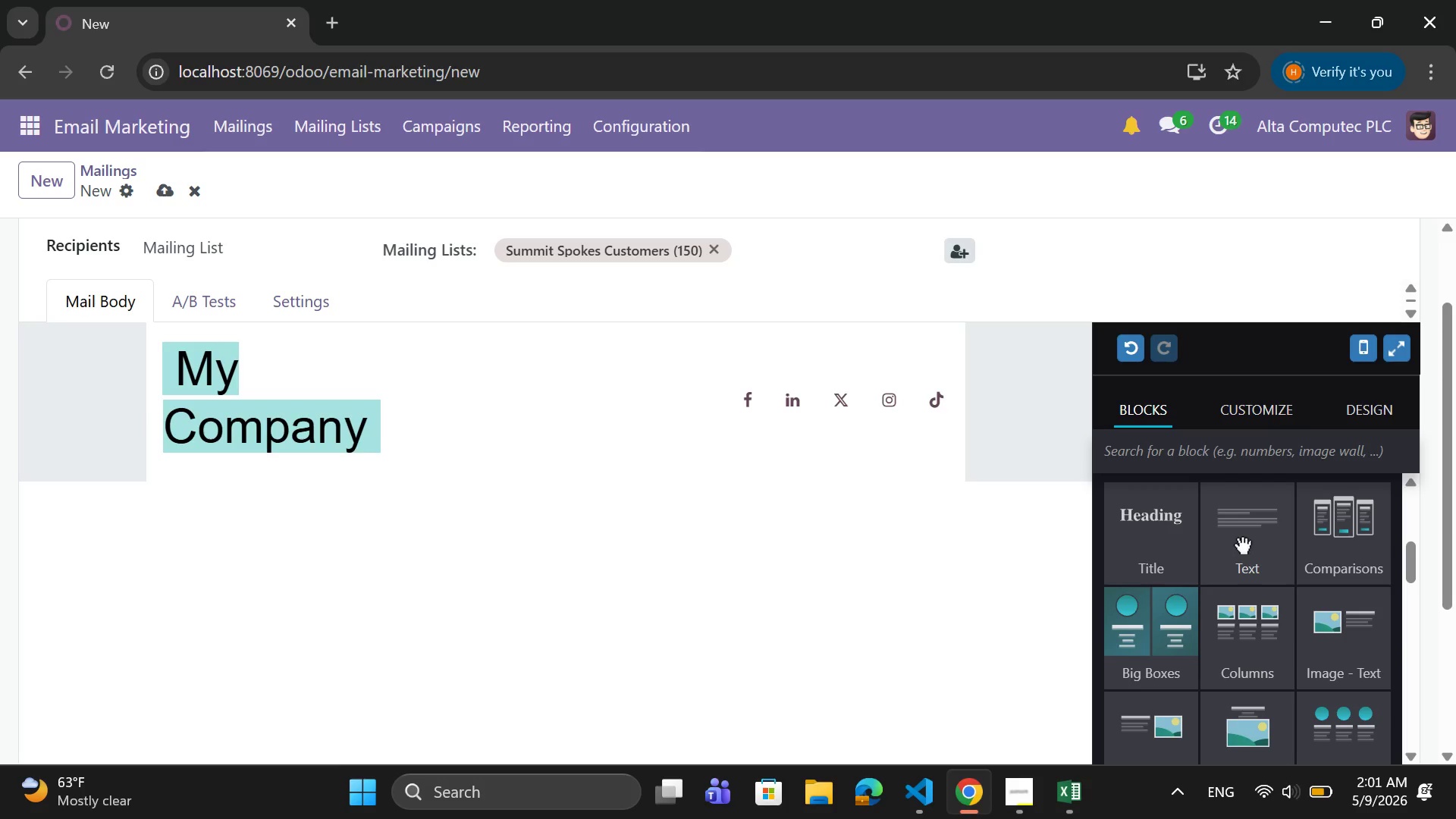 
left_click_drag(start_coordinate=[1241, 541], to_coordinate=[731, 541])
 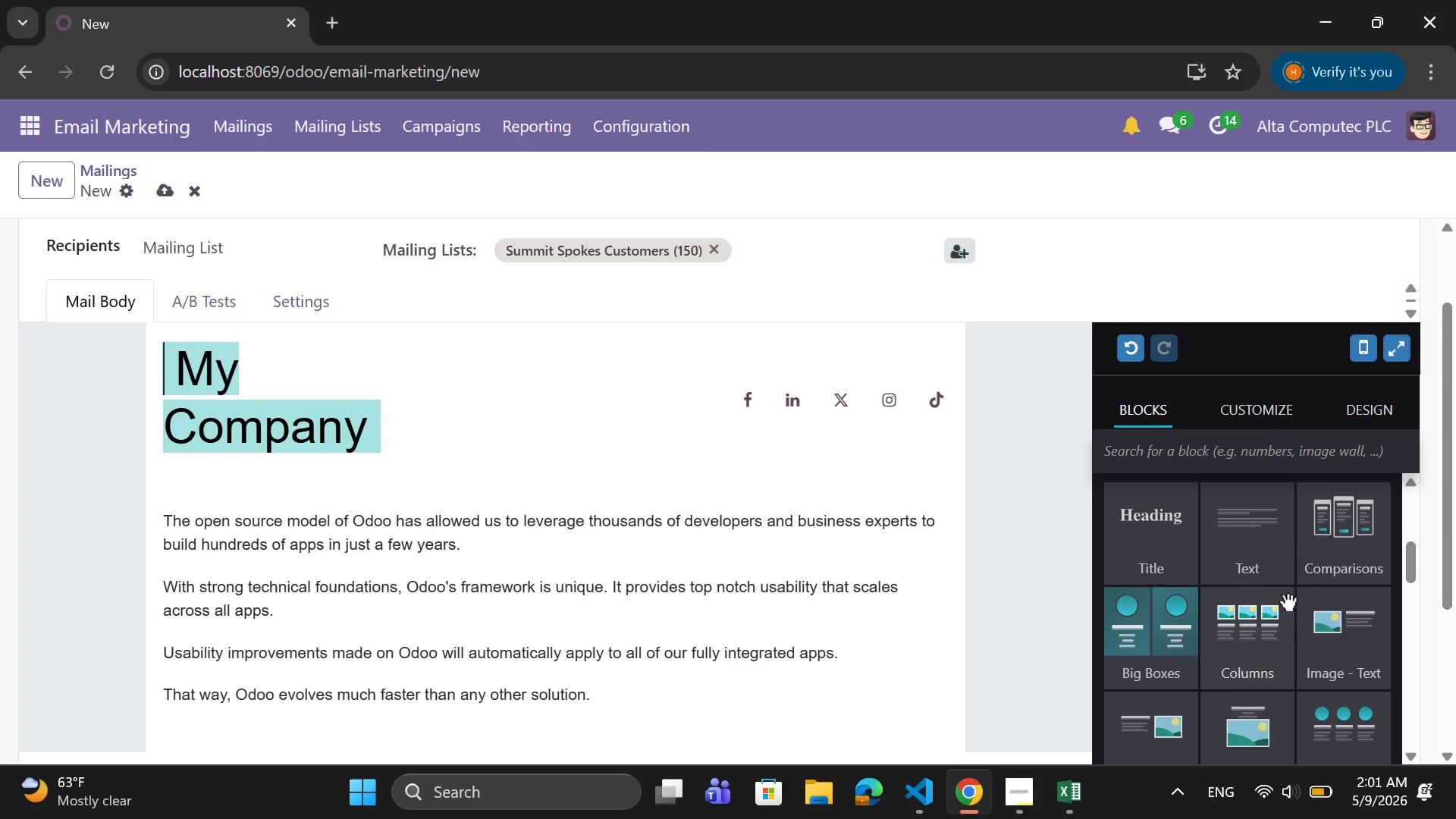 
scroll: coordinate [1268, 598], scroll_direction: down, amount: 13.0
 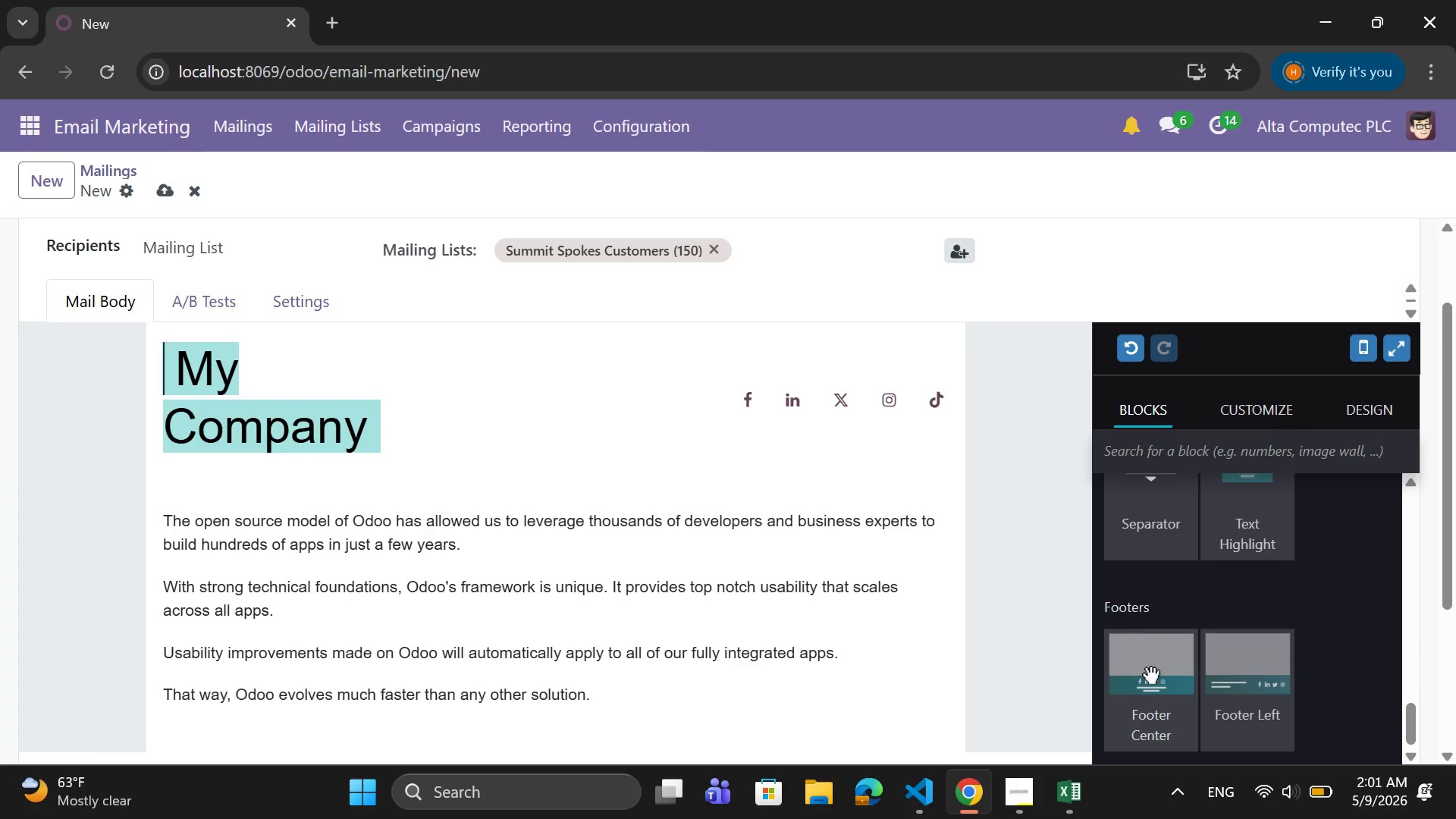 
left_click_drag(start_coordinate=[1153, 670], to_coordinate=[843, 648])
 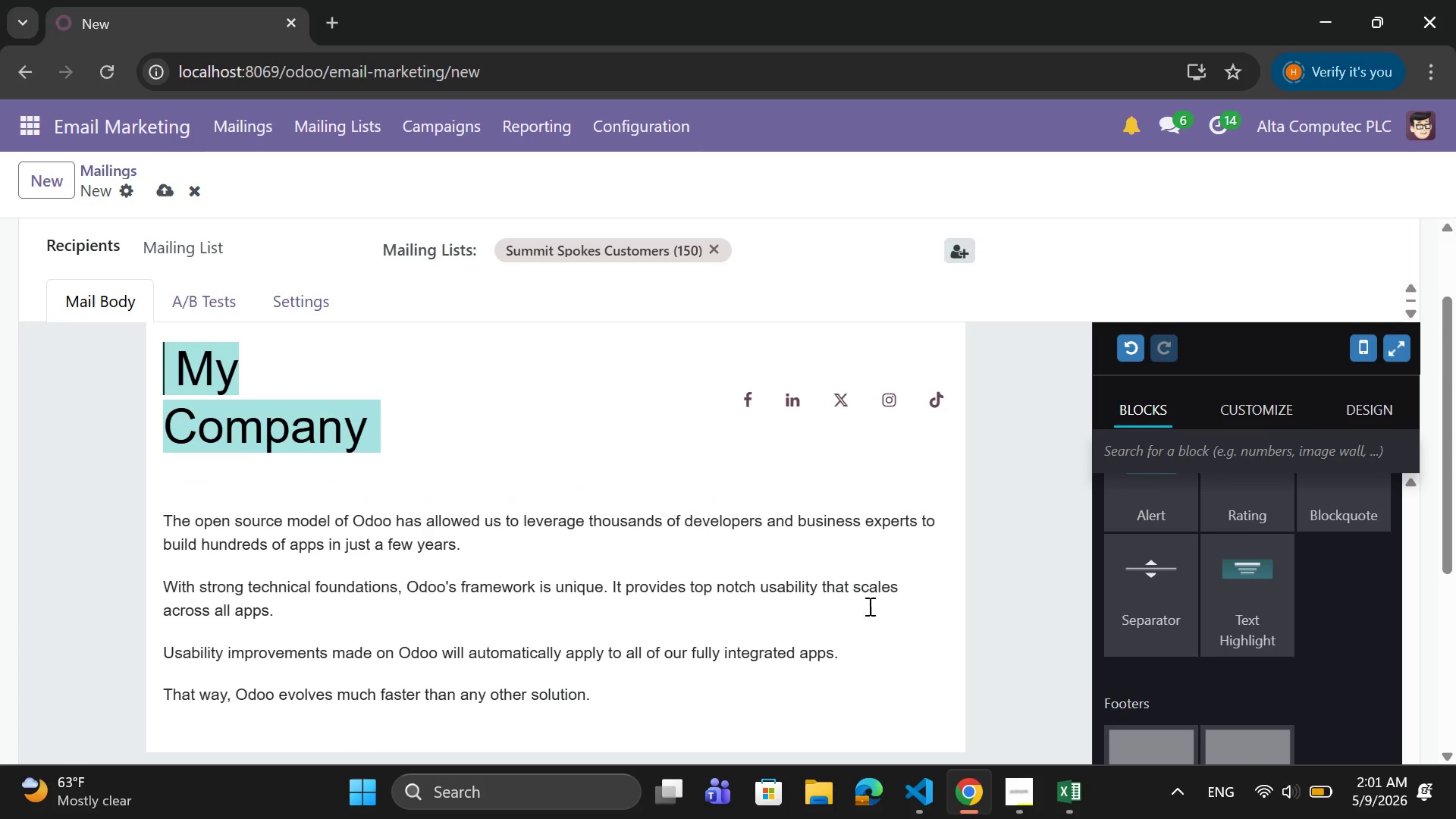 
scroll: coordinate [867, 553], scroll_direction: down, amount: 3.0
 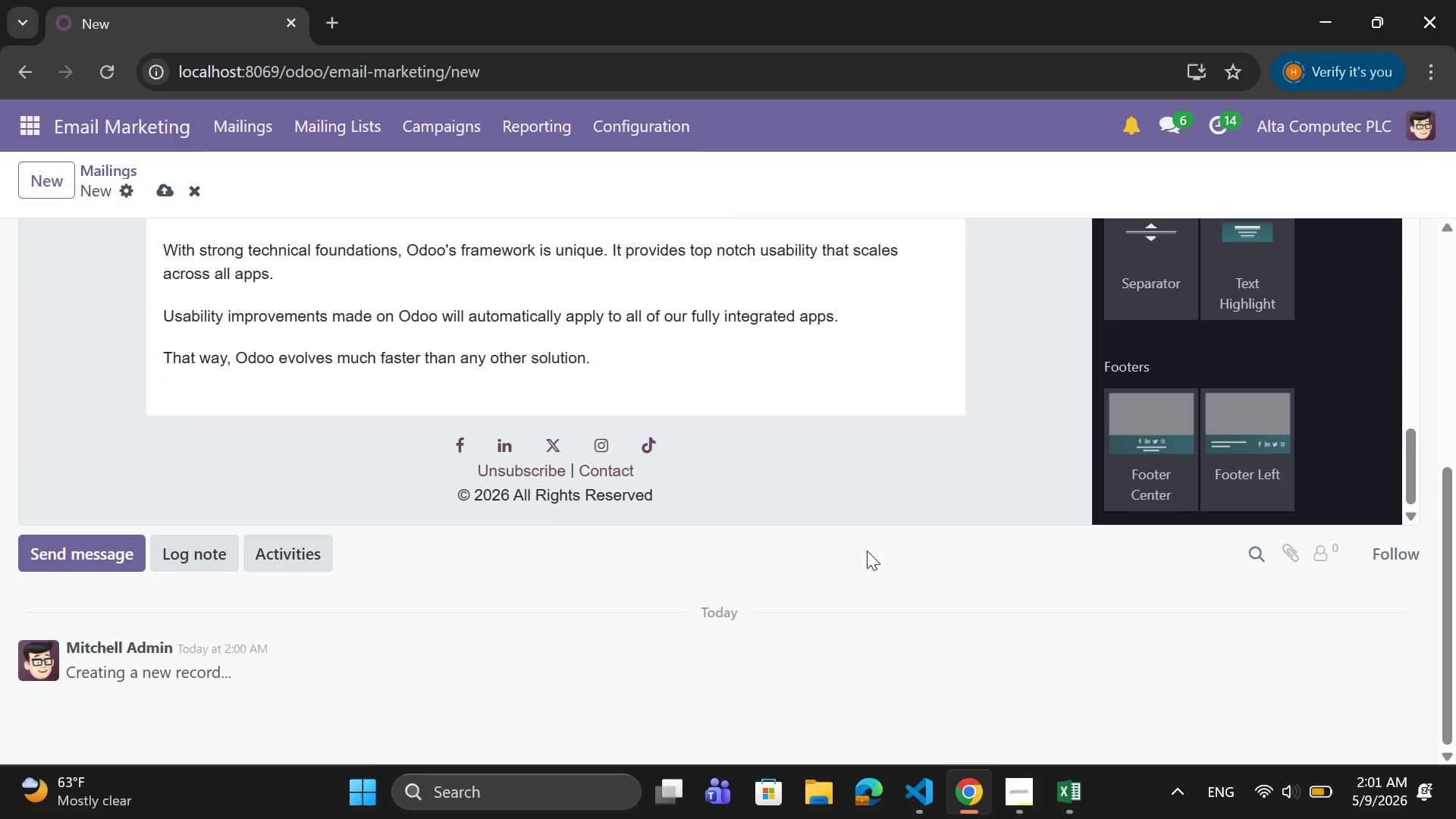 
scroll: coordinate [867, 551], scroll_direction: up, amount: 2.0
 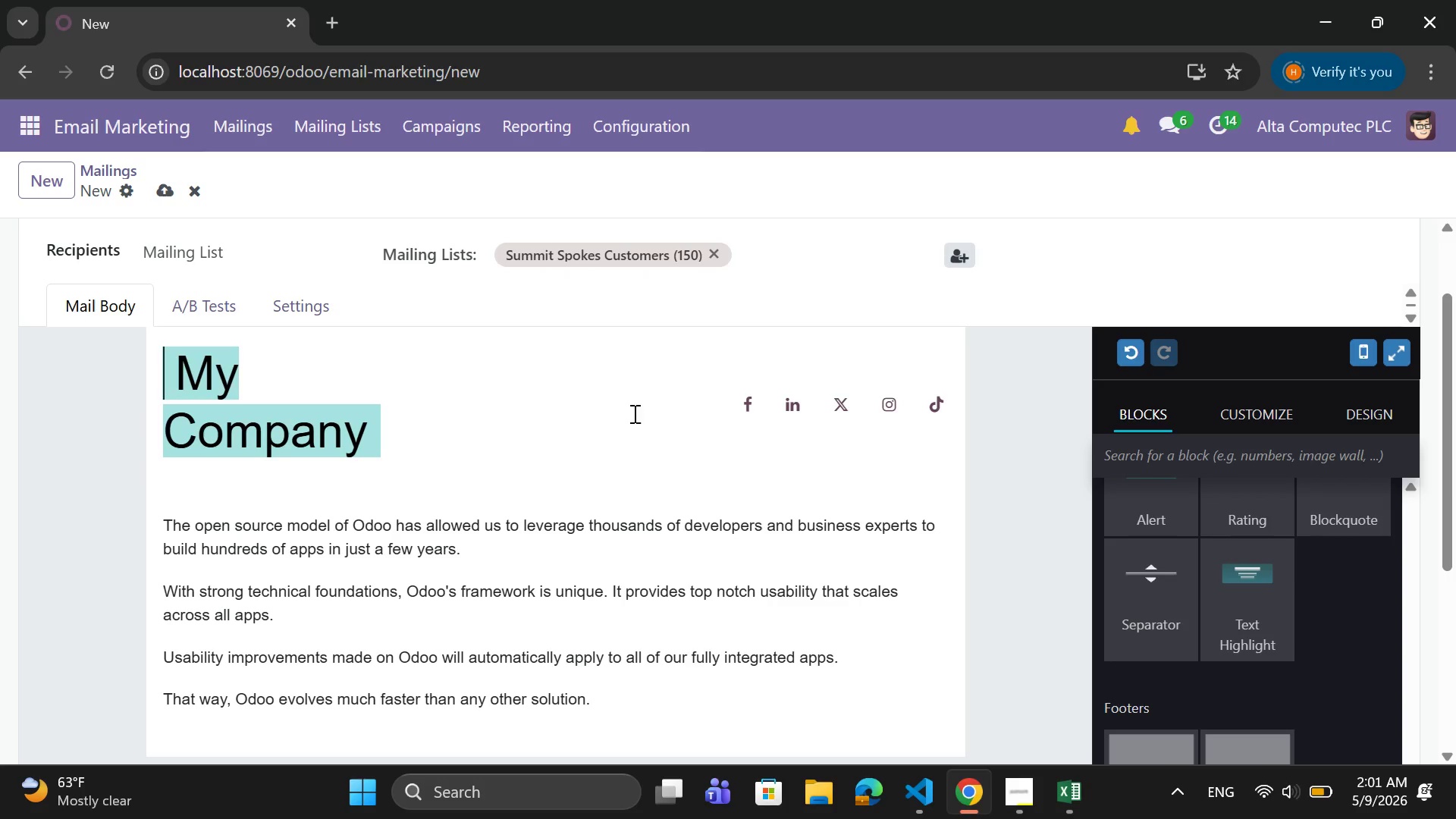 
left_click([720, 396])
 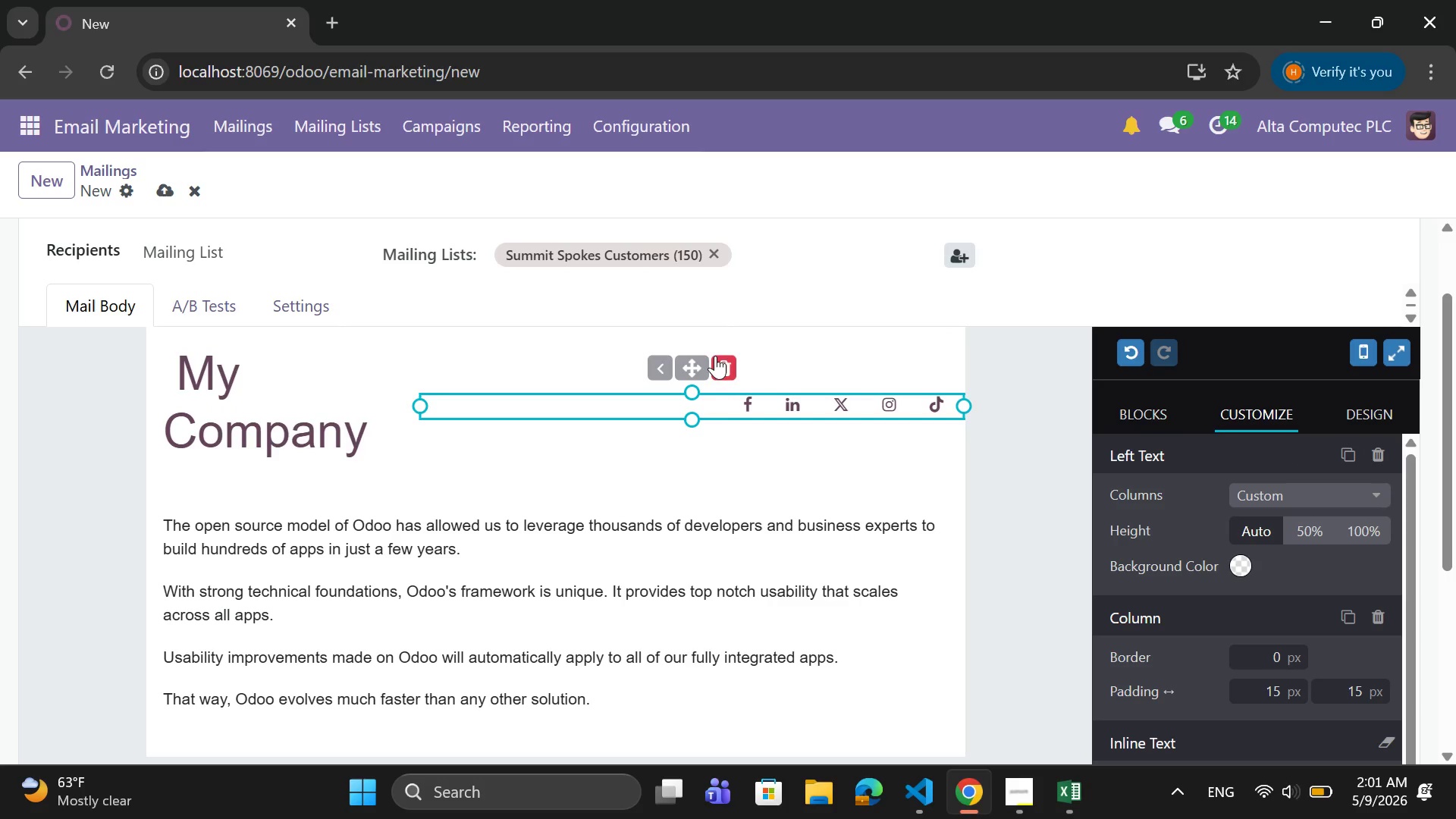 
left_click([722, 359])
 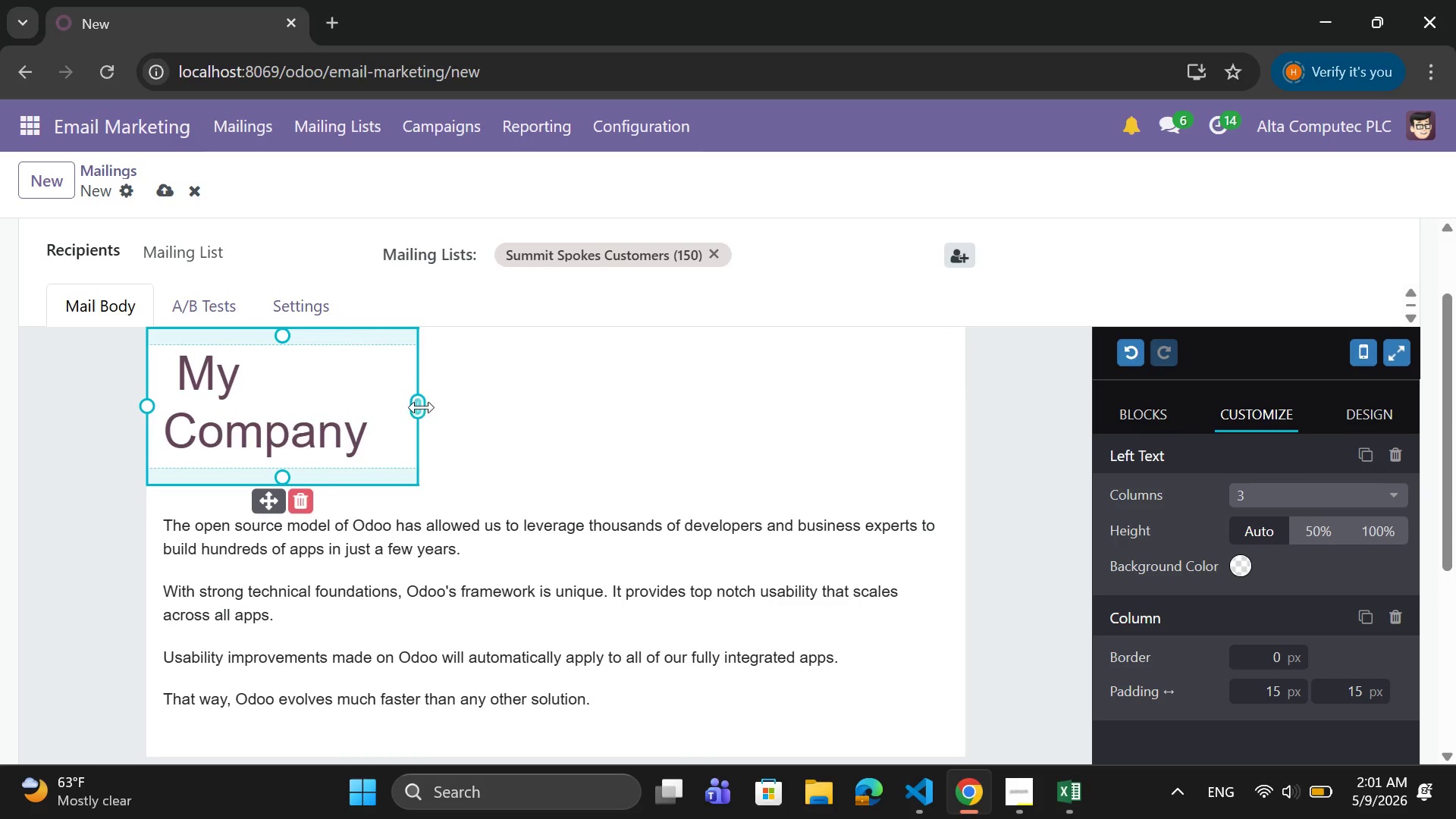 
left_click_drag(start_coordinate=[422, 407], to_coordinate=[967, 438])
 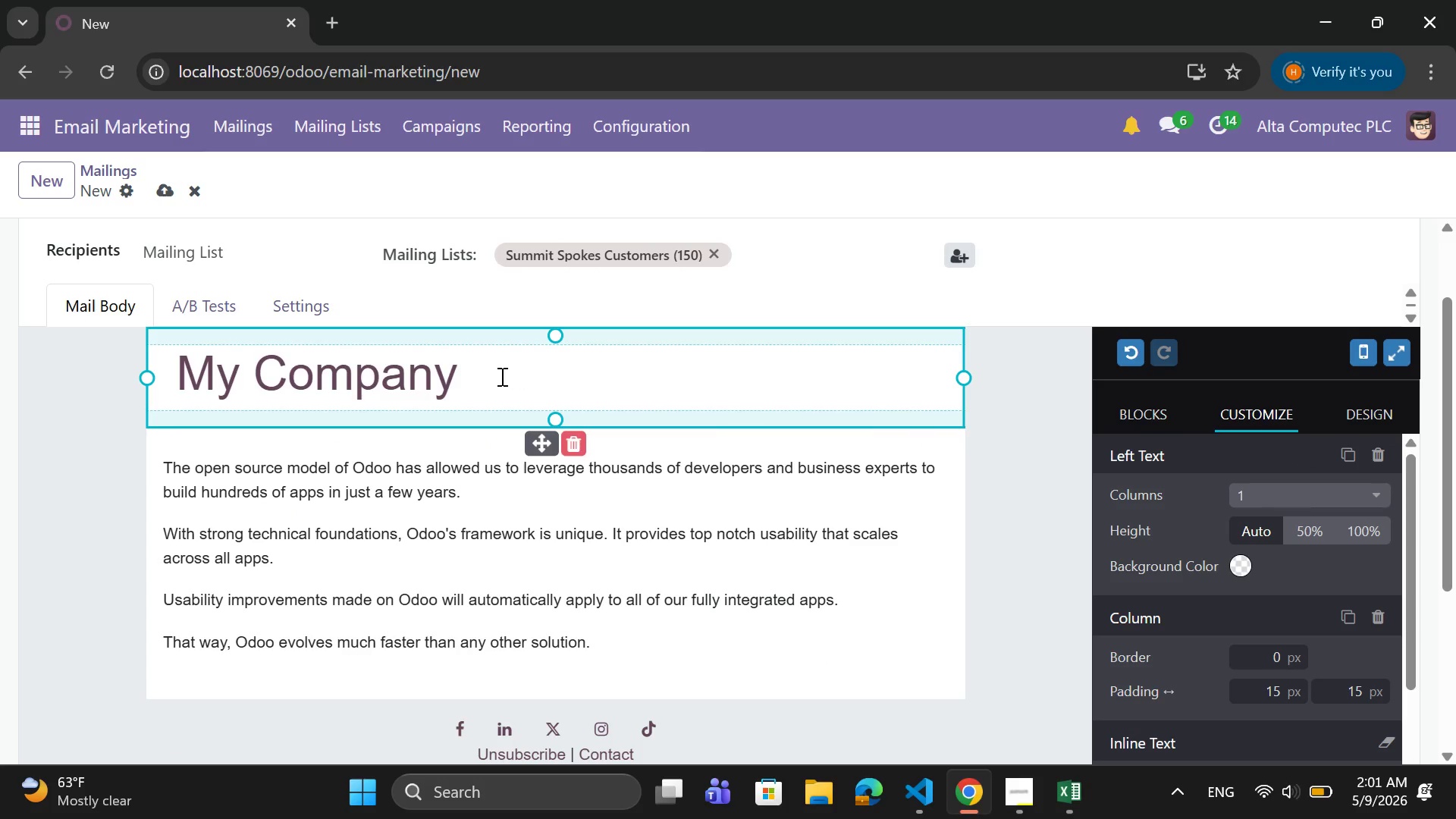 
left_click_drag(start_coordinate=[490, 375], to_coordinate=[190, 362])
 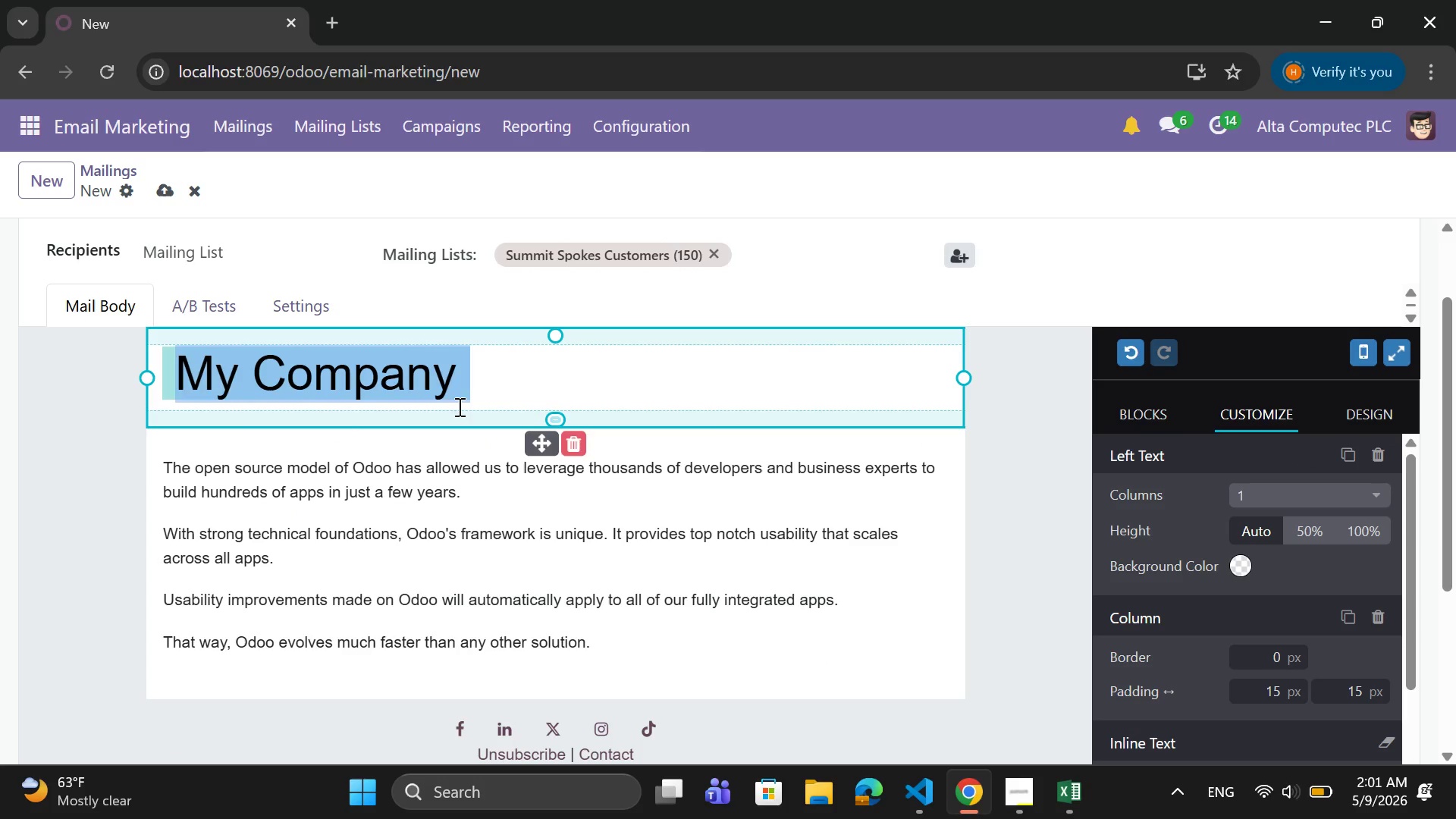 
left_click([451, 384])
 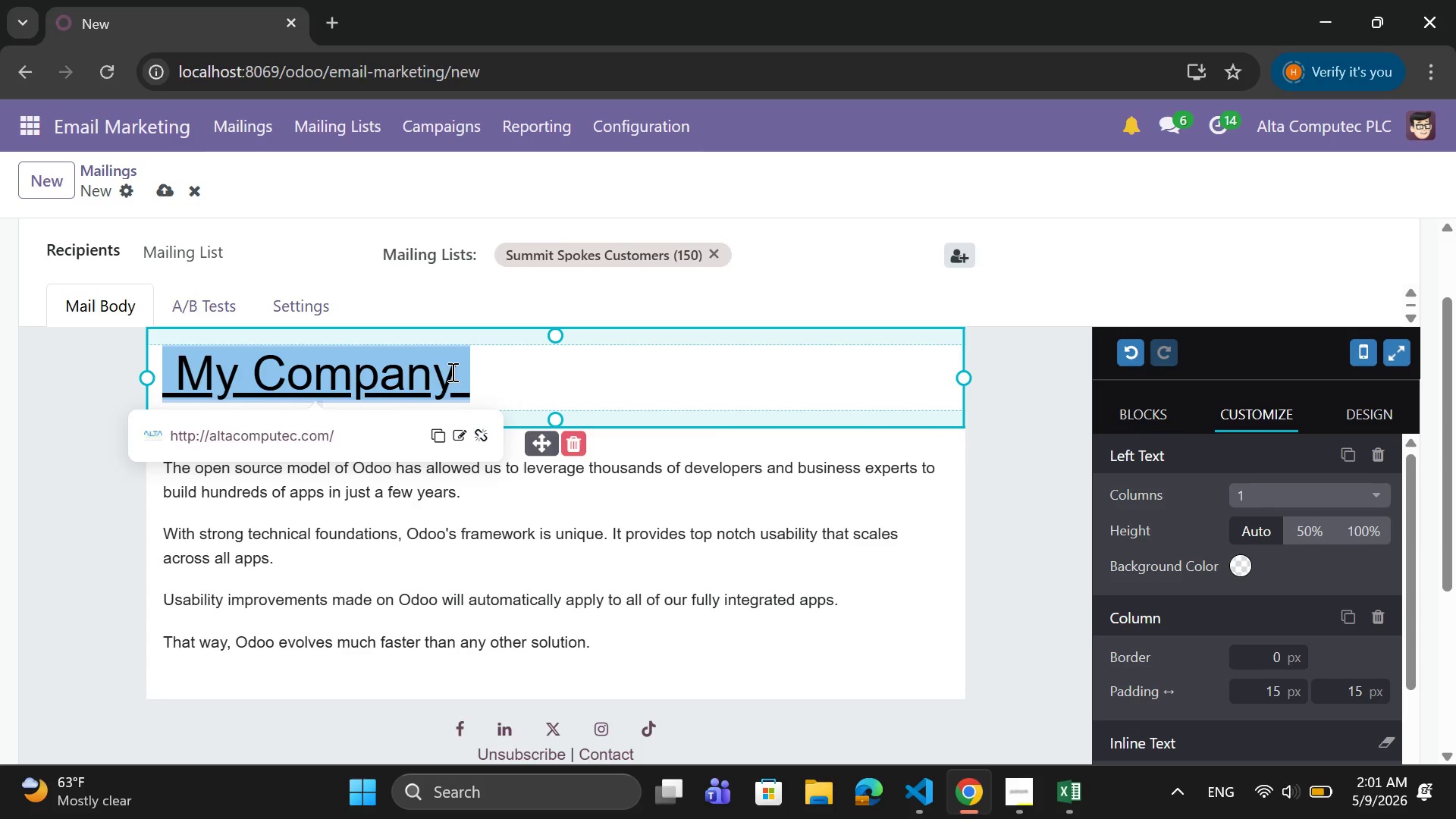 
left_click([451, 372])
 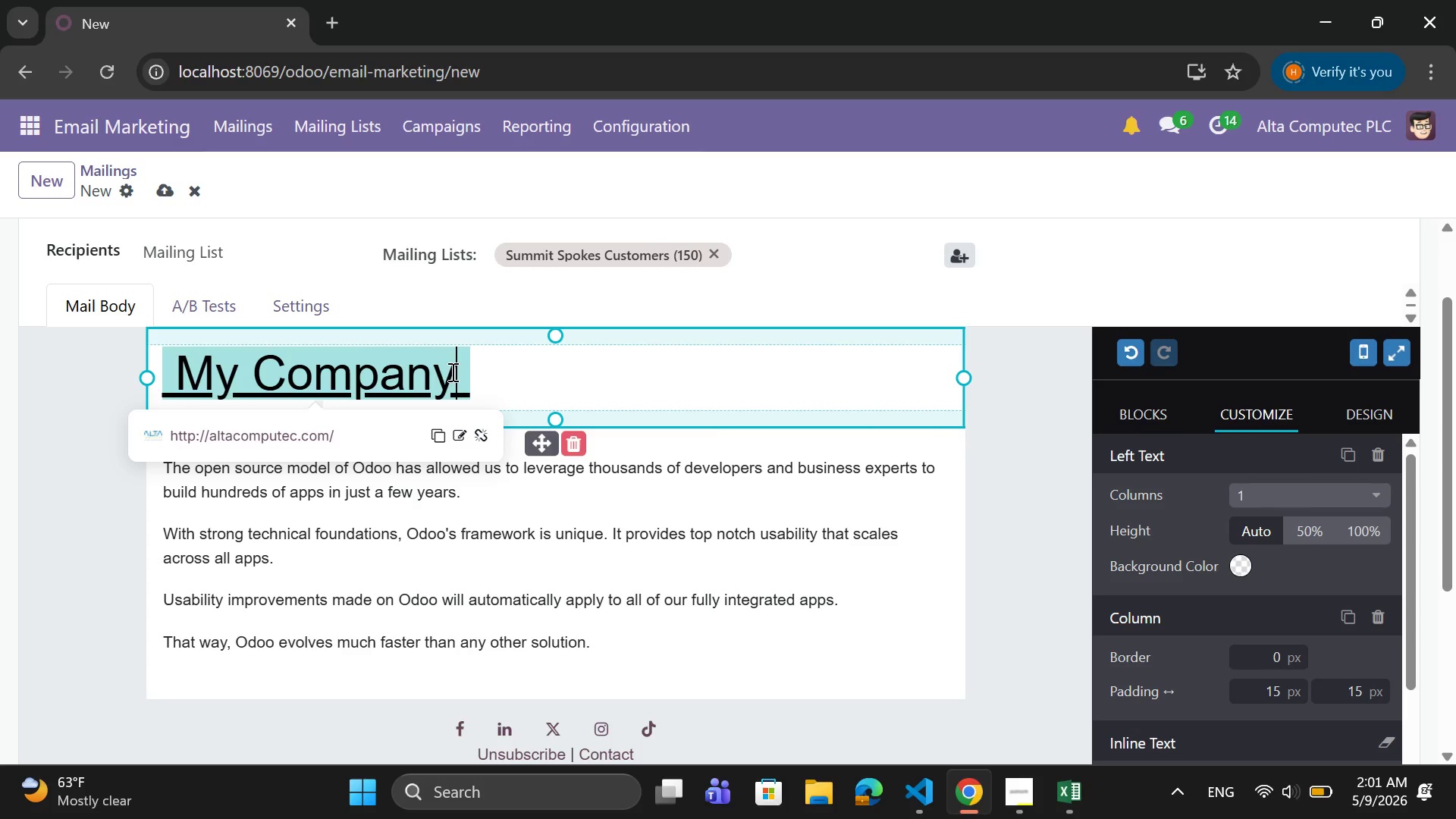 
left_click_drag(start_coordinate=[451, 372], to_coordinate=[185, 366])
 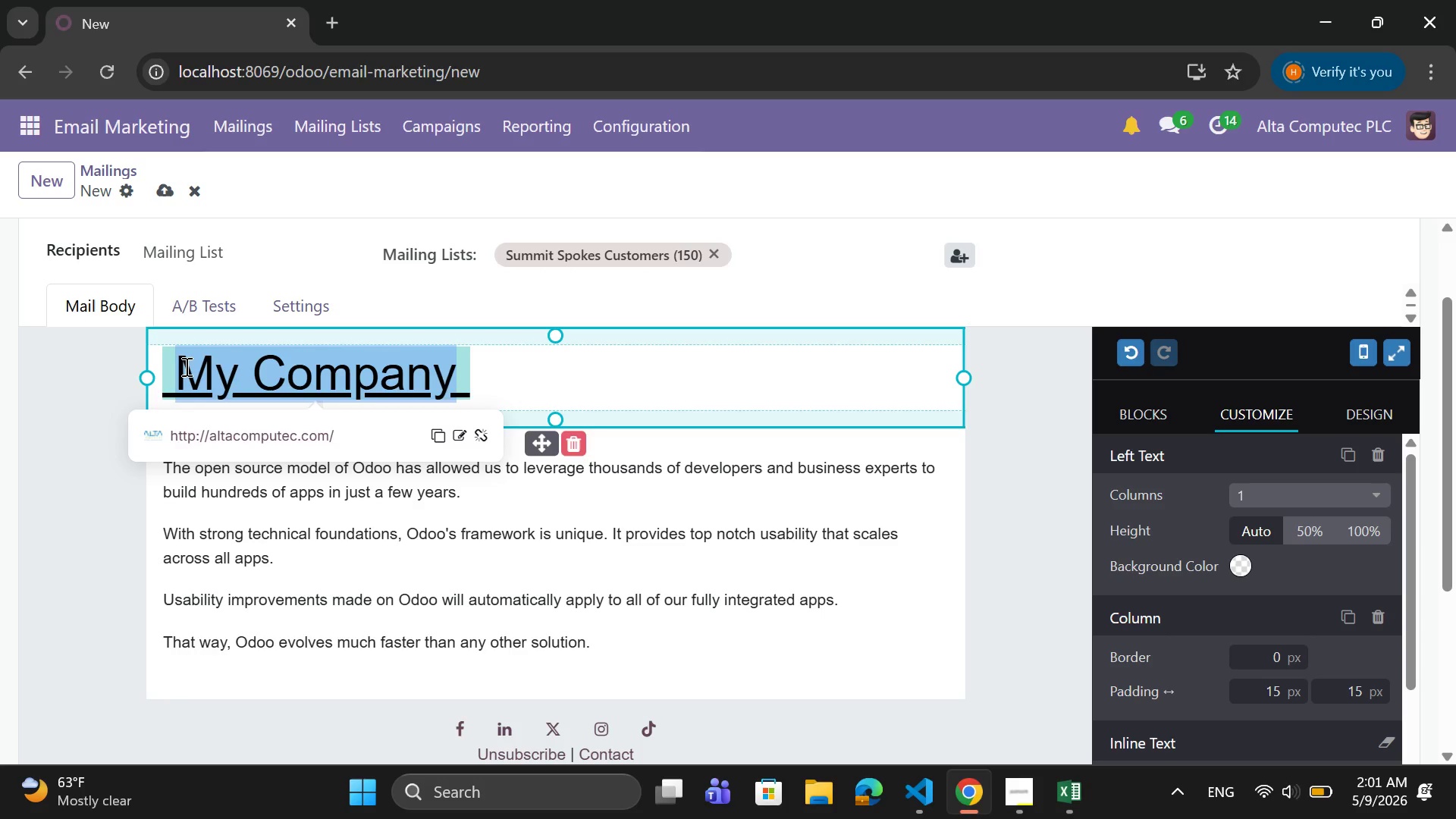 
type(Summit & Spokes Ad)
 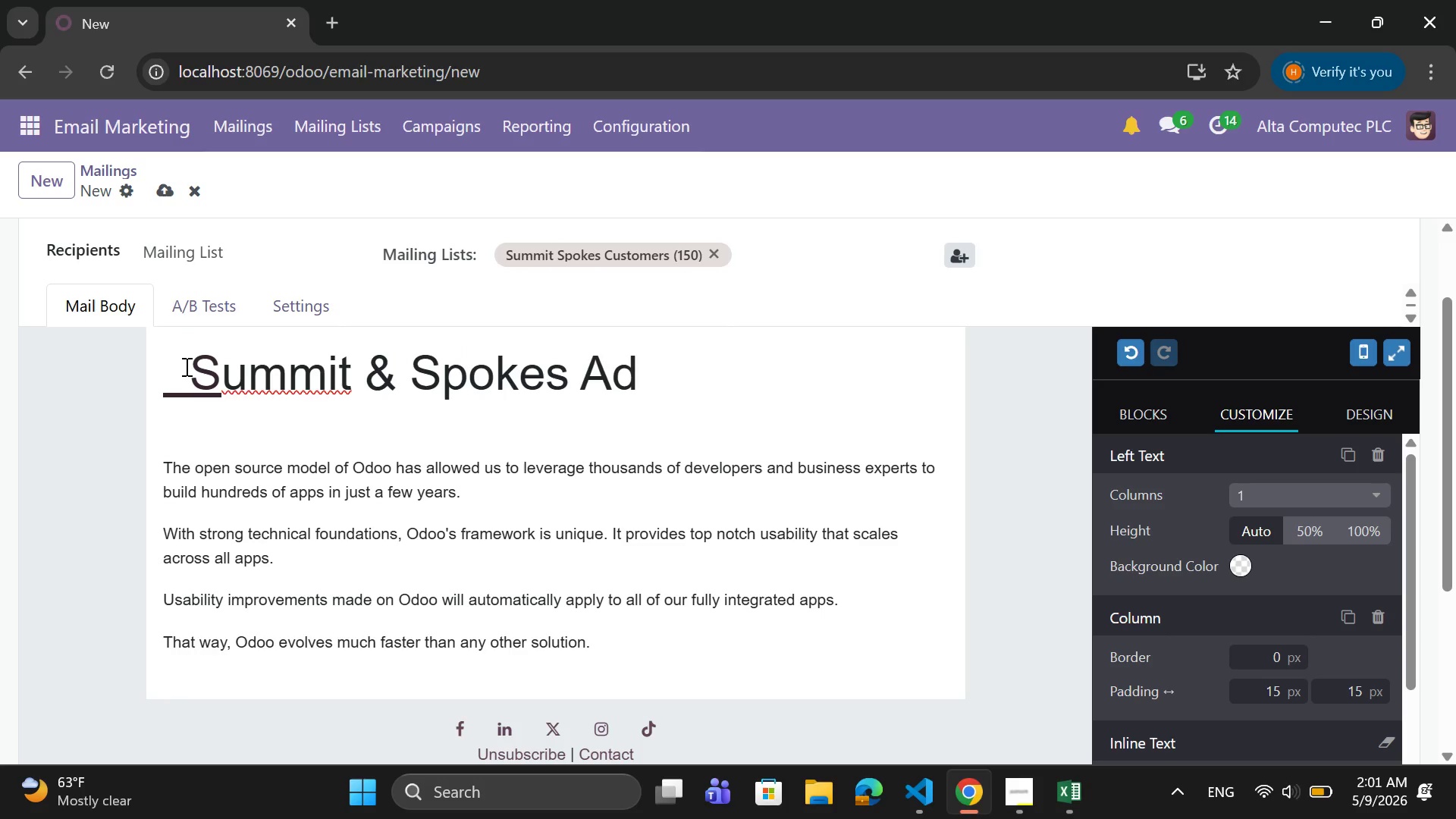 
type(venture Hub)
 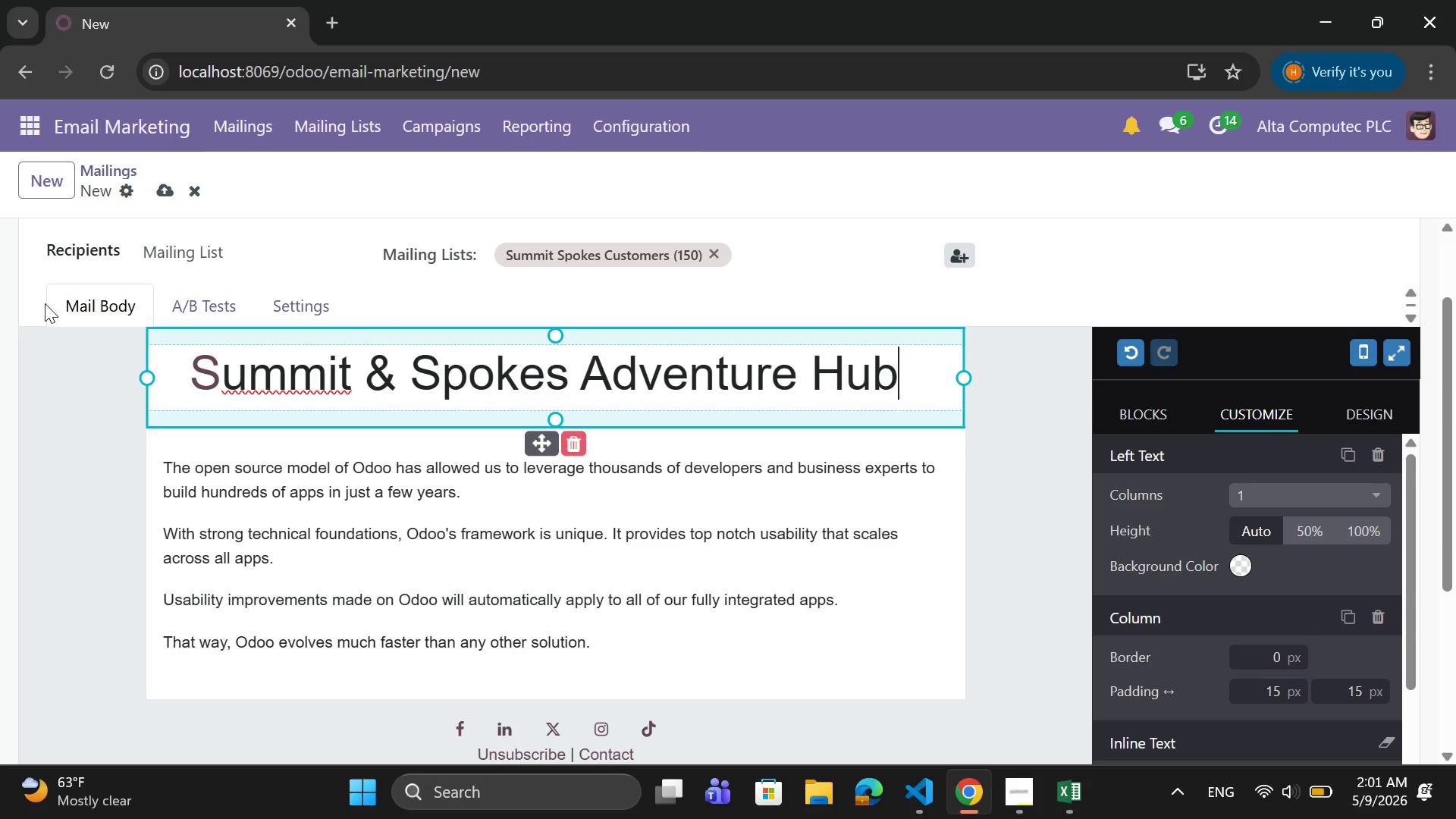 
scroll: coordinate [442, 532], scroll_direction: up, amount: 2.0
 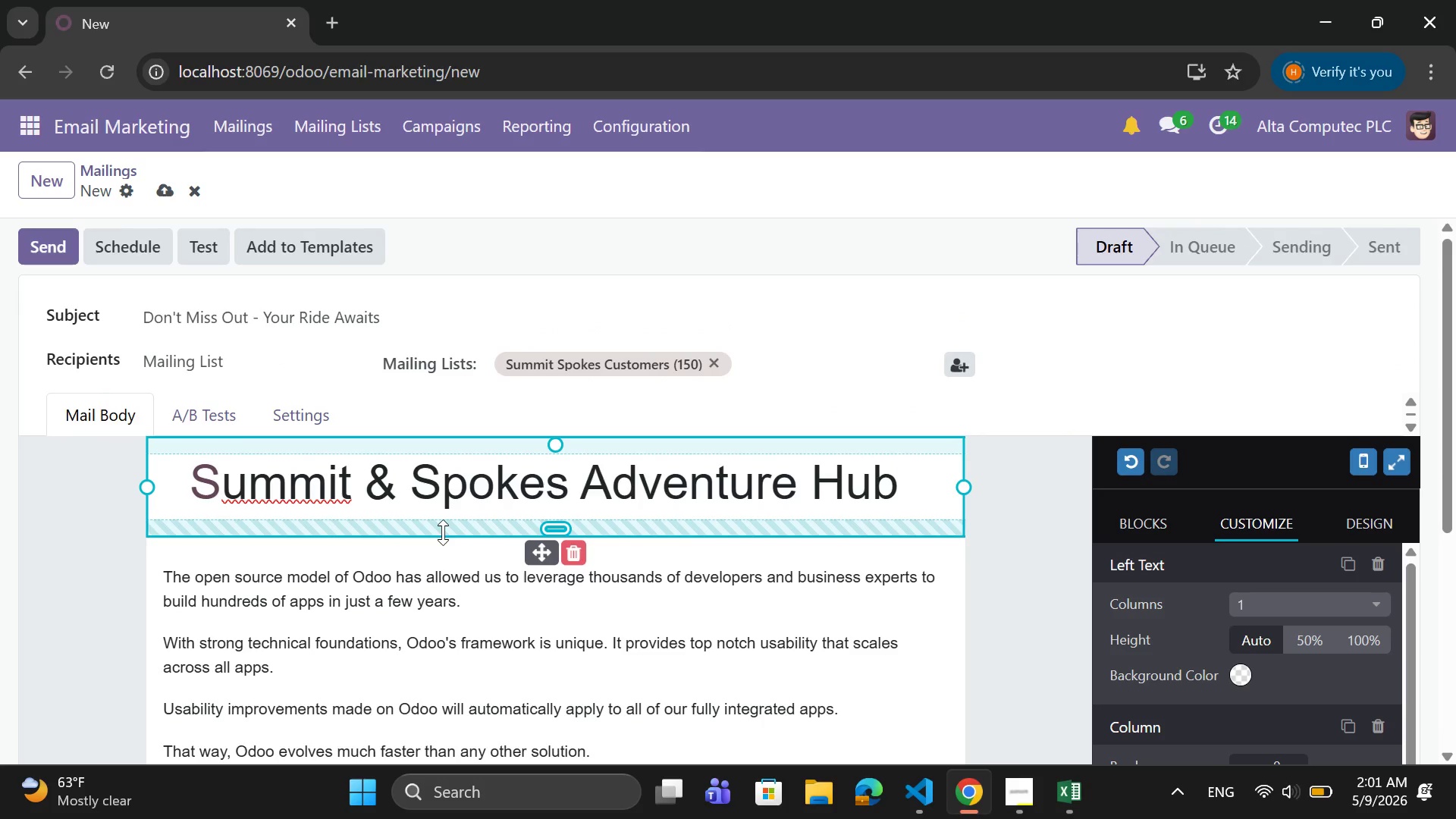 
scroll: coordinate [443, 532], scroll_direction: down, amount: 1.0
 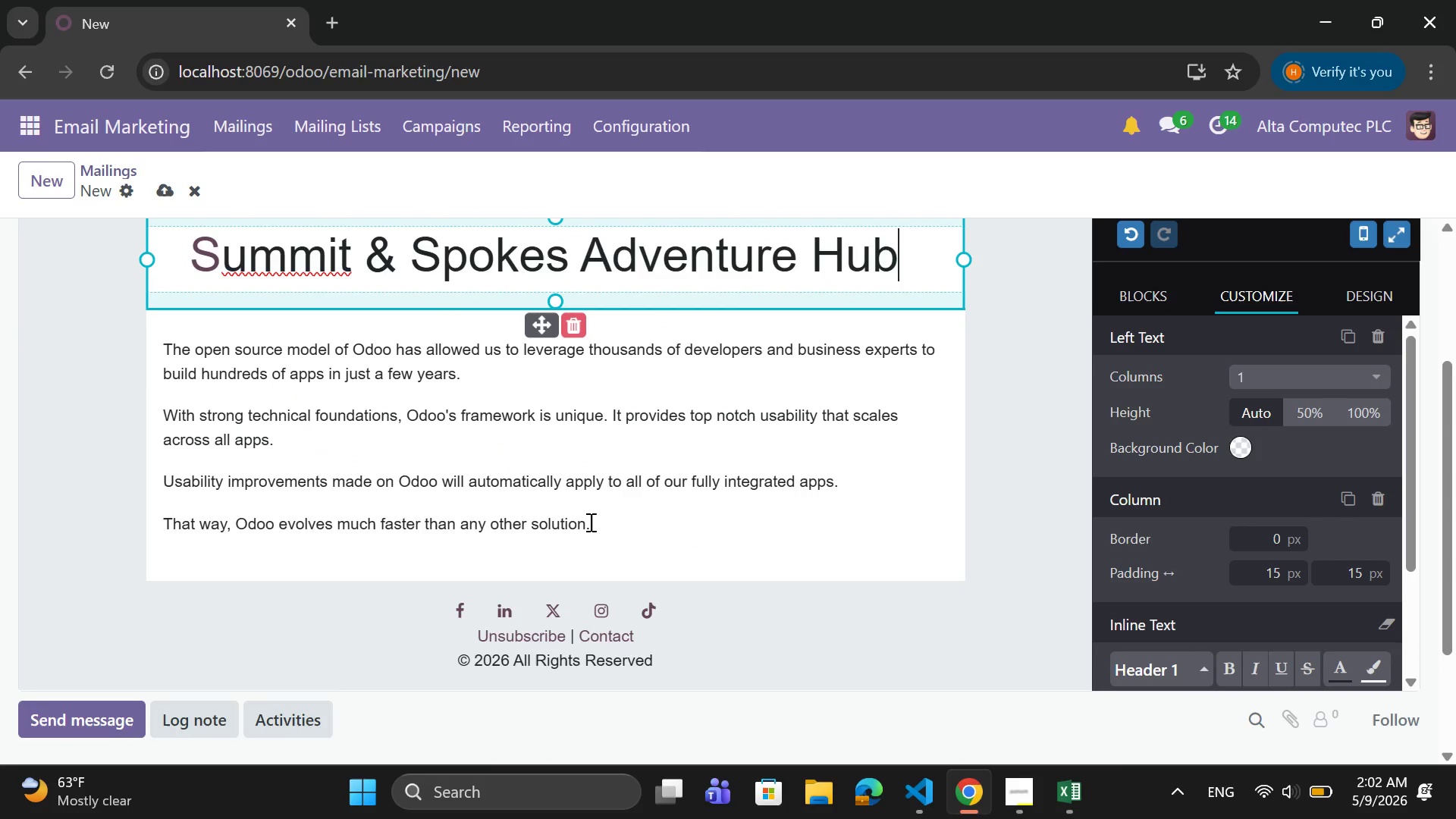 
left_click_drag(start_coordinate=[594, 524], to_coordinate=[163, 353])
 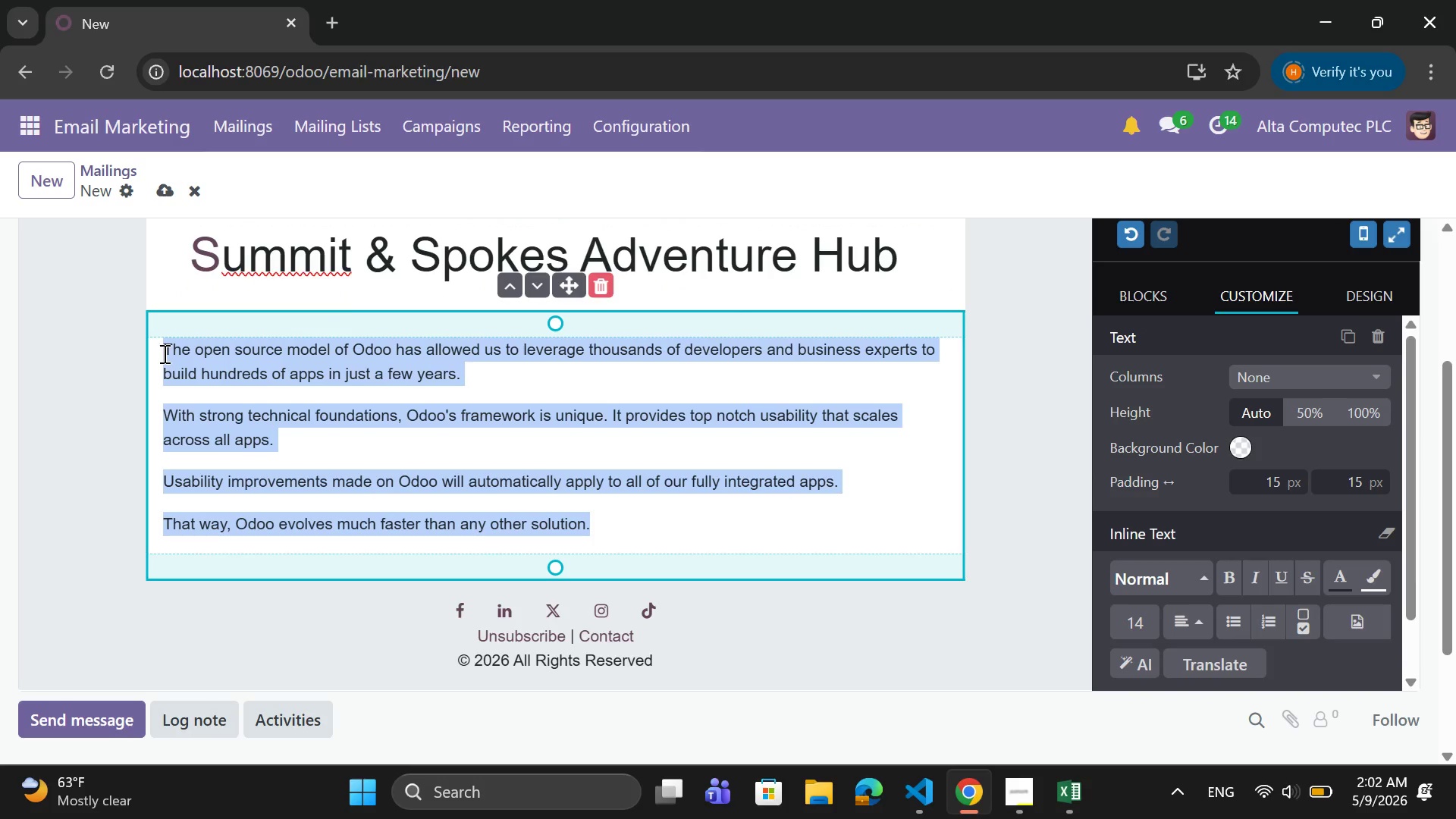 
wait(15.23)
 